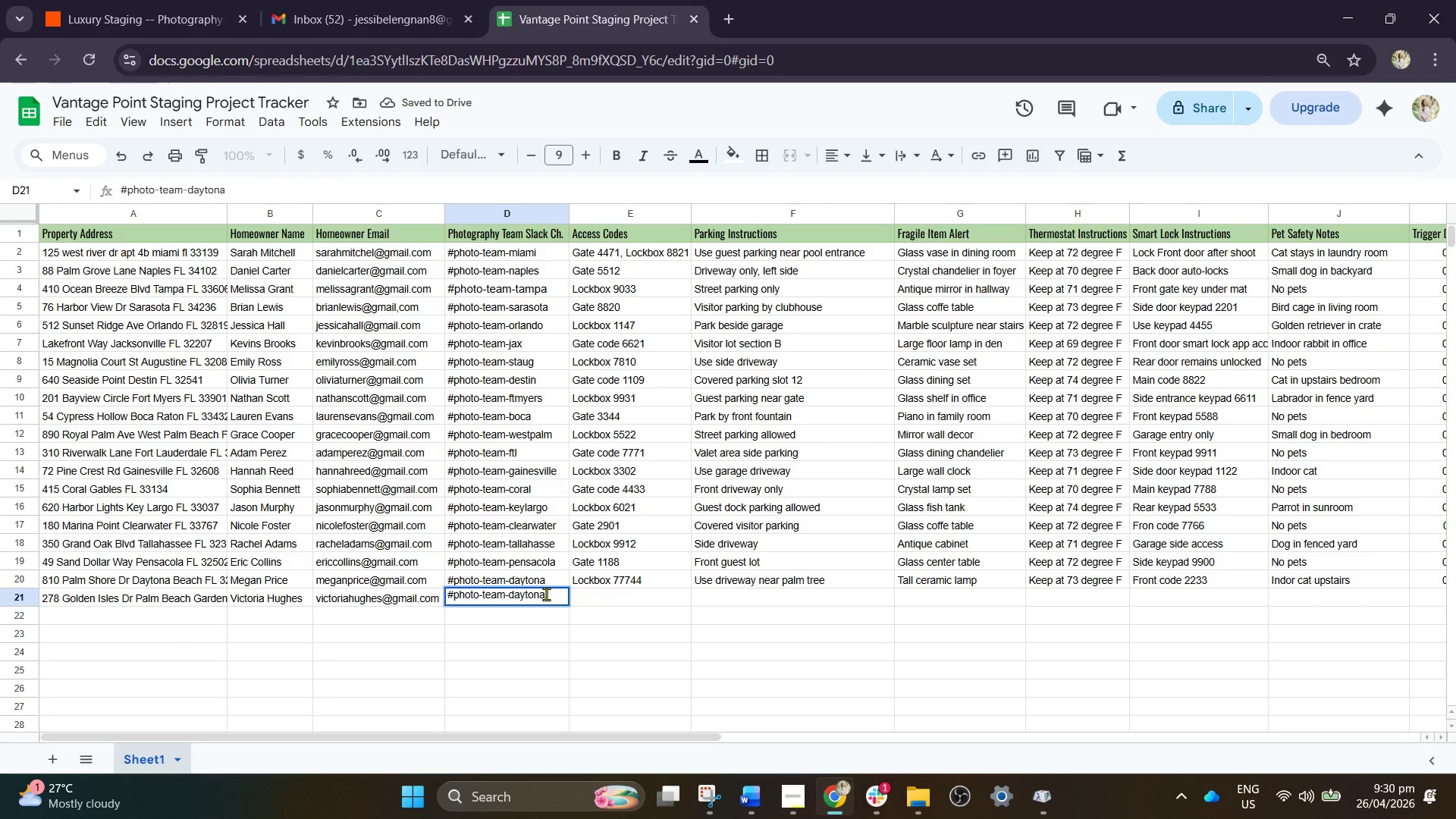 
key(Backspace)
 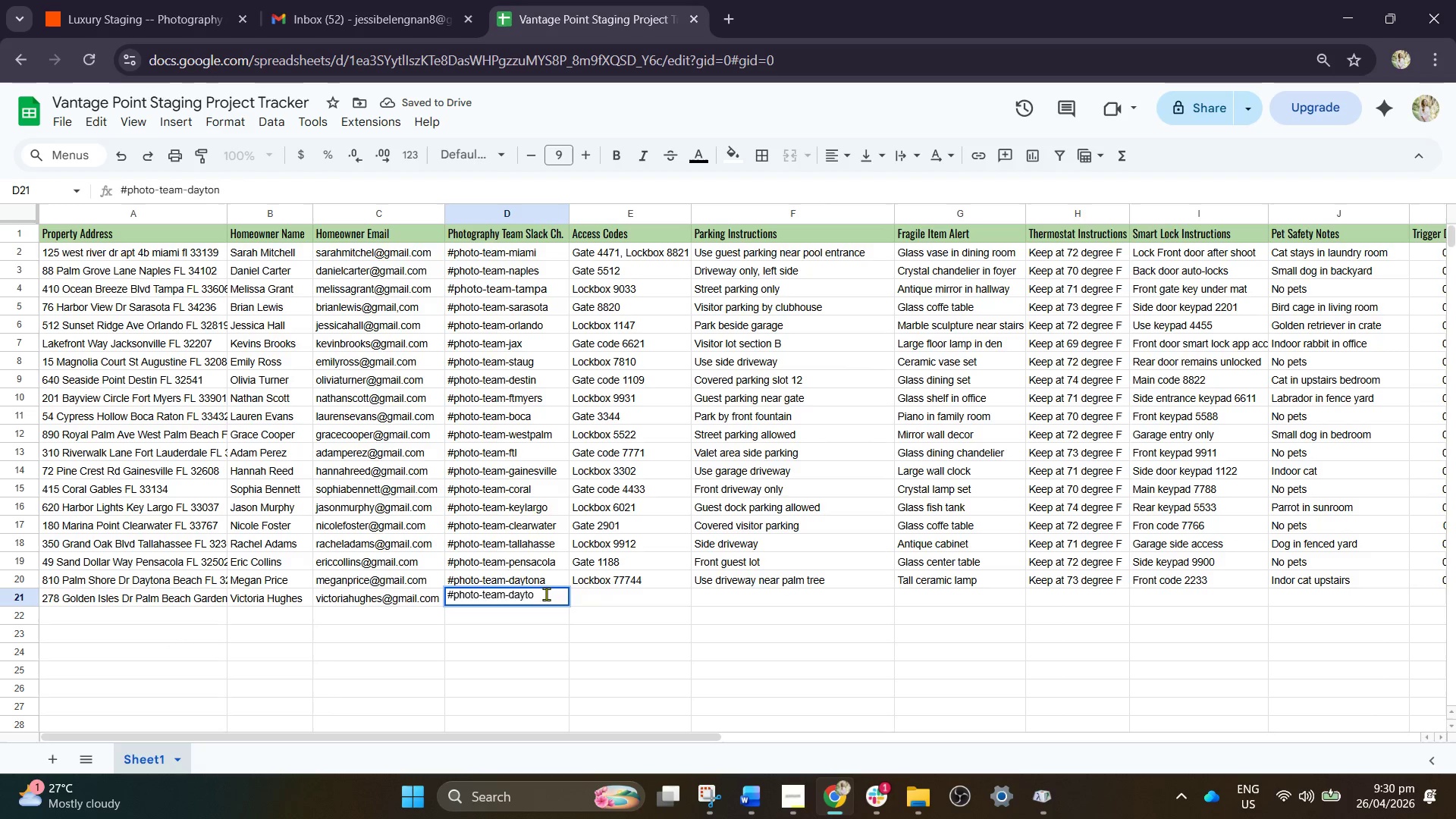 
hold_key(key=Backspace, duration=0.36)
 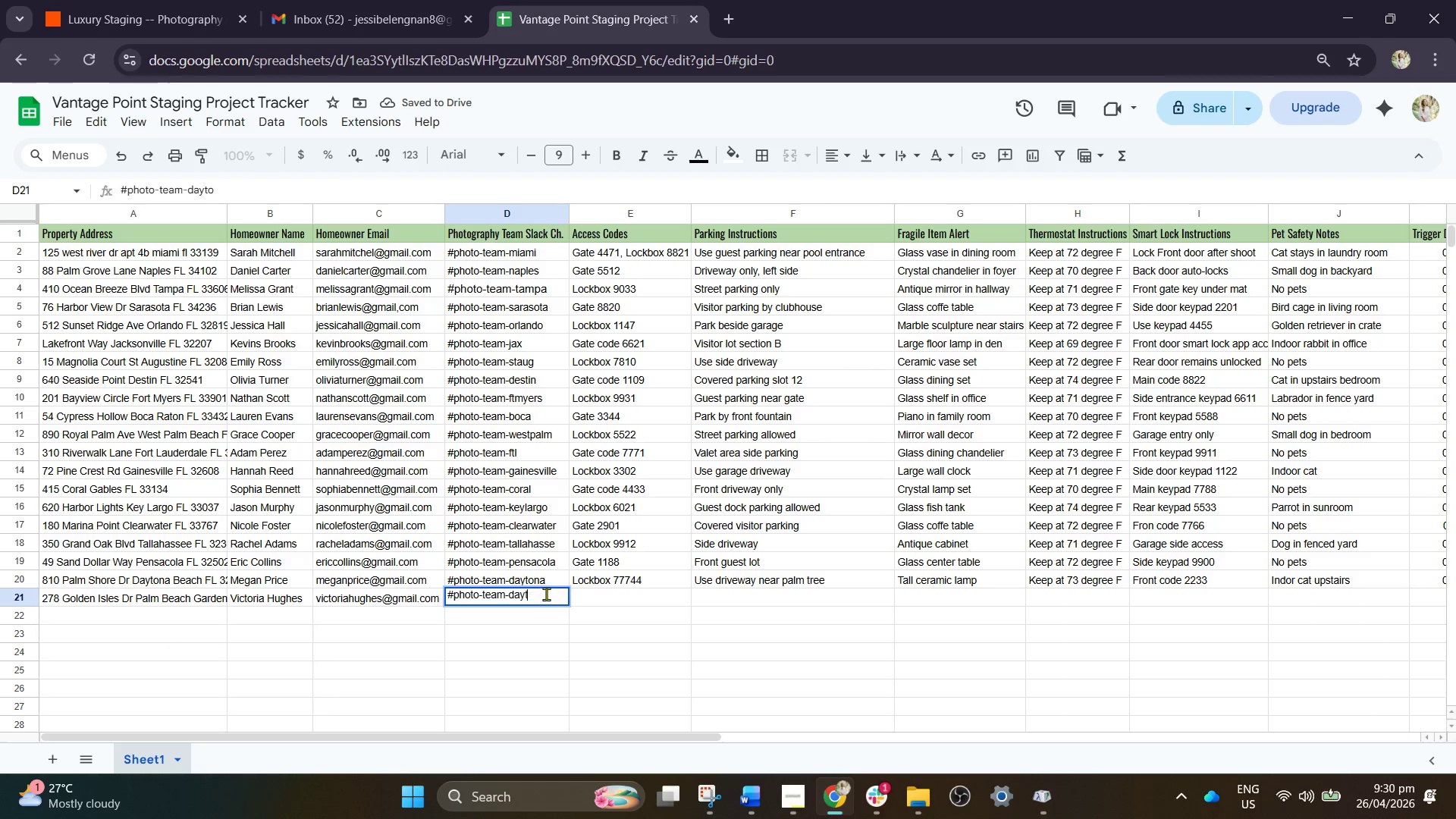 
key(Backspace)
 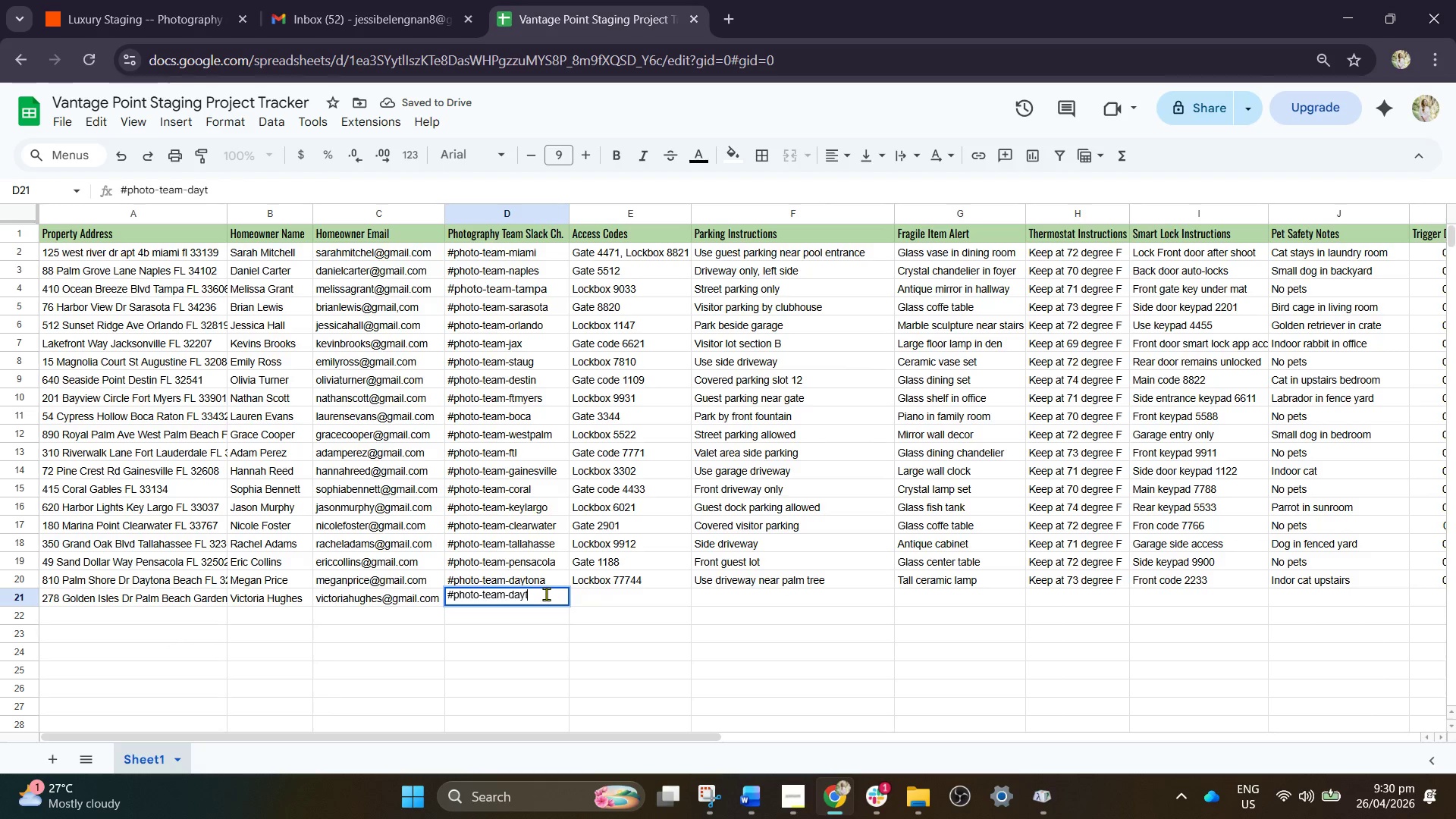 
key(Backspace)
 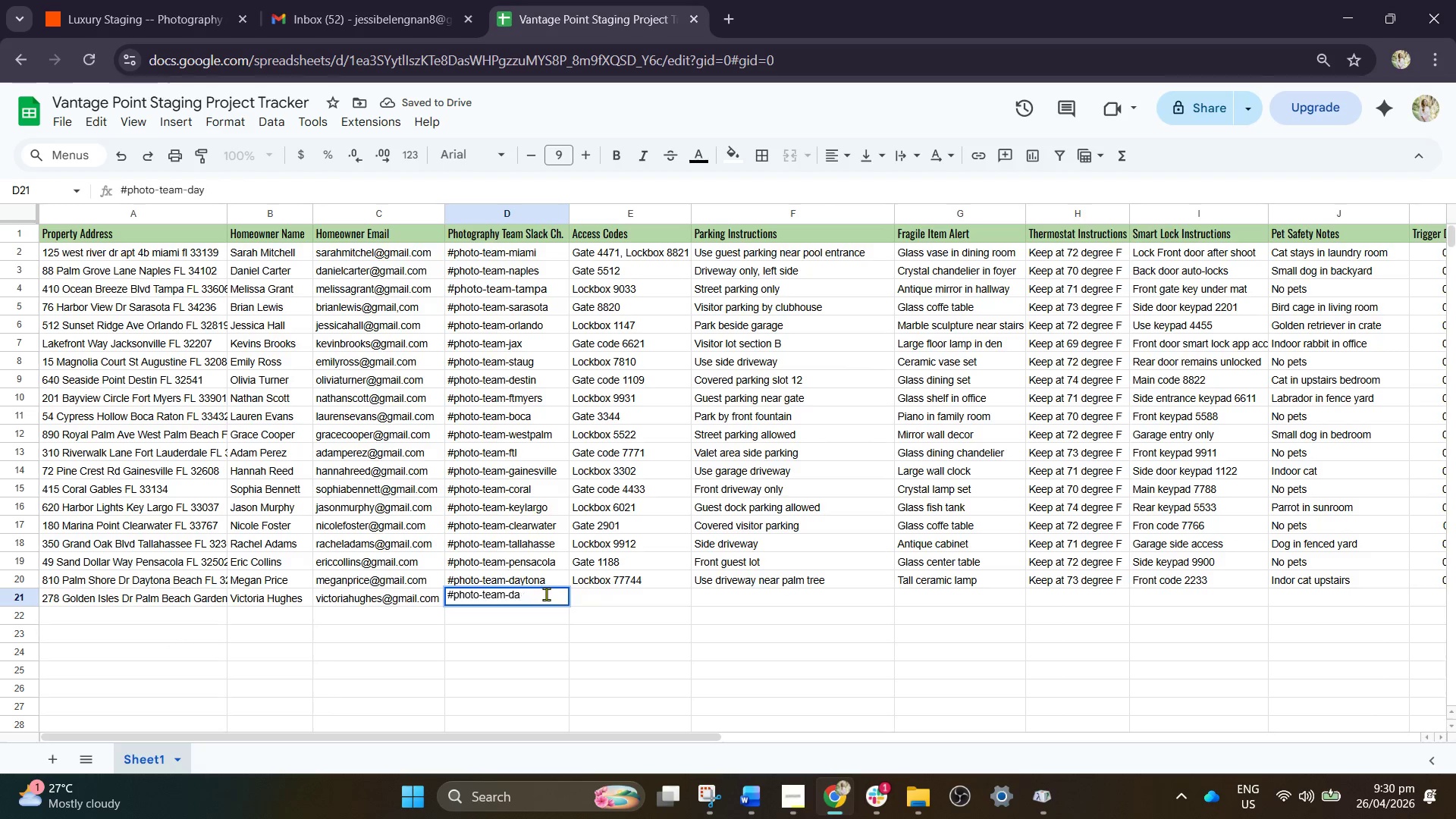 
key(Backspace)
 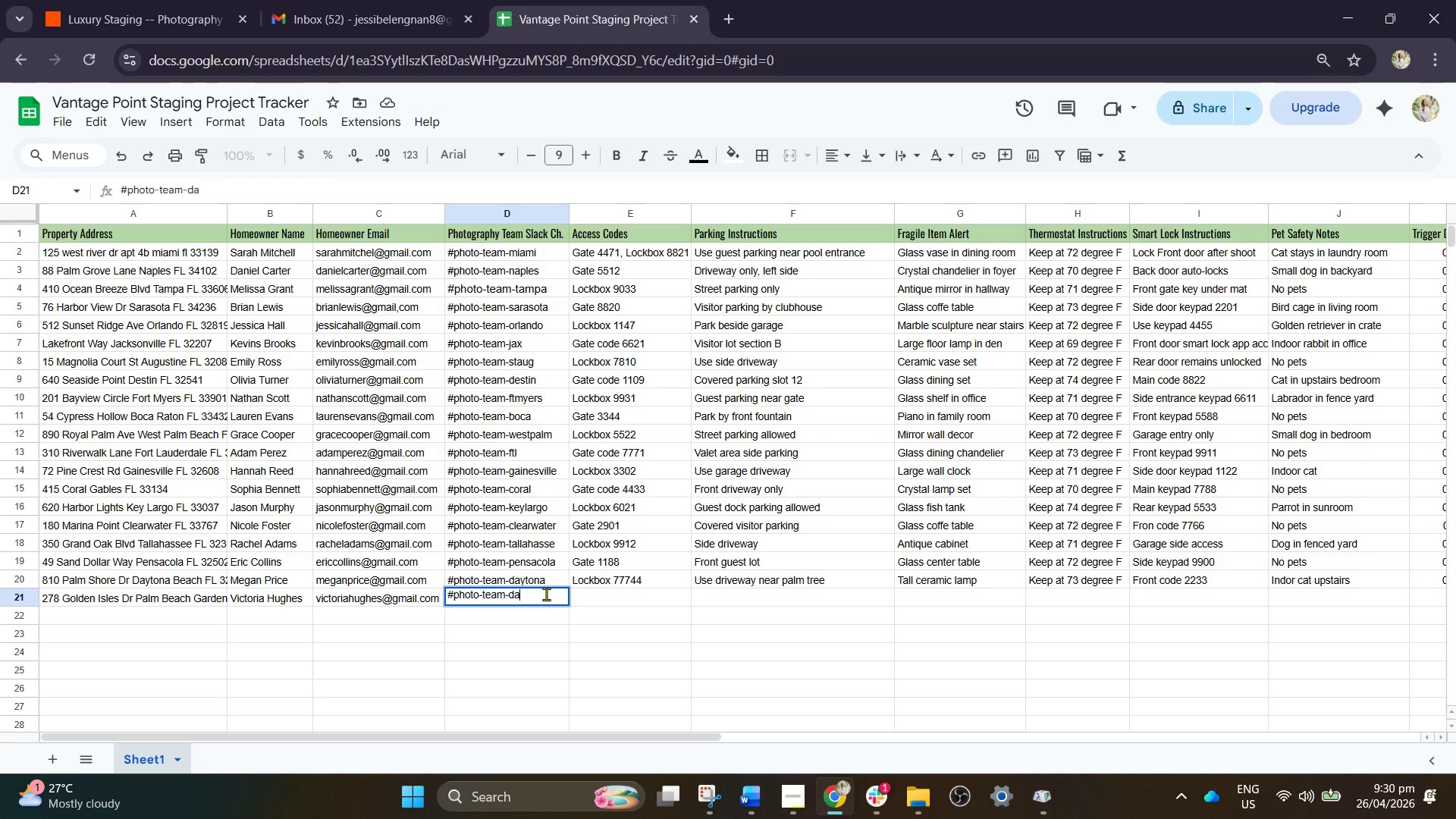 
key(Backspace)
 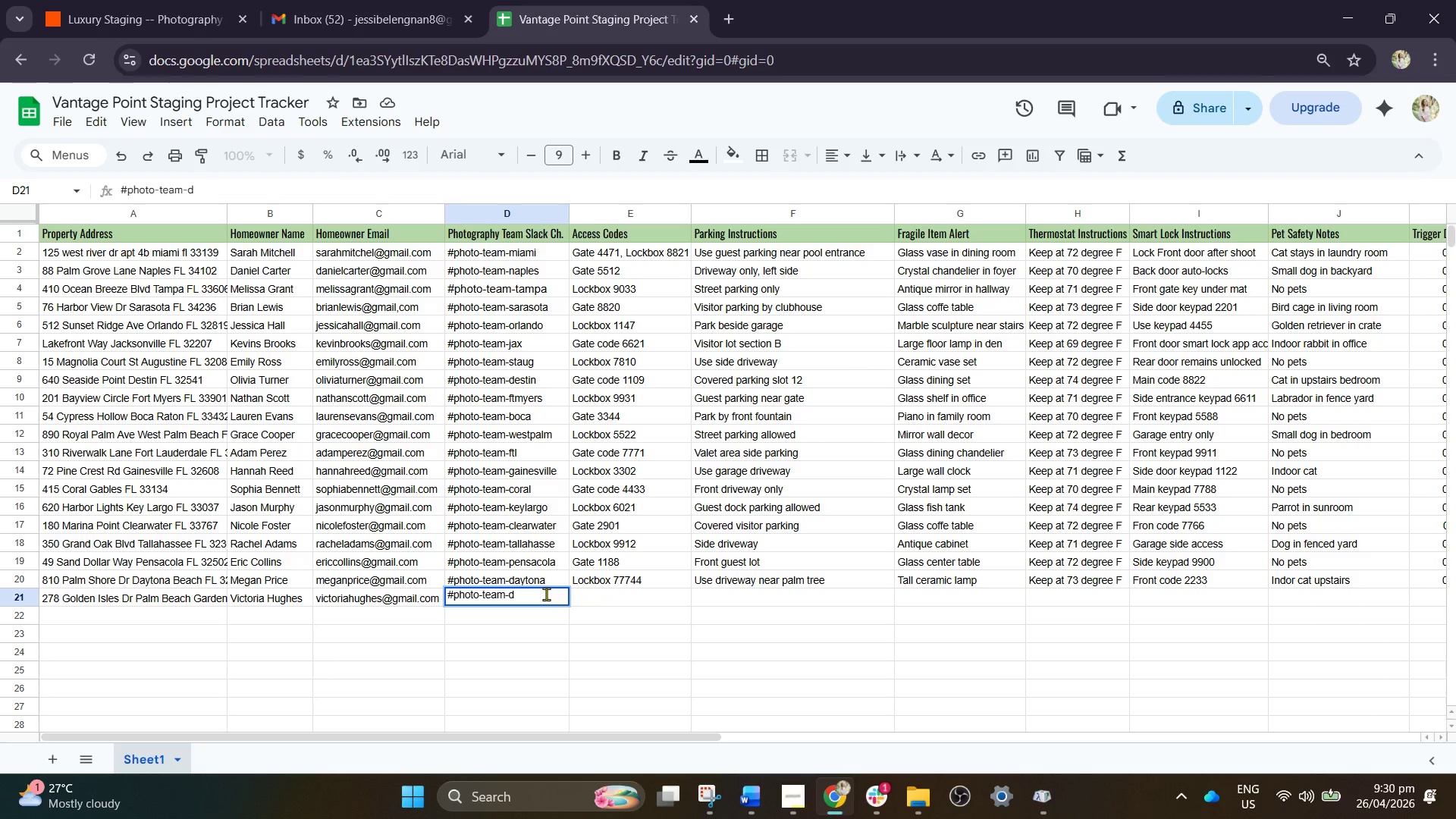 
wait(6.38)
 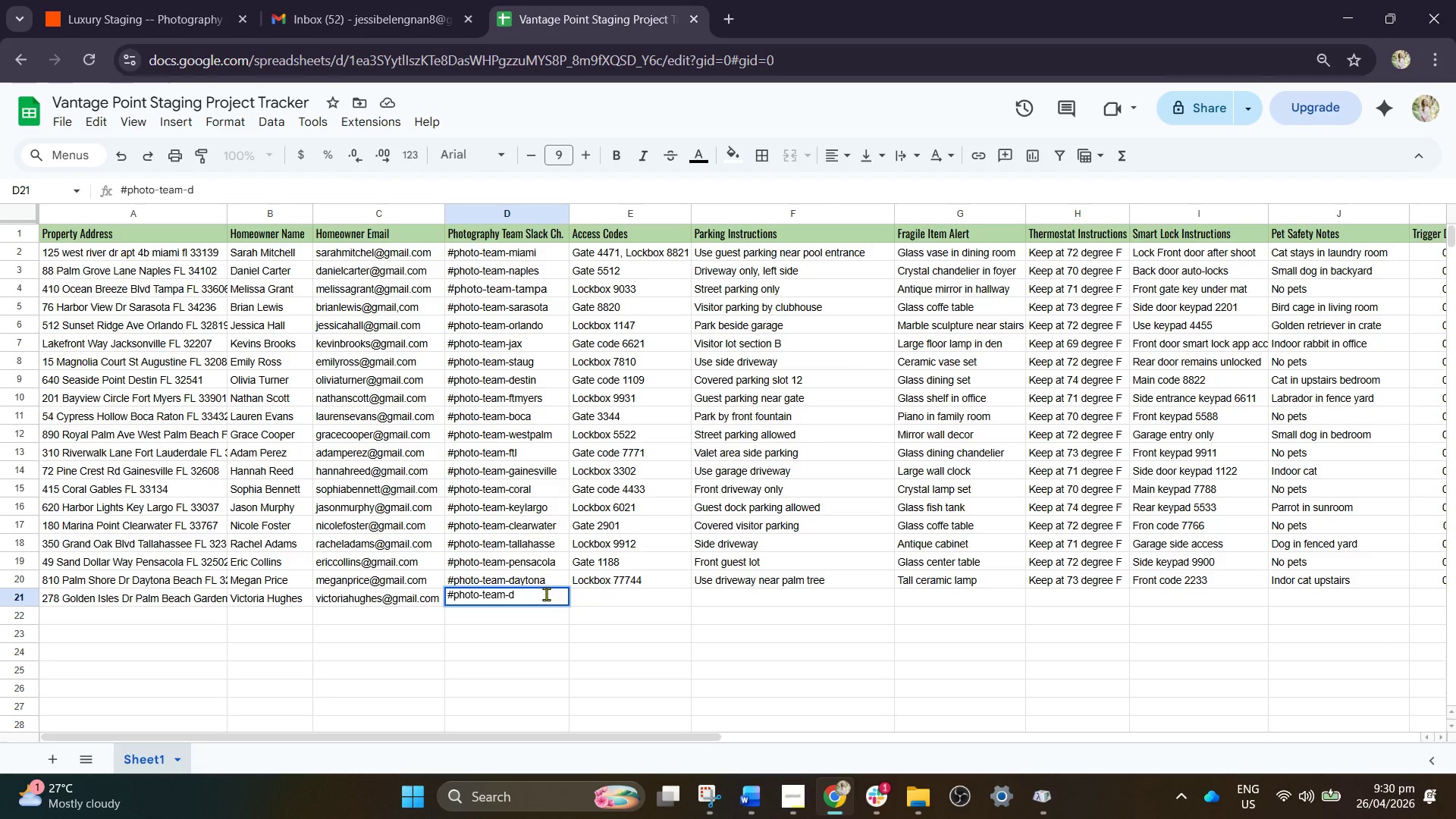 
key(Backspace)
type(pbg)
 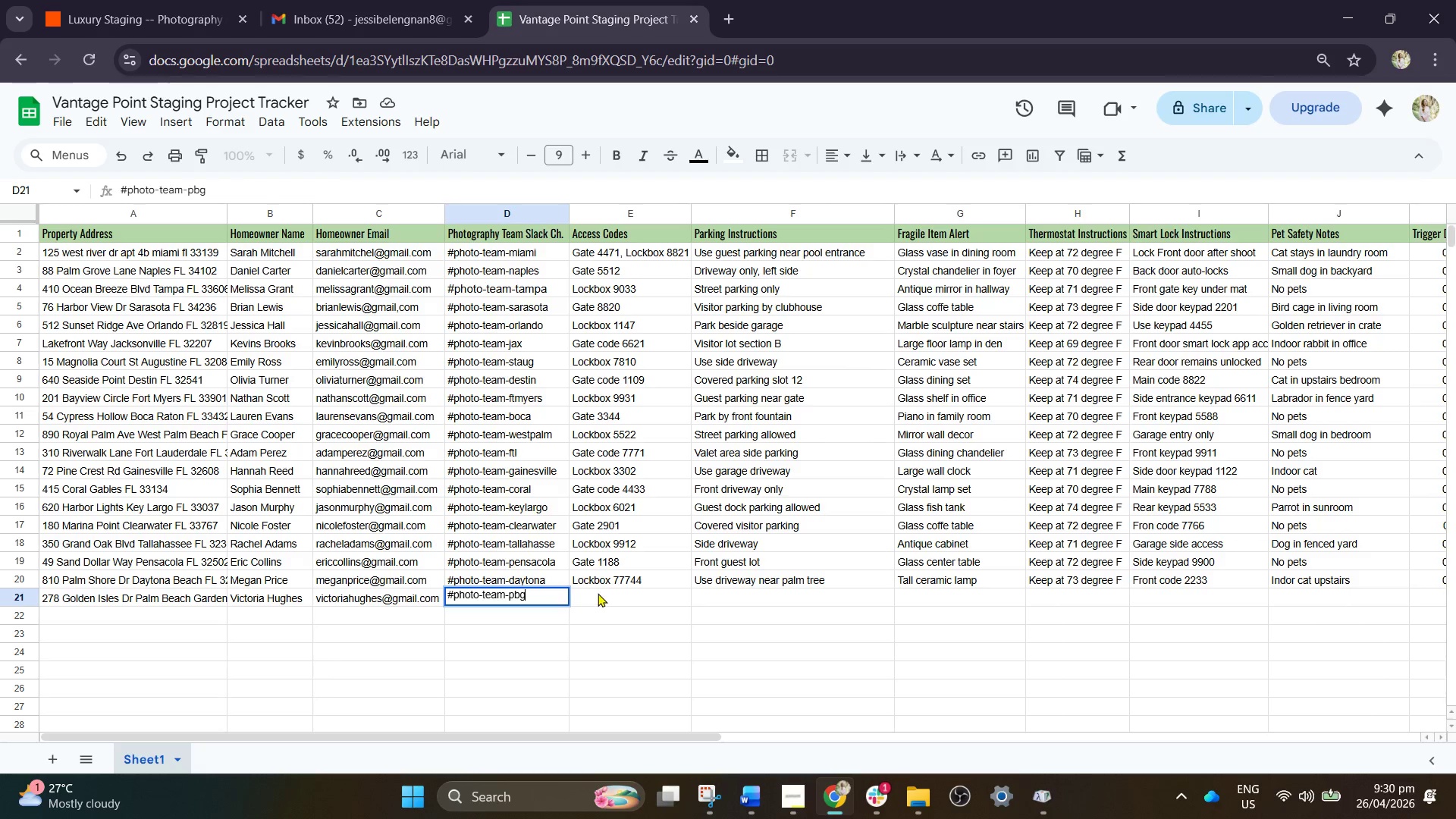 
left_click([598, 593])
 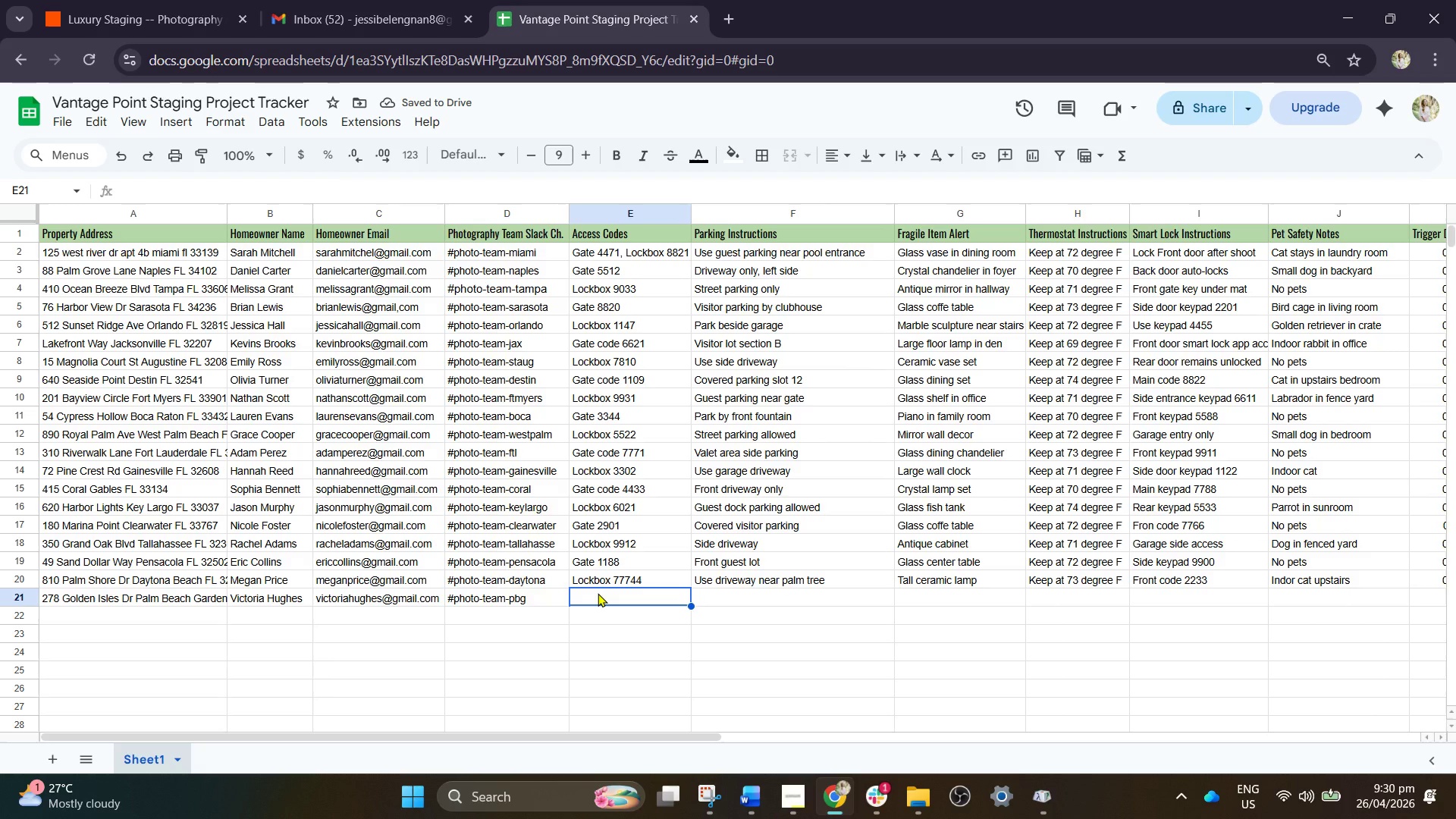 
type(Gate code 5566)
 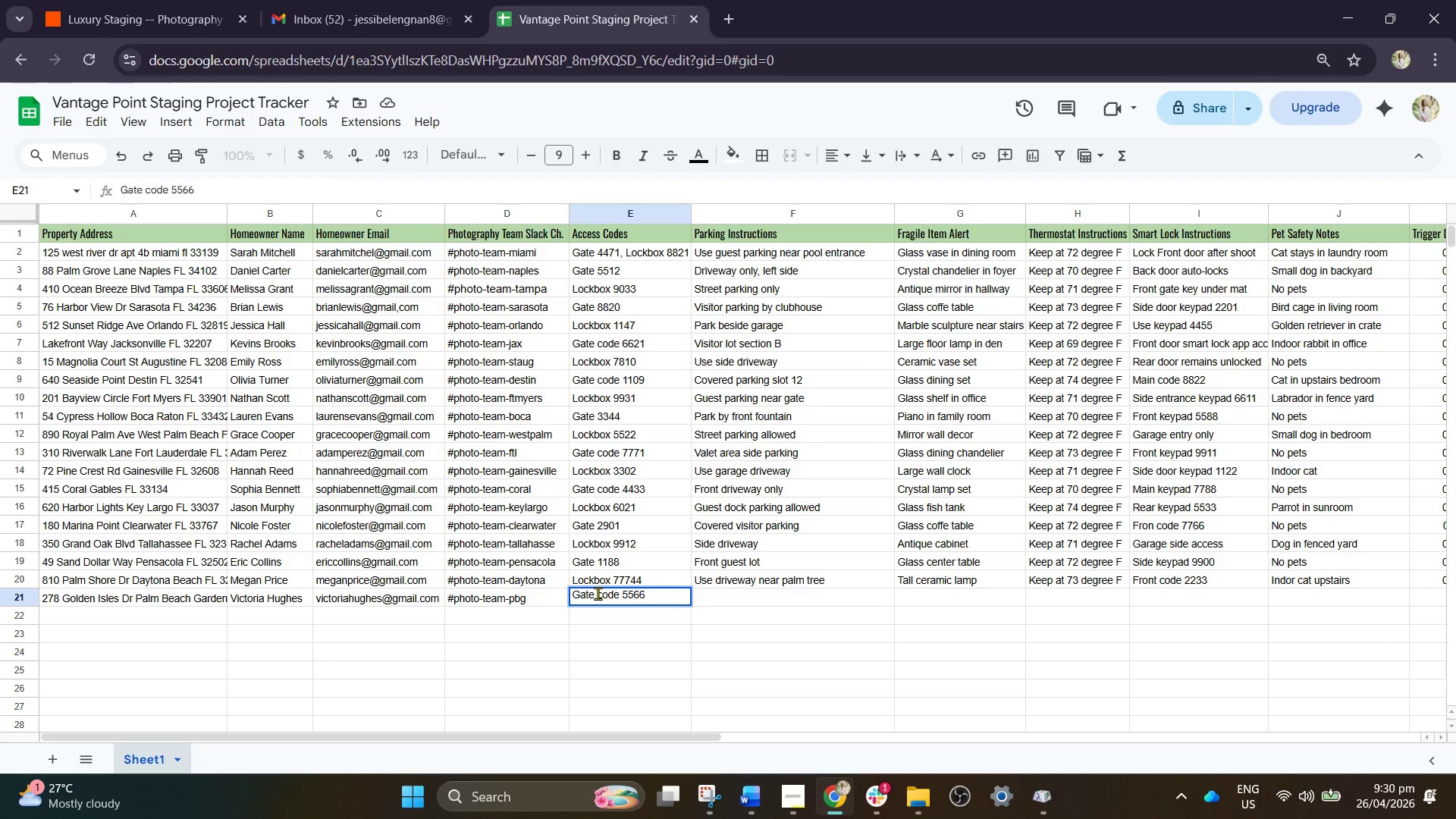 
key(ArrowRight)
 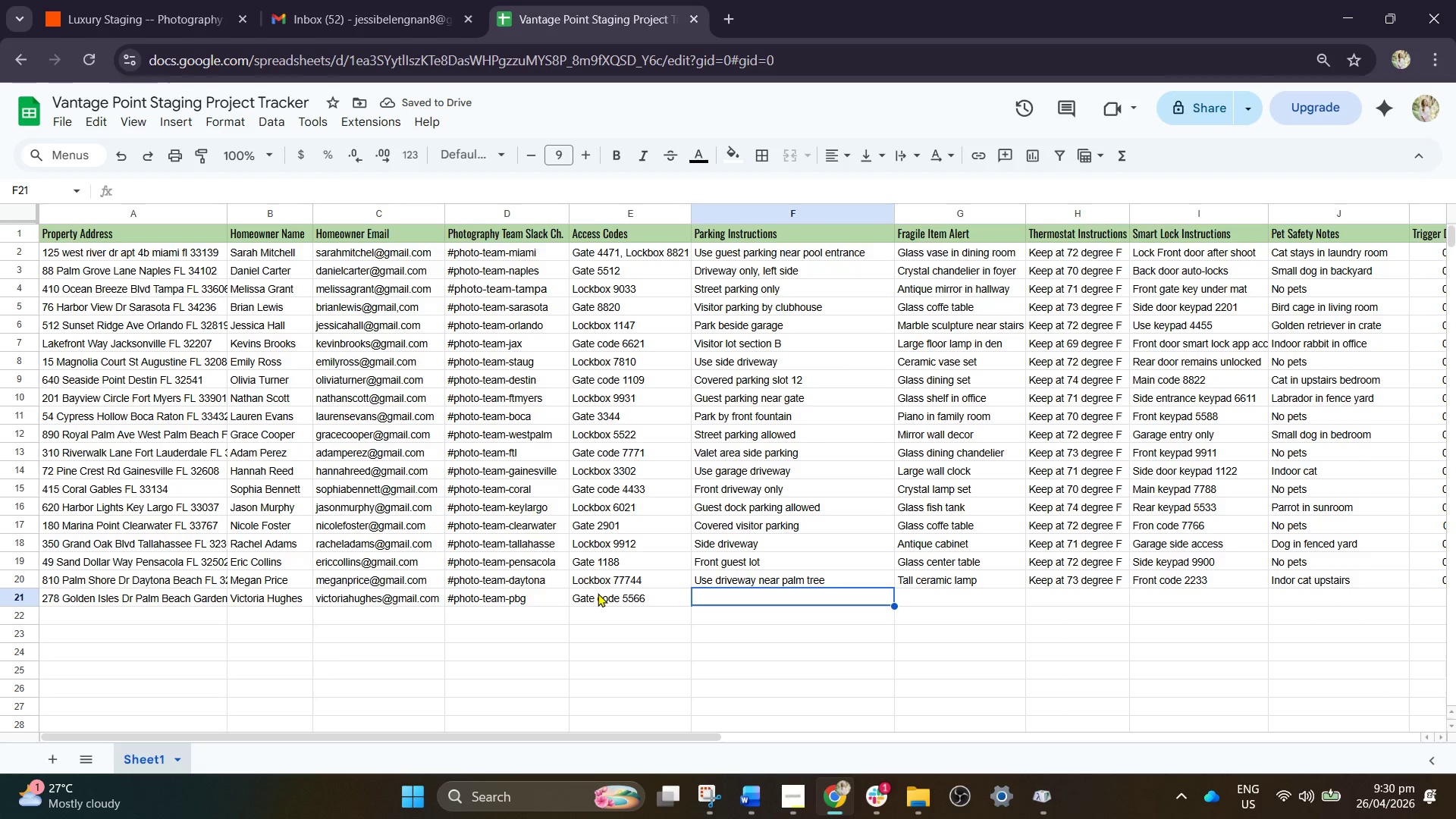 
type(Park bs)
key(Backspace)
type(esu=de)
key(Backspace)
key(Backspace)
key(Backspace)
key(Backspace)
type(e)
key(Backspace)
type(ed)
key(Backspace)
key(Backspace)
type(ide )
key(Backspace)
type(clubhouse)
 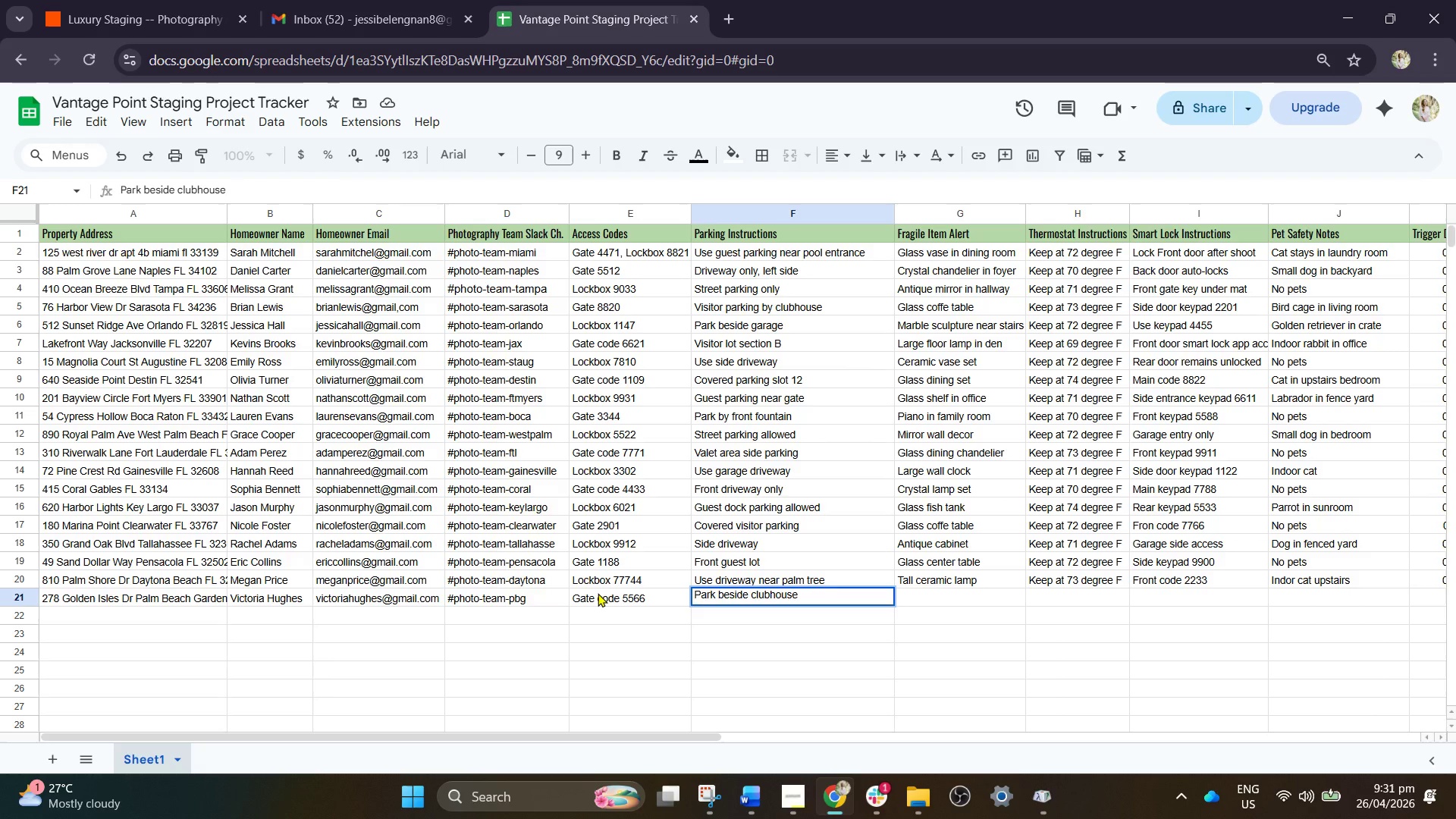 
wait(11.09)
 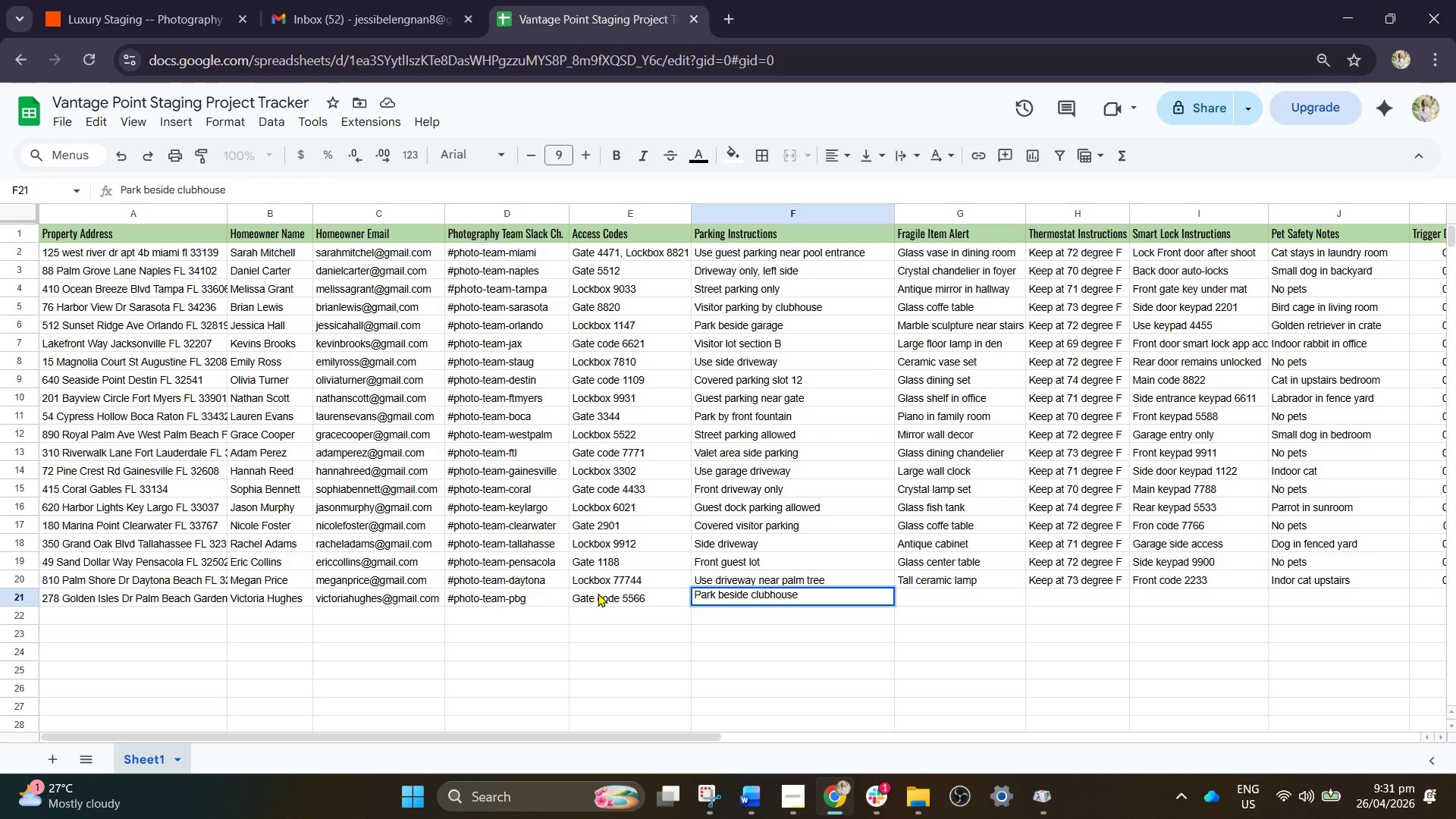 
type( engt)
key(Backspace)
key(Backspace)
type(trance)
 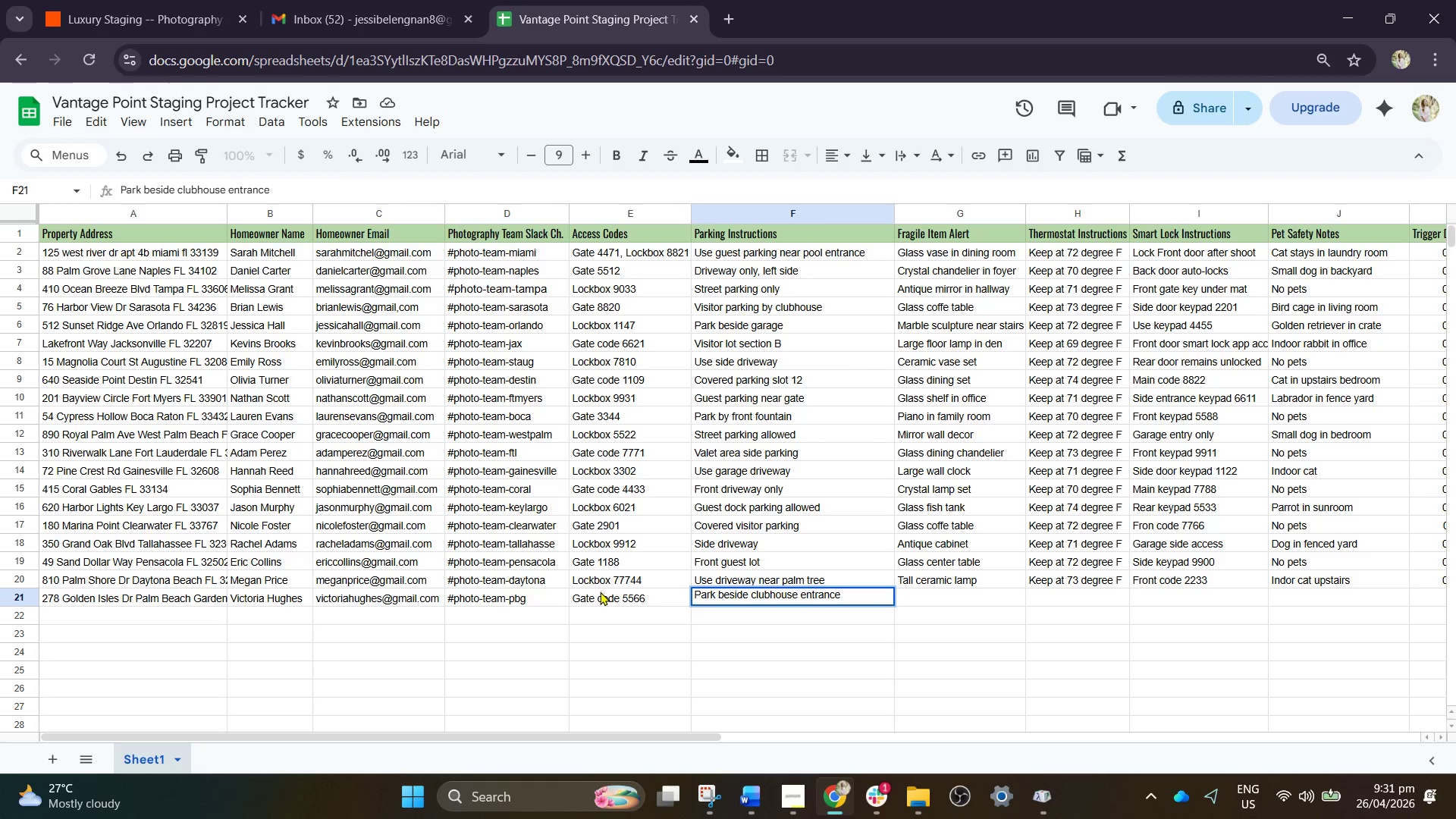 
key(ArrowRight)
 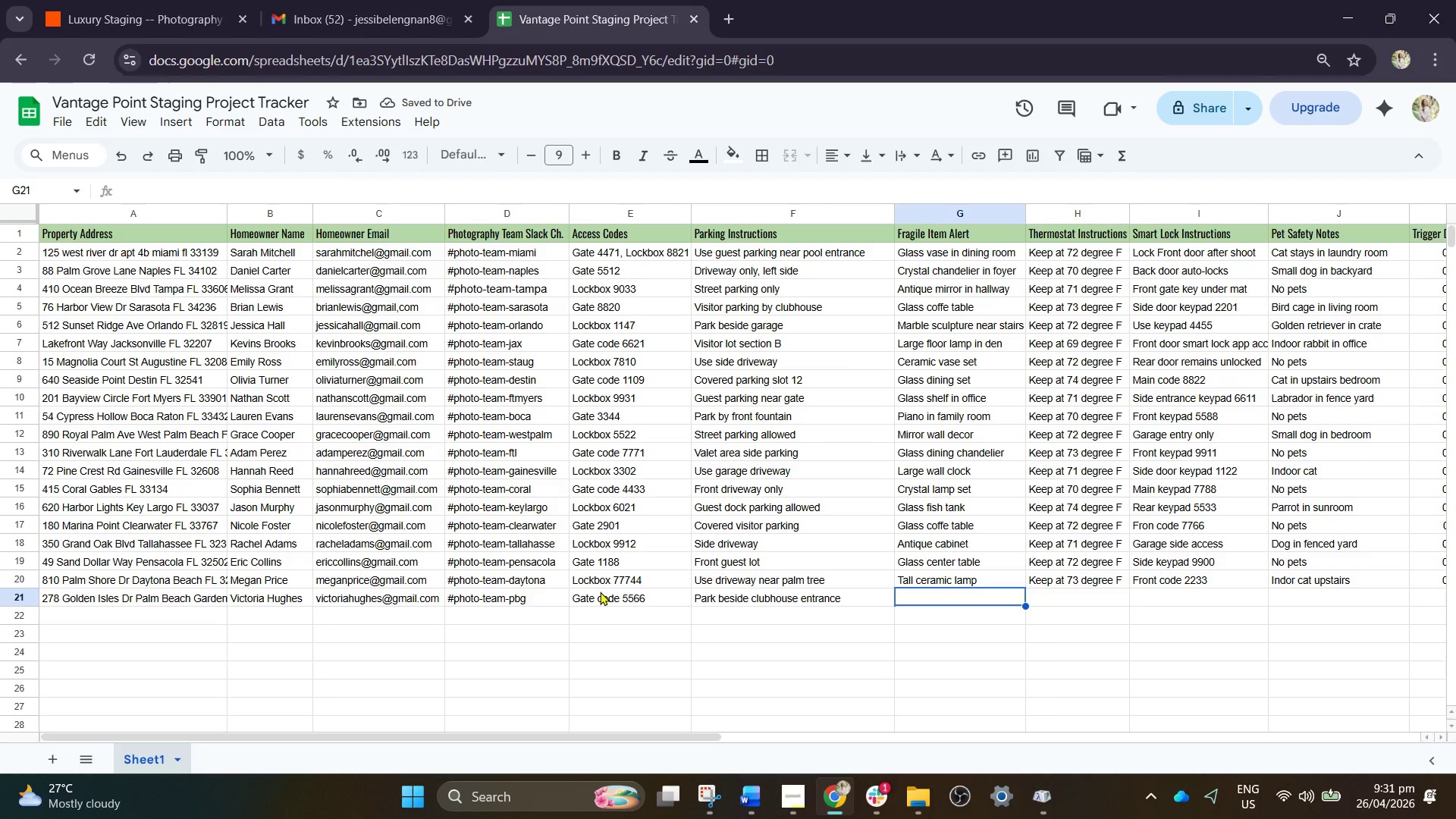 
wait(5.81)
 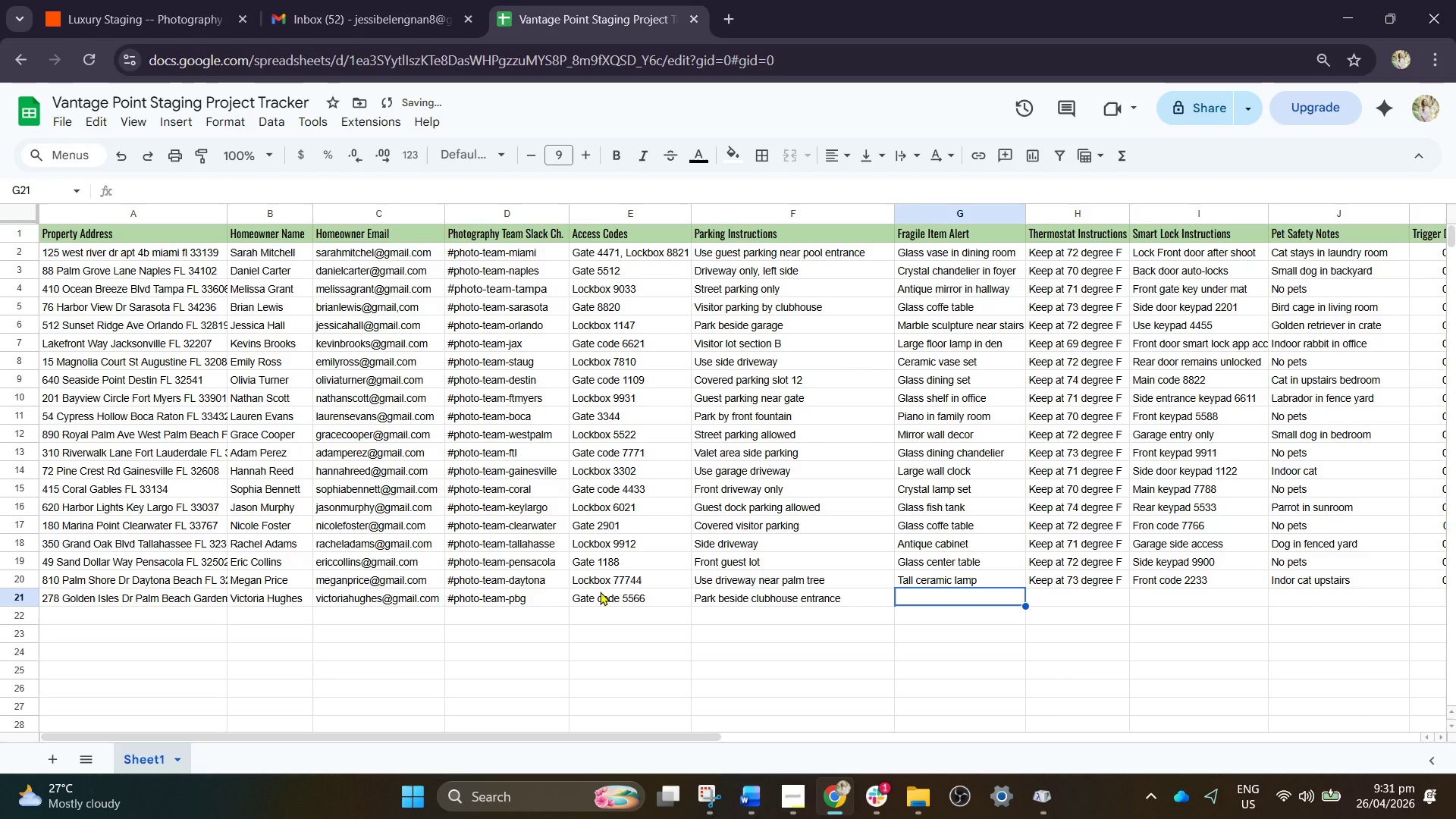 
type(Glass wall shelves)
 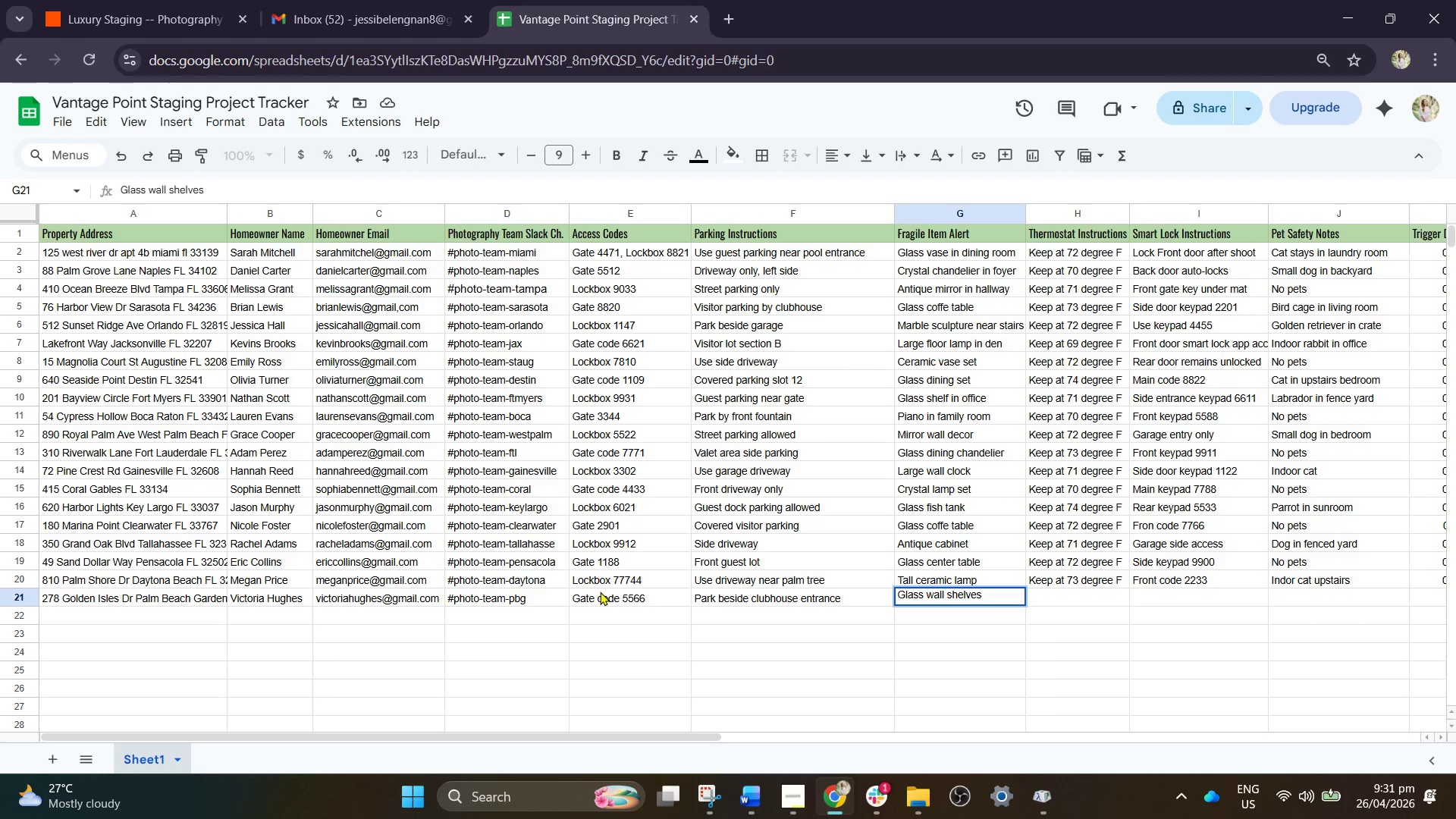 
key(ArrowRight)
 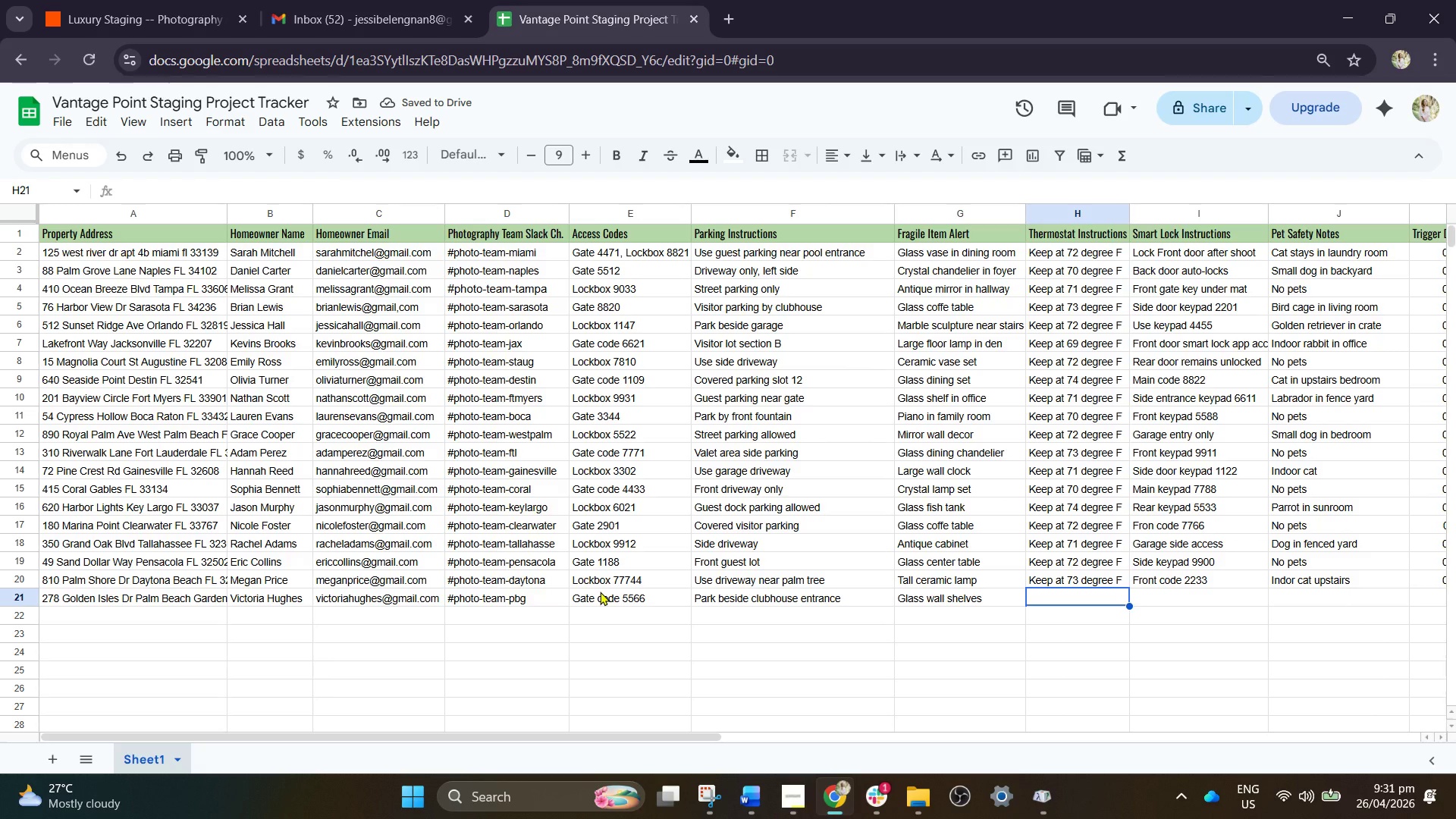 
key(ArrowUp)
 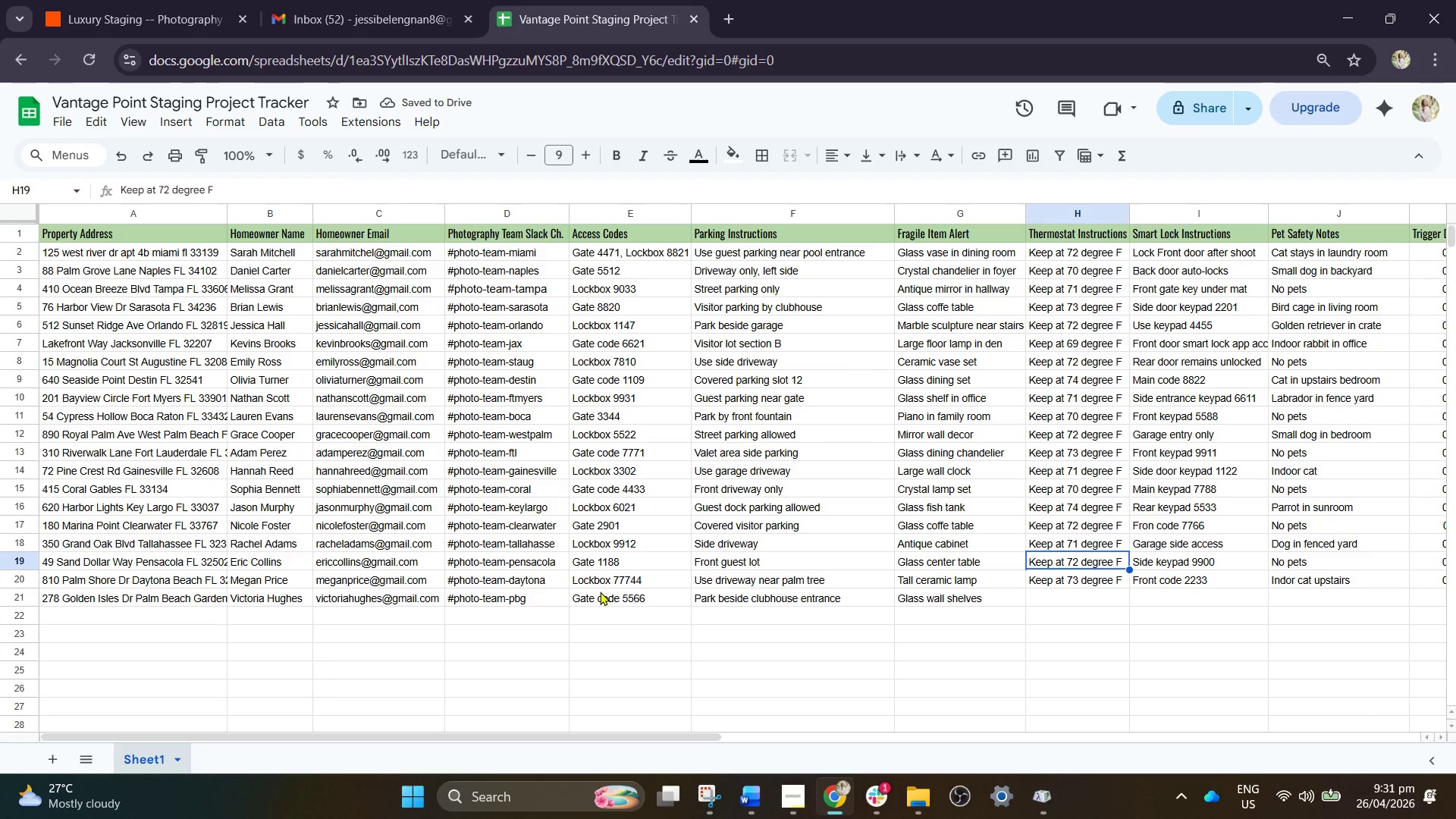 
key(ArrowUp)
 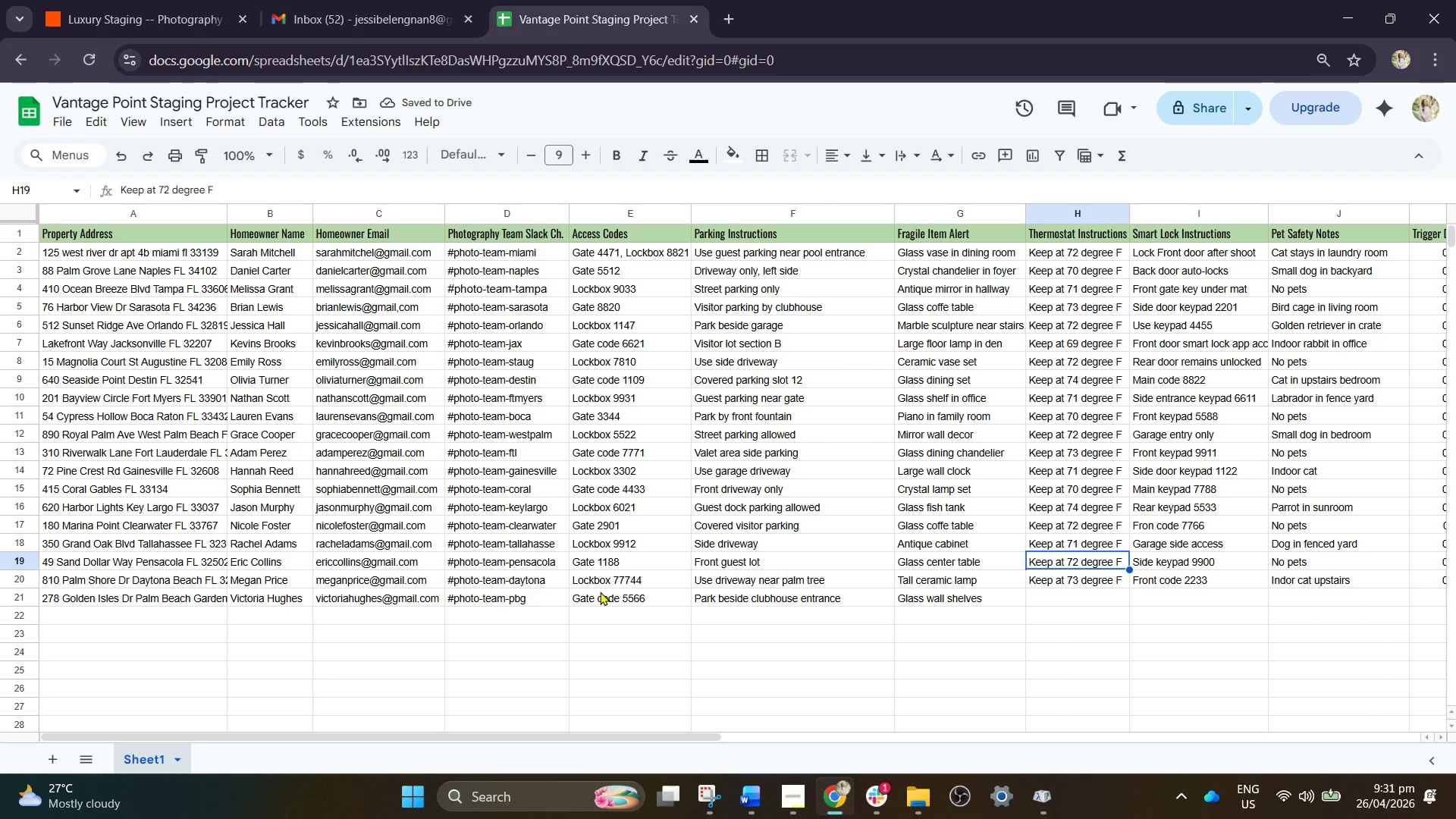 
key(Control+C)
 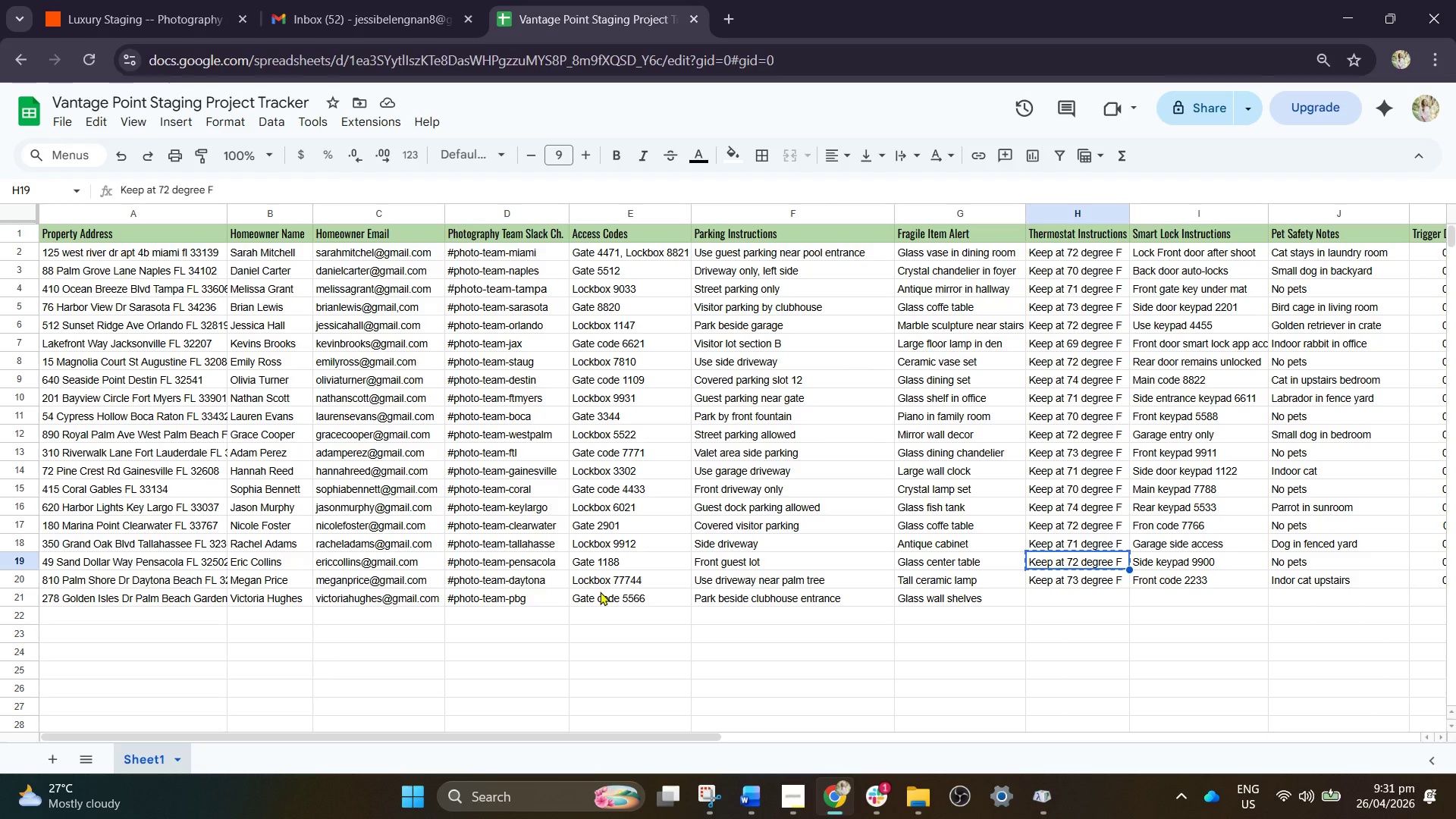 
key(ArrowDown)
 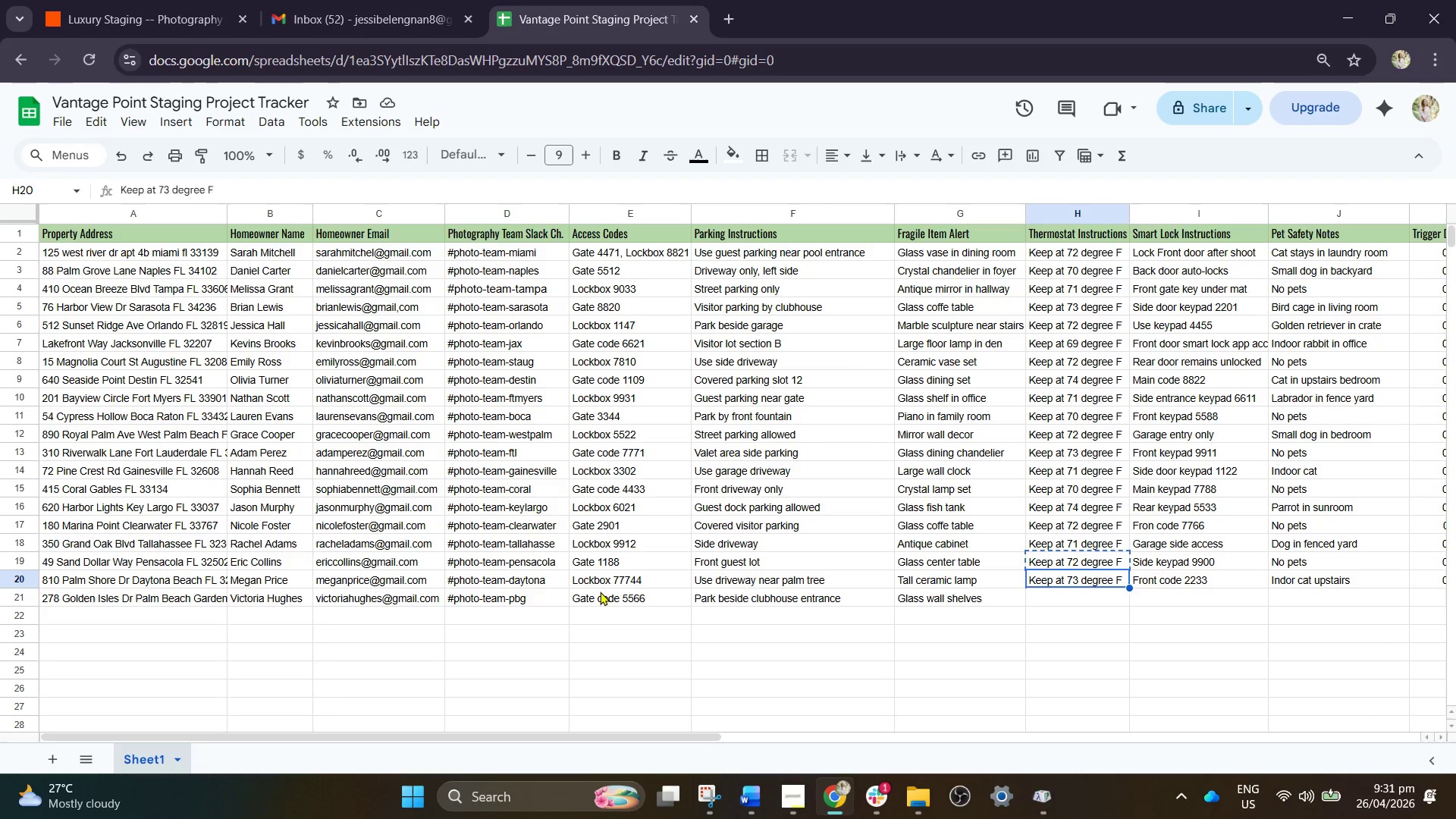 
key(ArrowDown)
 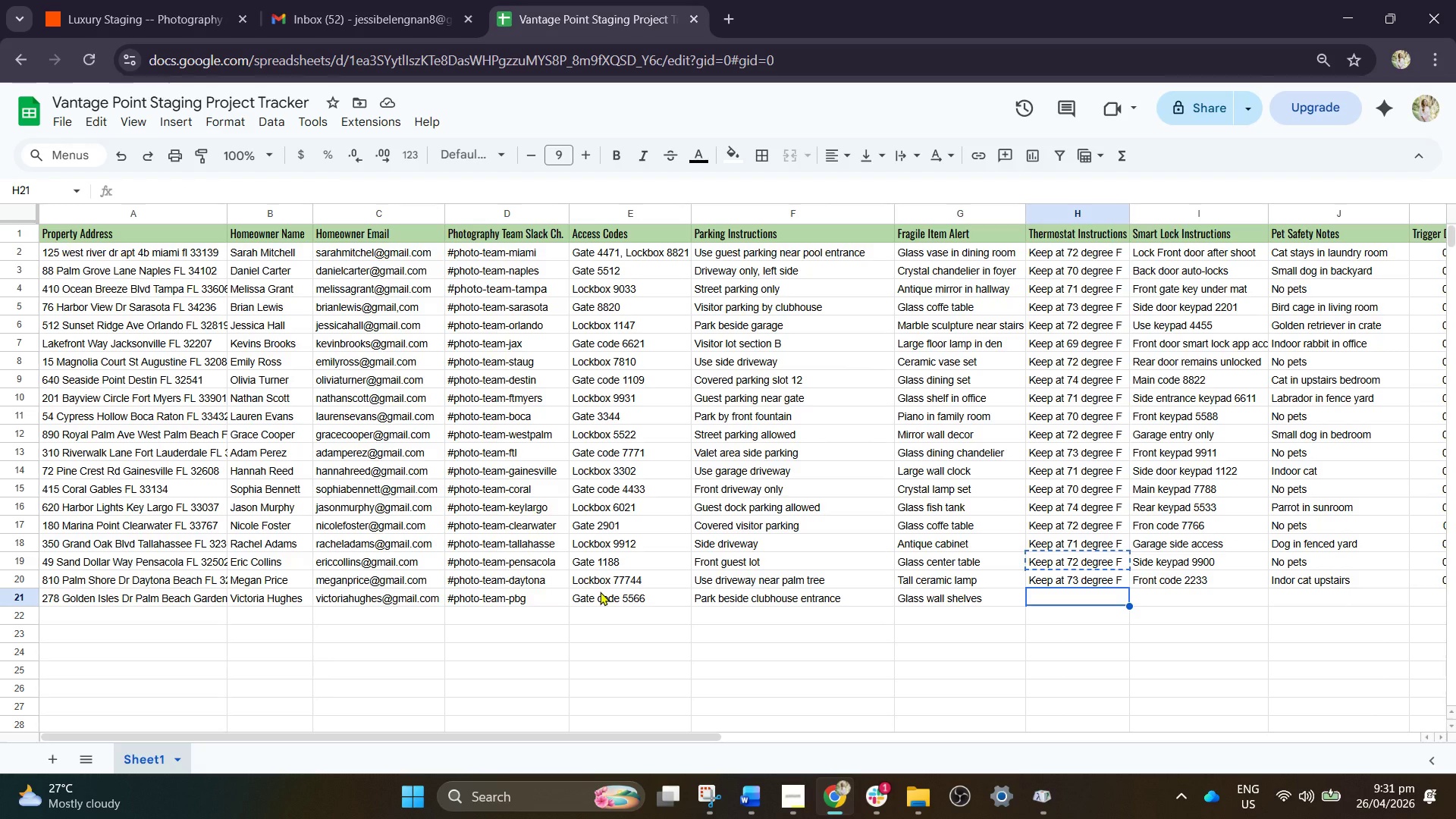 
key(Control+V)
 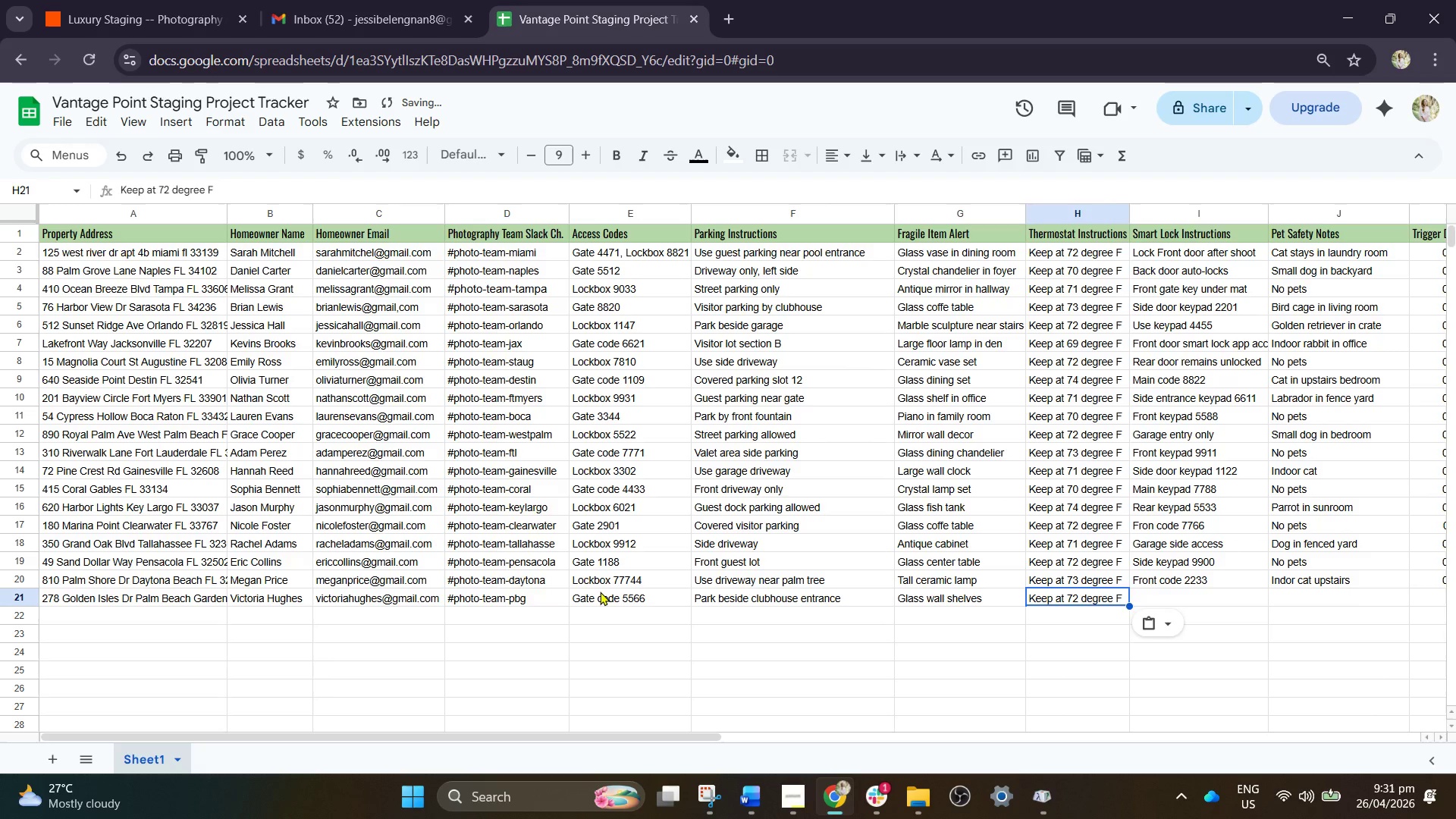 
key(ArrowRight)
 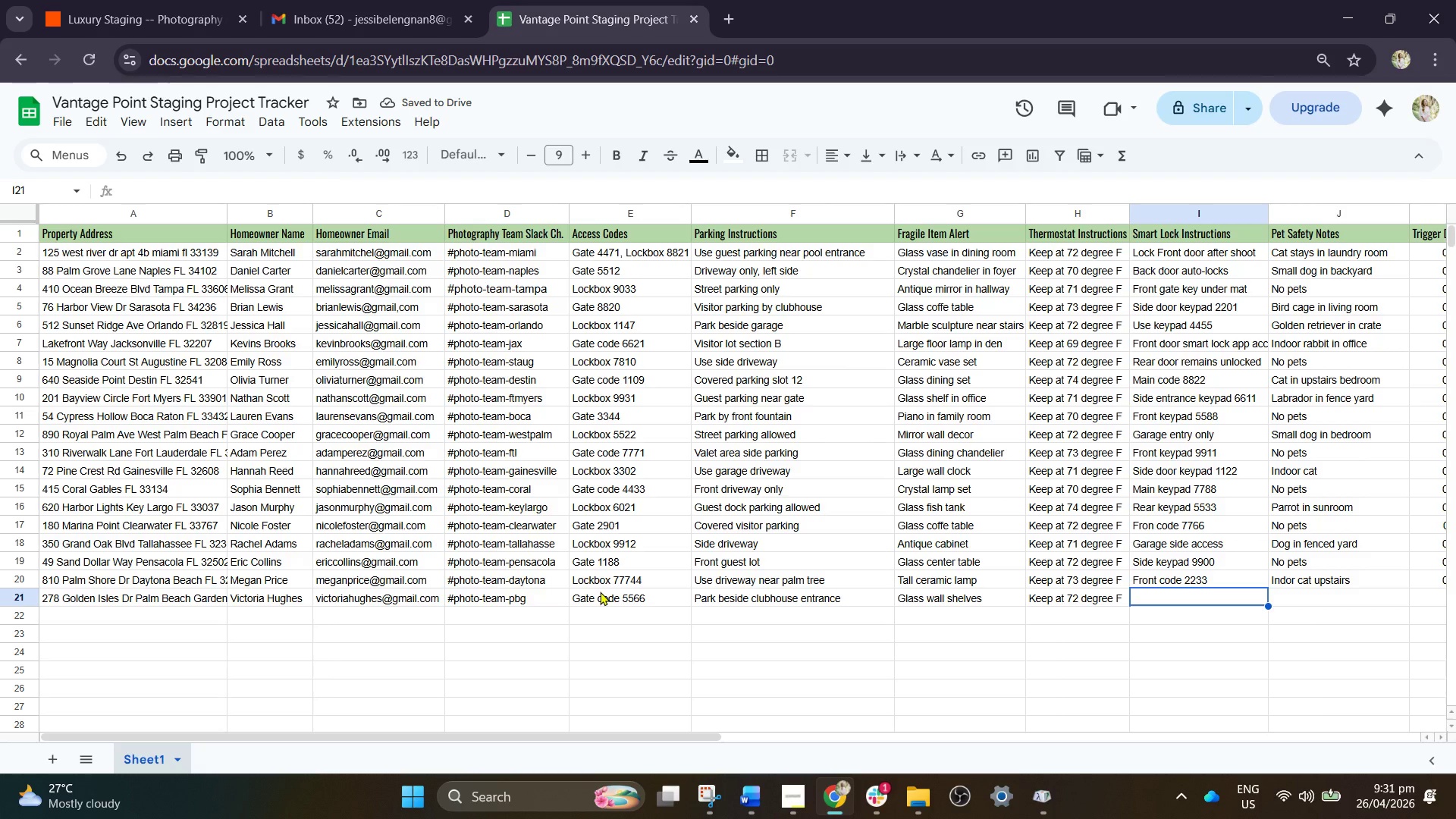 
type(Front )
 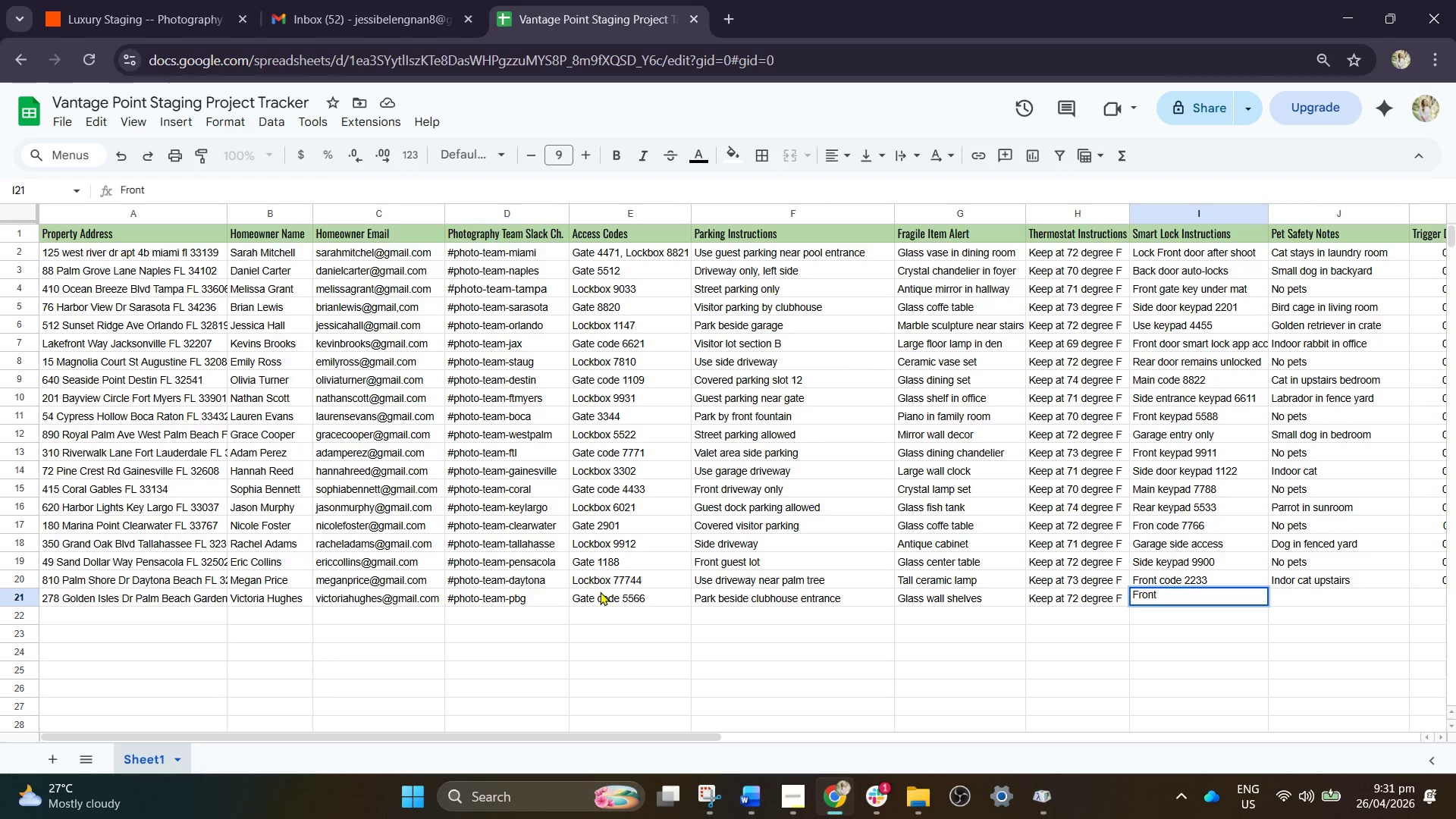 
type(jet)
key(Backspace)
key(Backspace)
key(Backspace)
type(kr)
key(Backspace)
type(eypad 8811)
 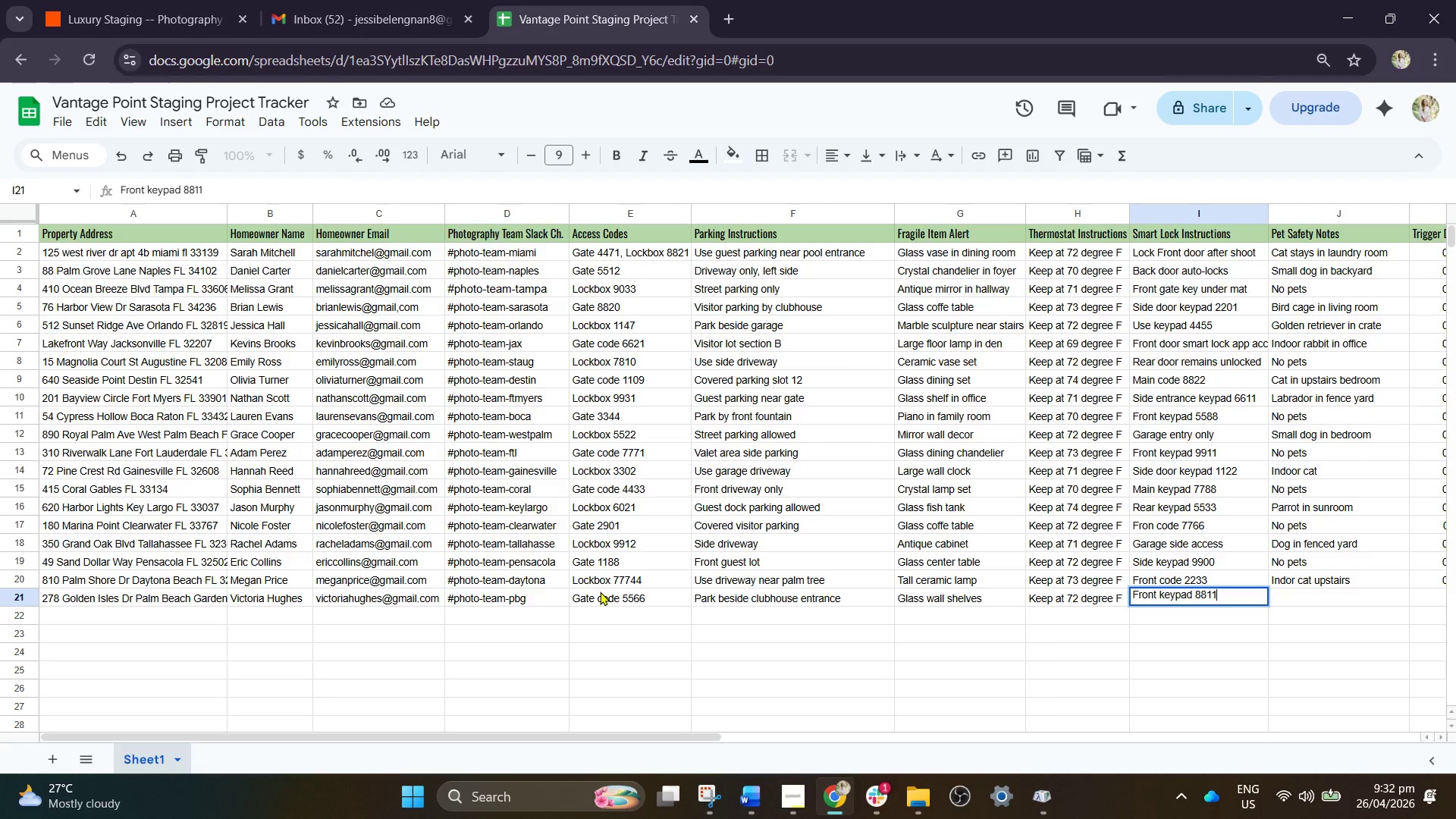 
key(ArrowRight)
 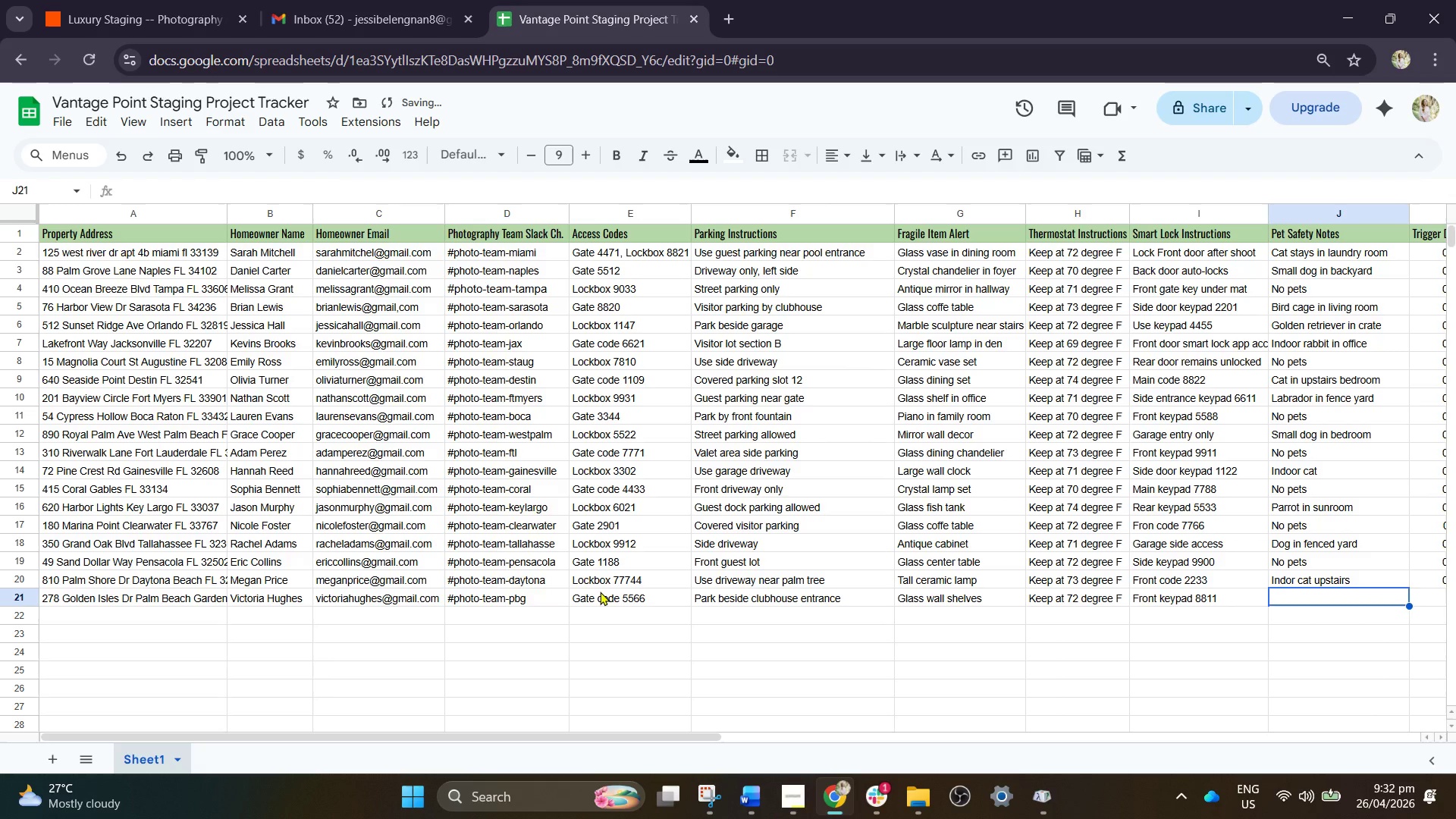 
key(ArrowUp)
 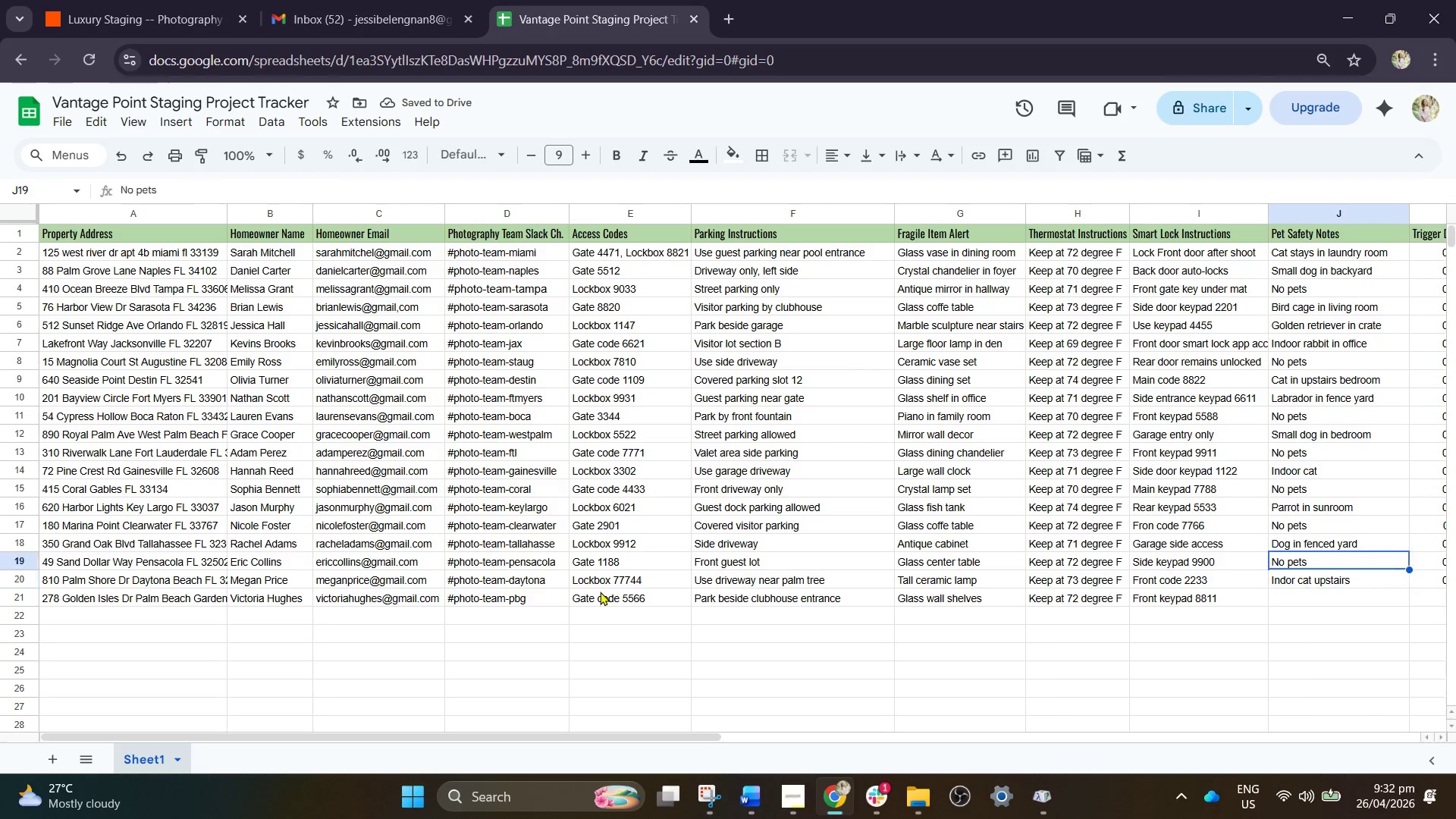 
key(ArrowUp)
 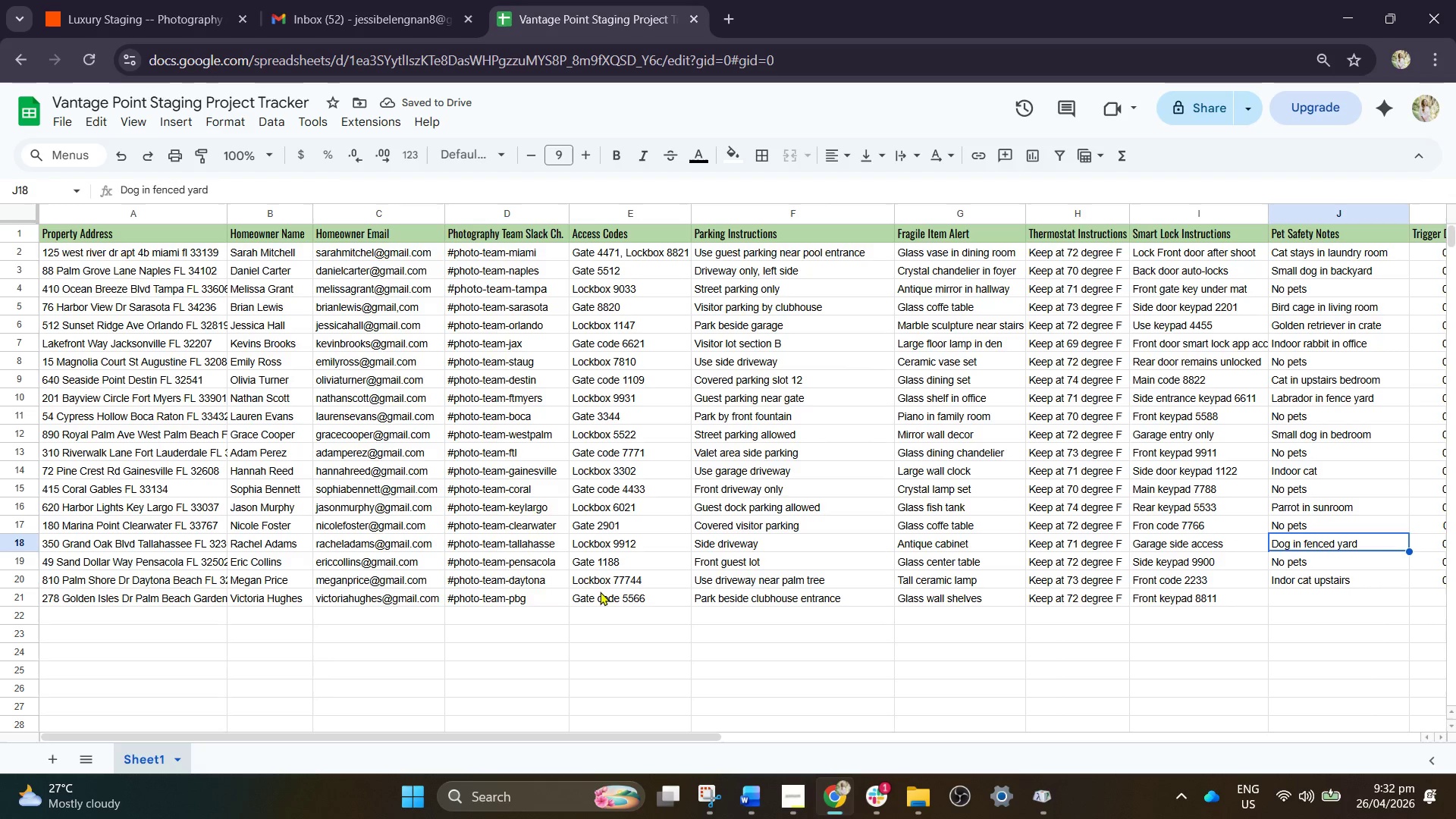 
key(ArrowUp)
 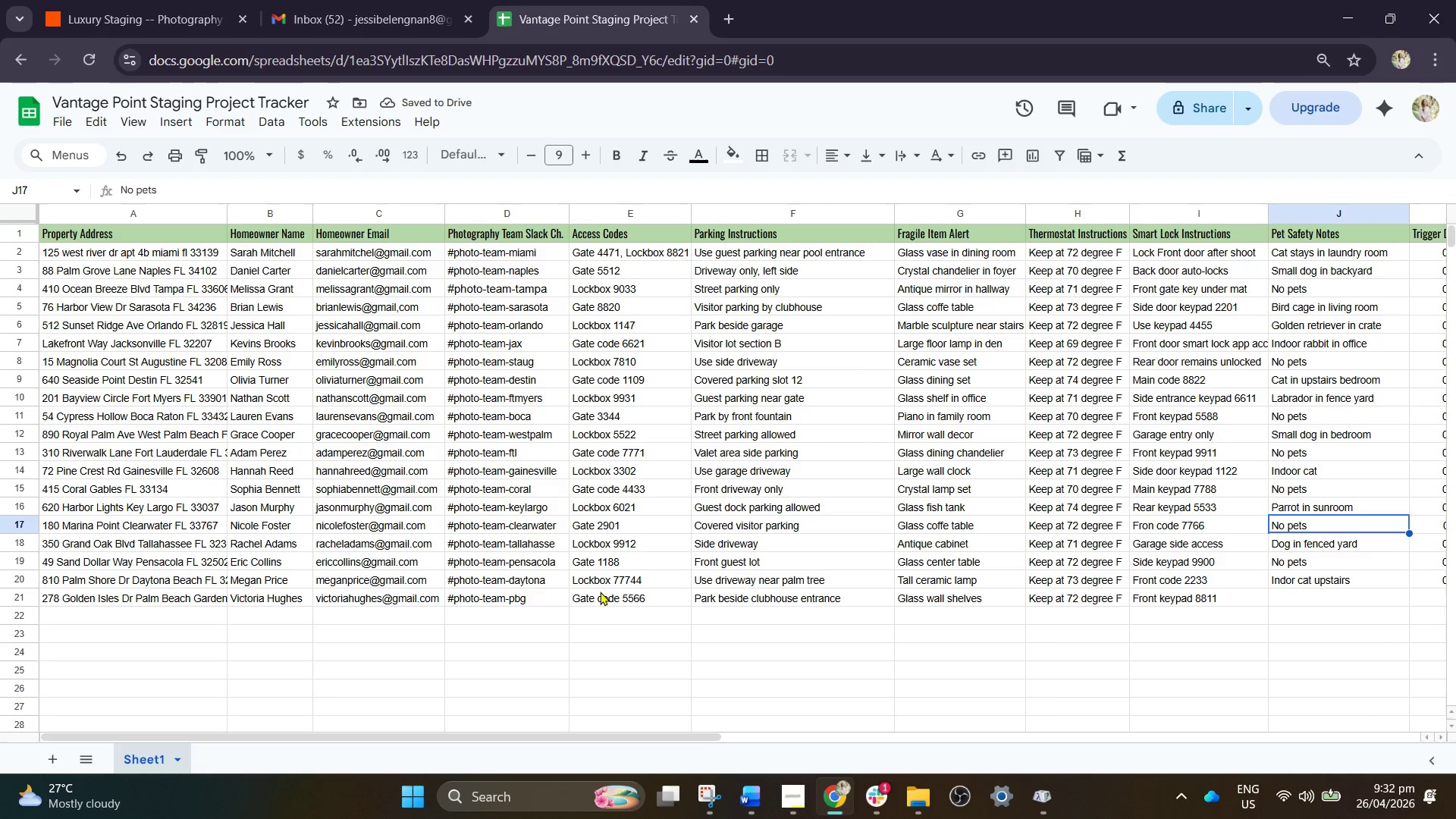 
key(ArrowUp)
 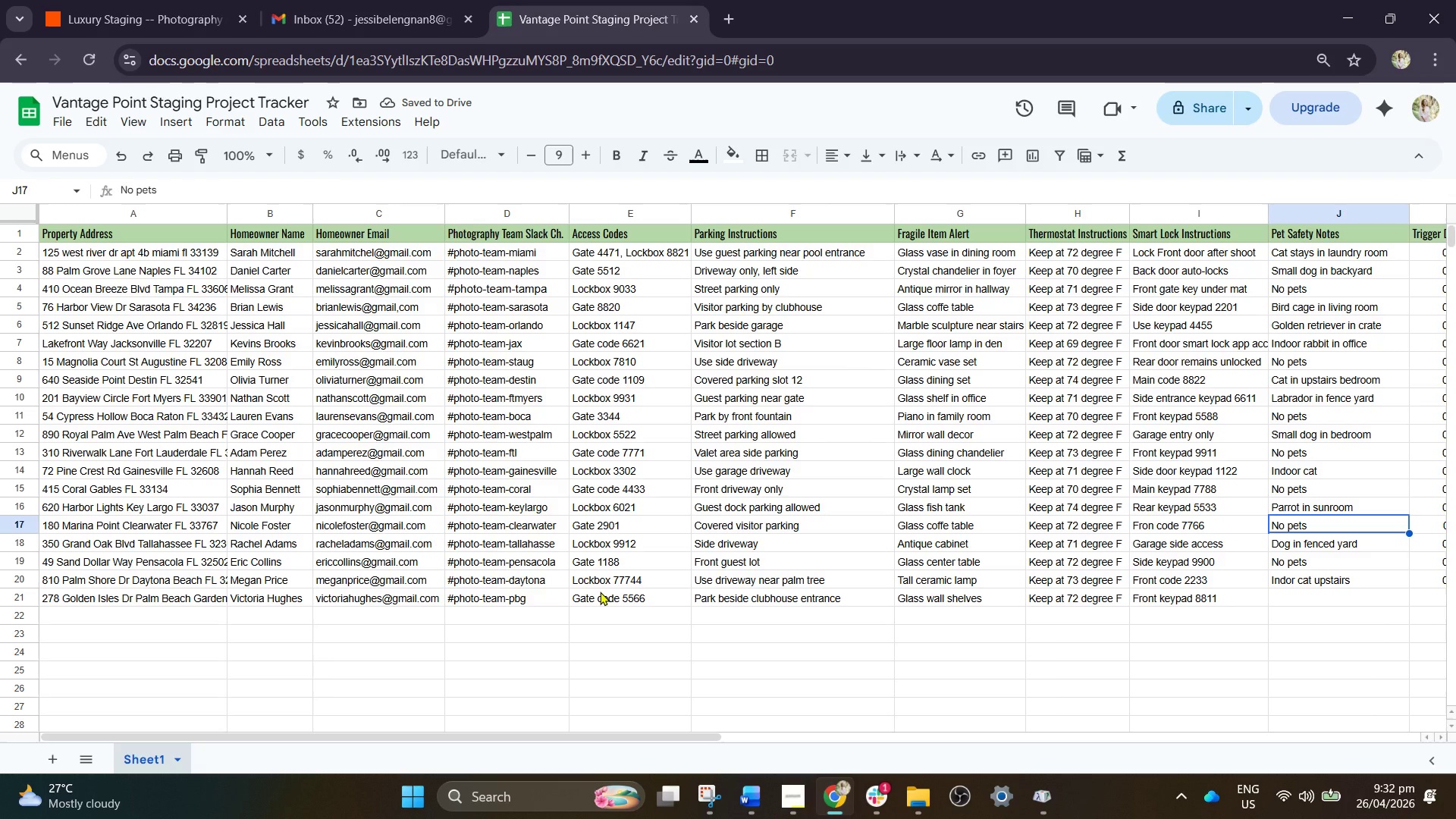 
key(Control+V)
 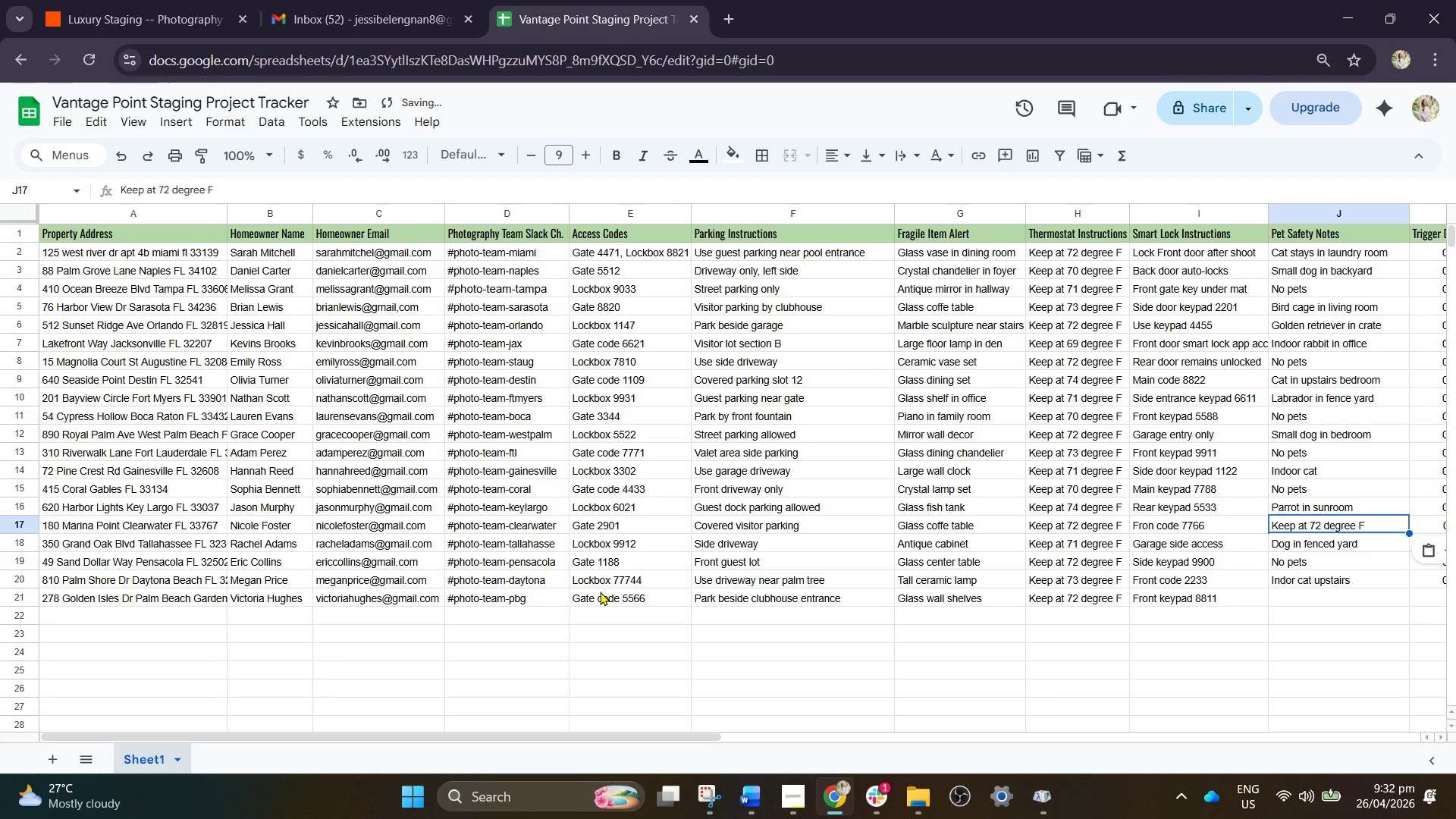 
key(Control+ControlLeft)
 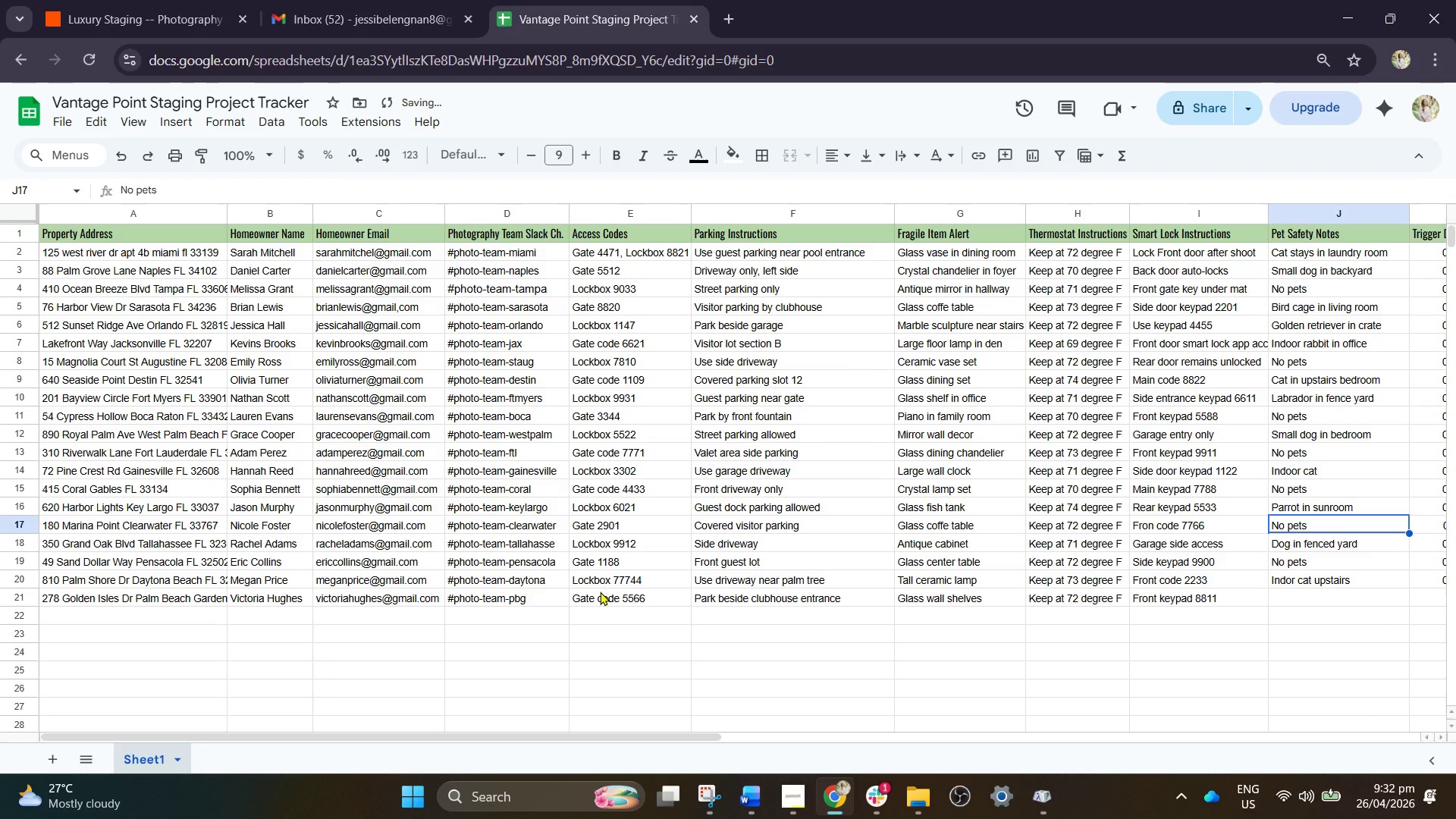 
key(Control+Z)
 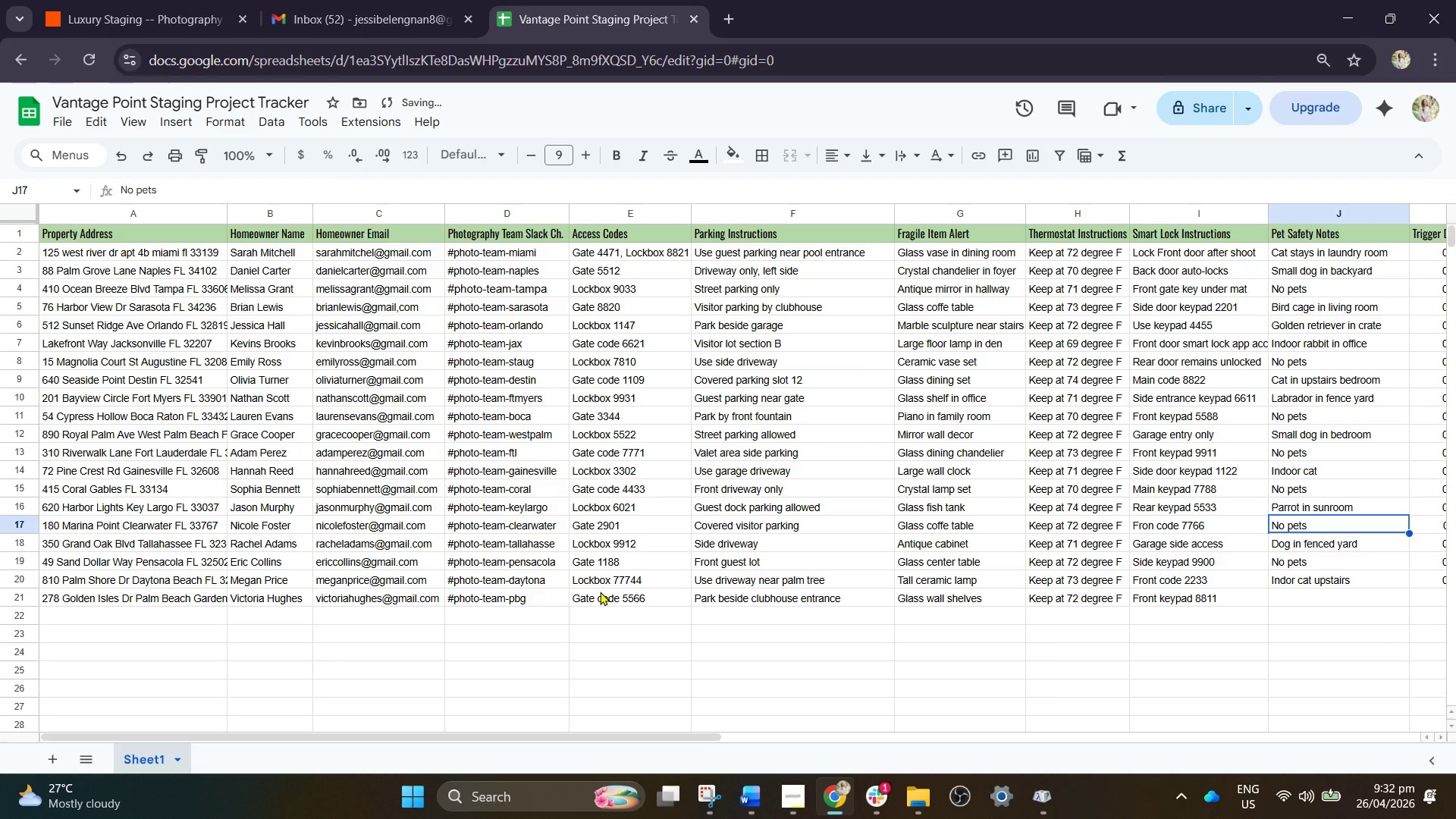 
key(Control+C)
 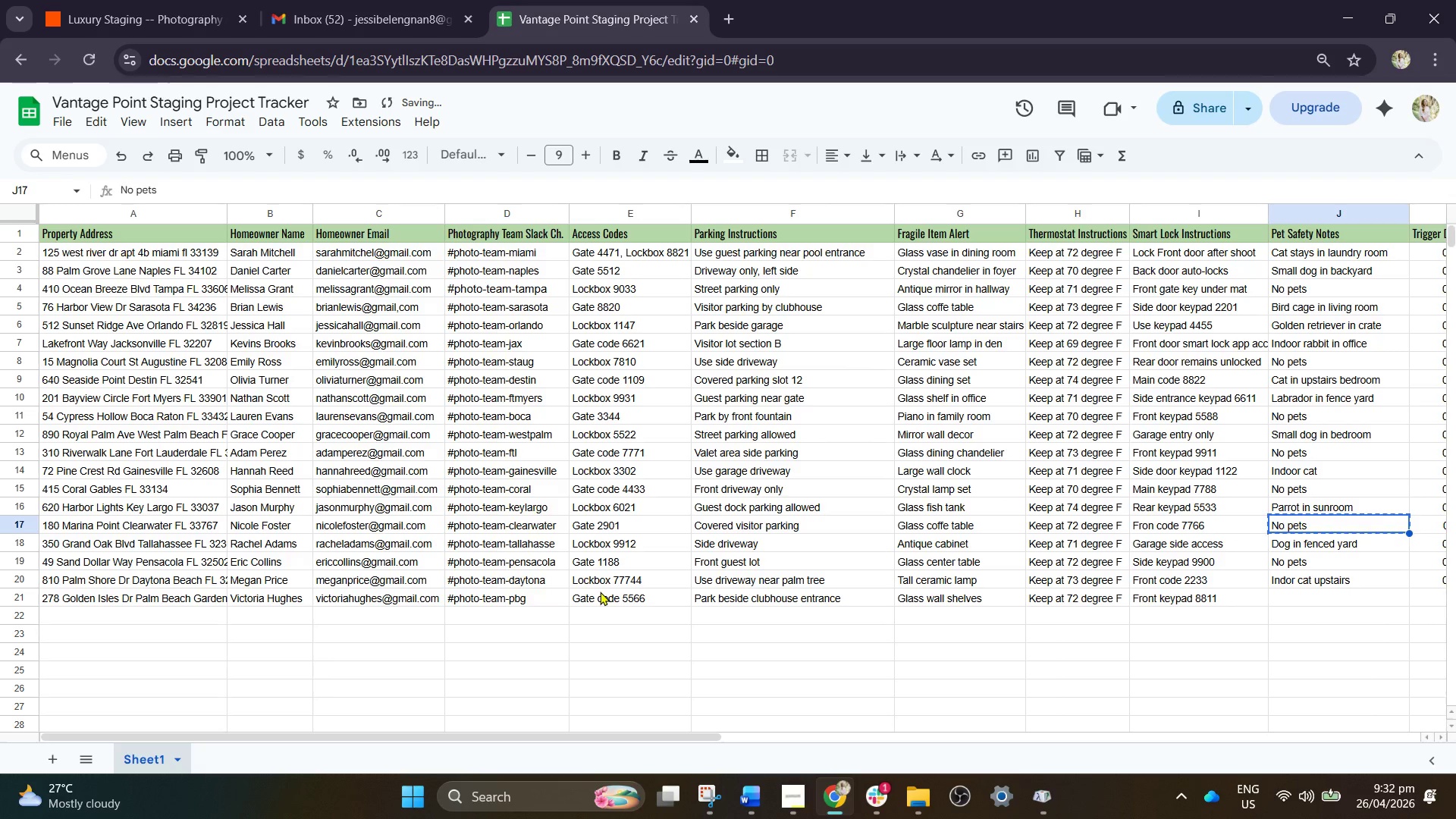 
key(ArrowDown)
 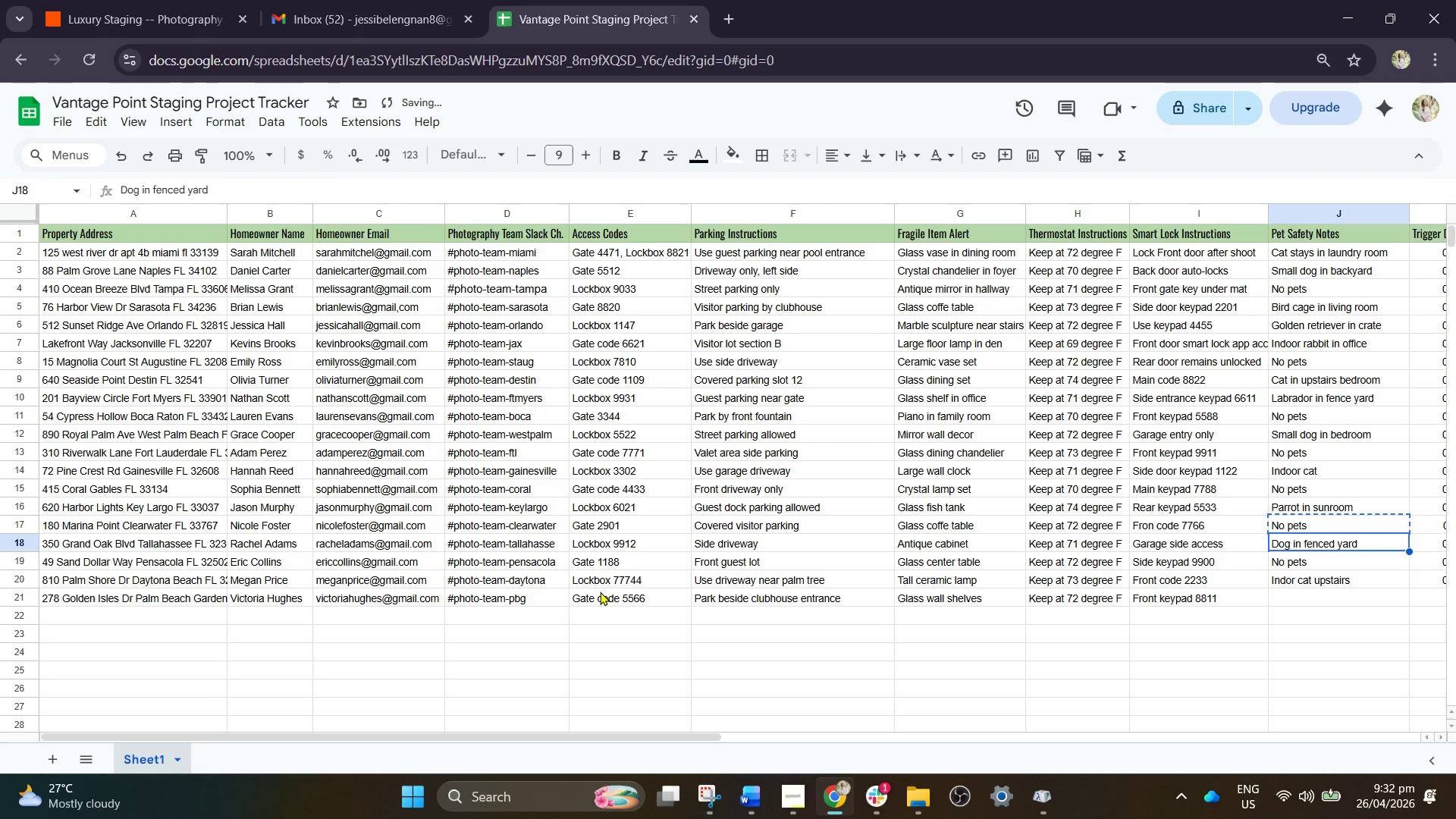 
key(ArrowDown)
 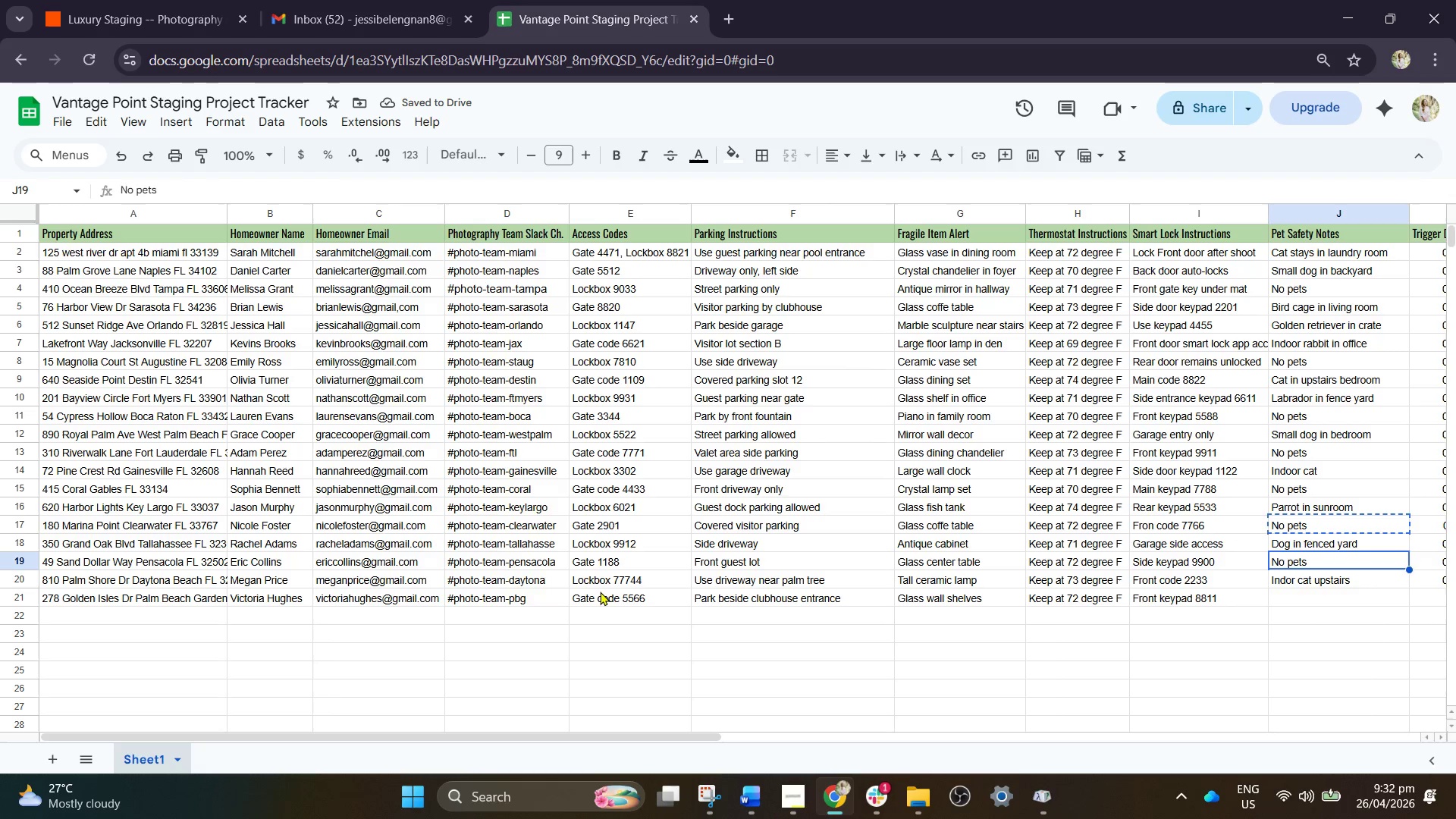 
key(ArrowDown)
 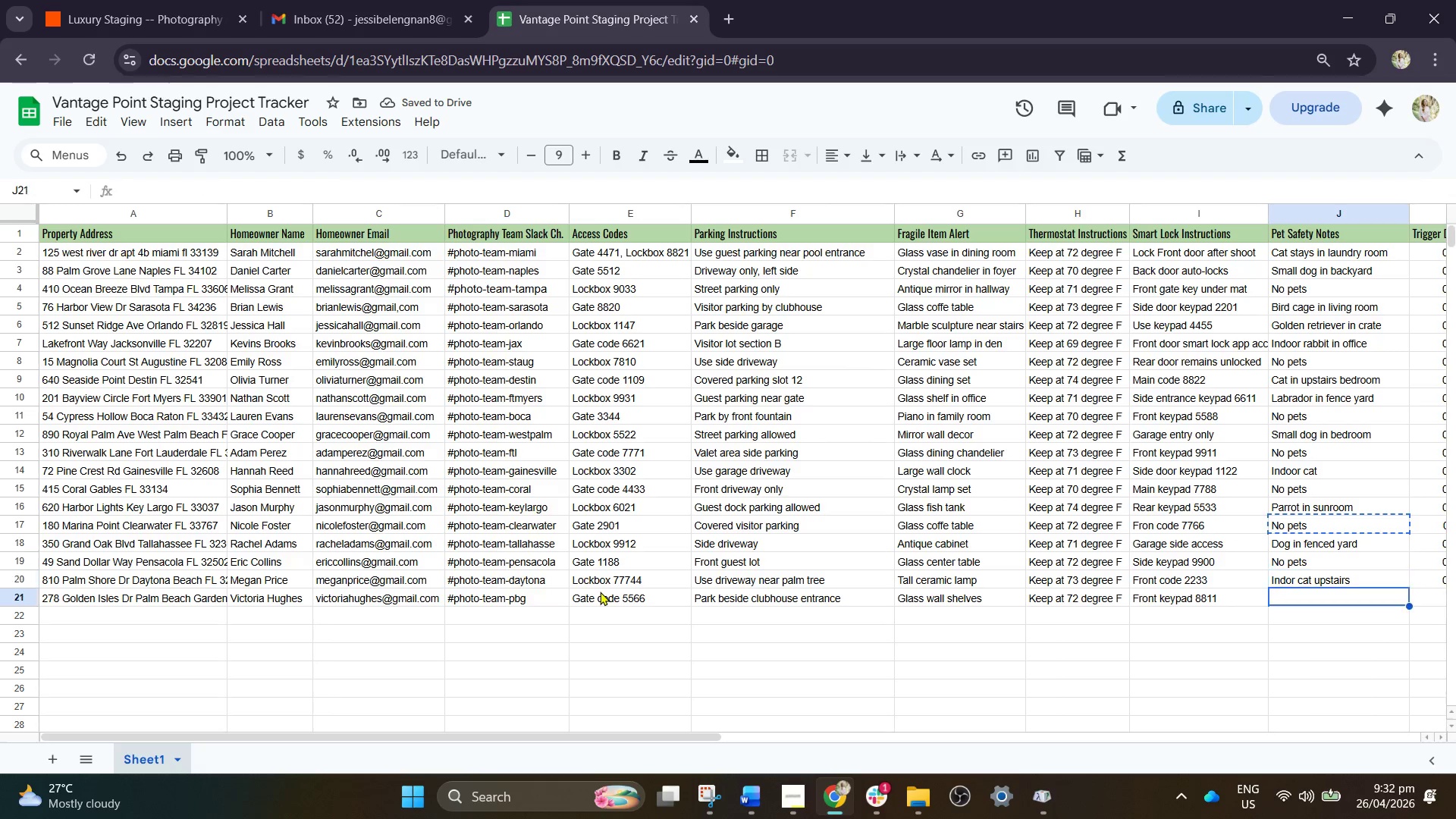 
key(ArrowDown)
 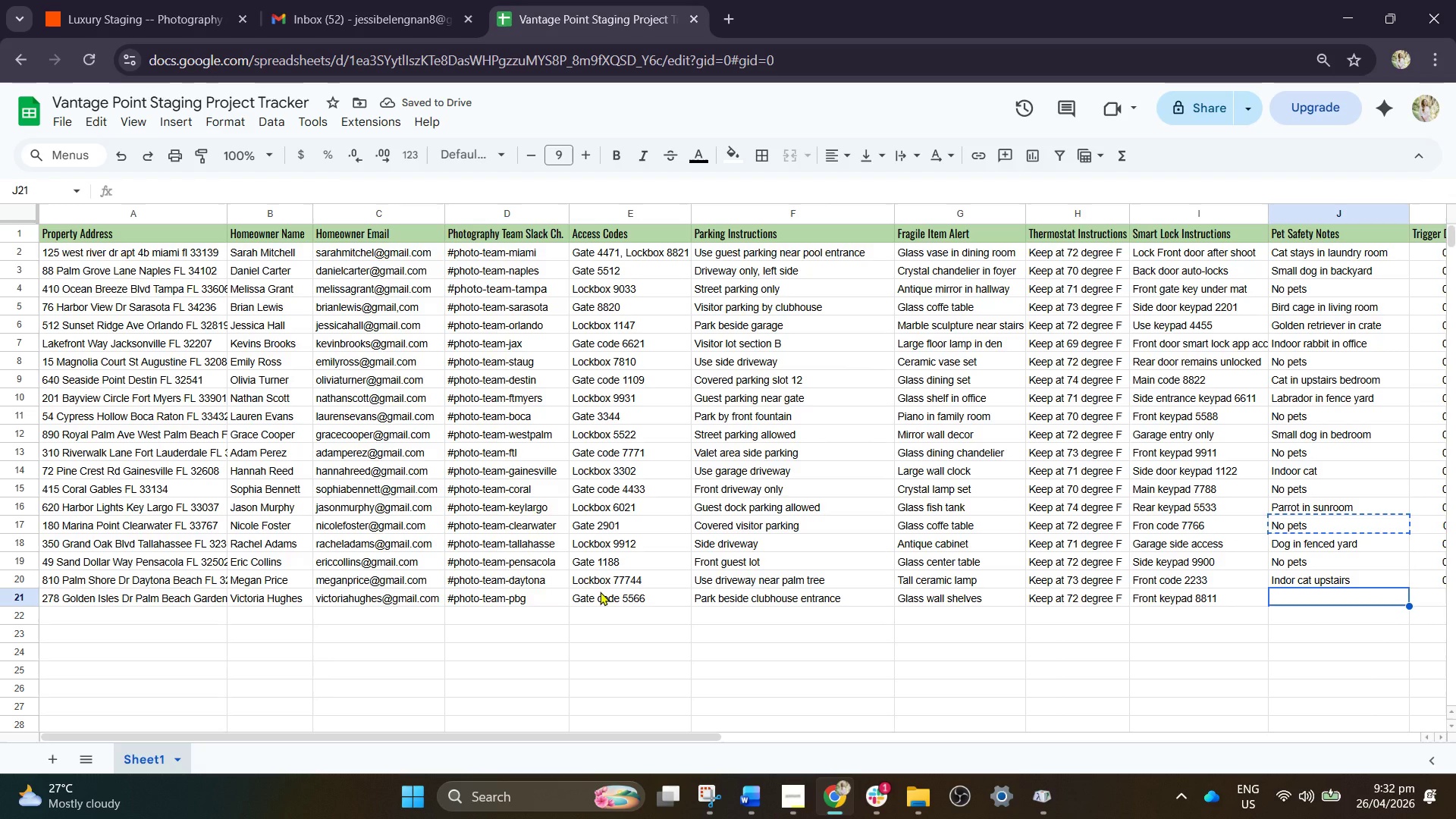 
key(Control+V)
 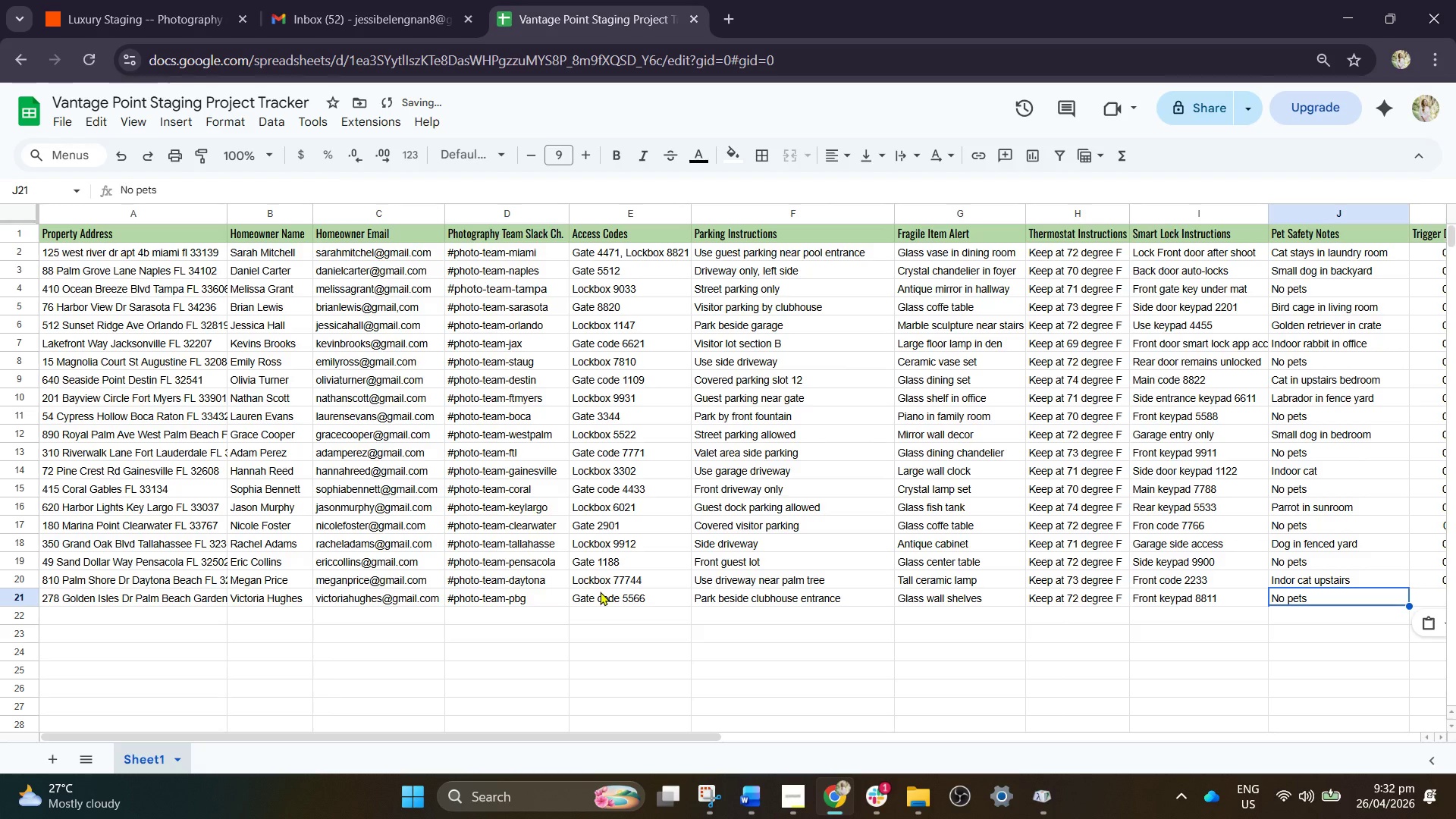 
key(ArrowRight)
 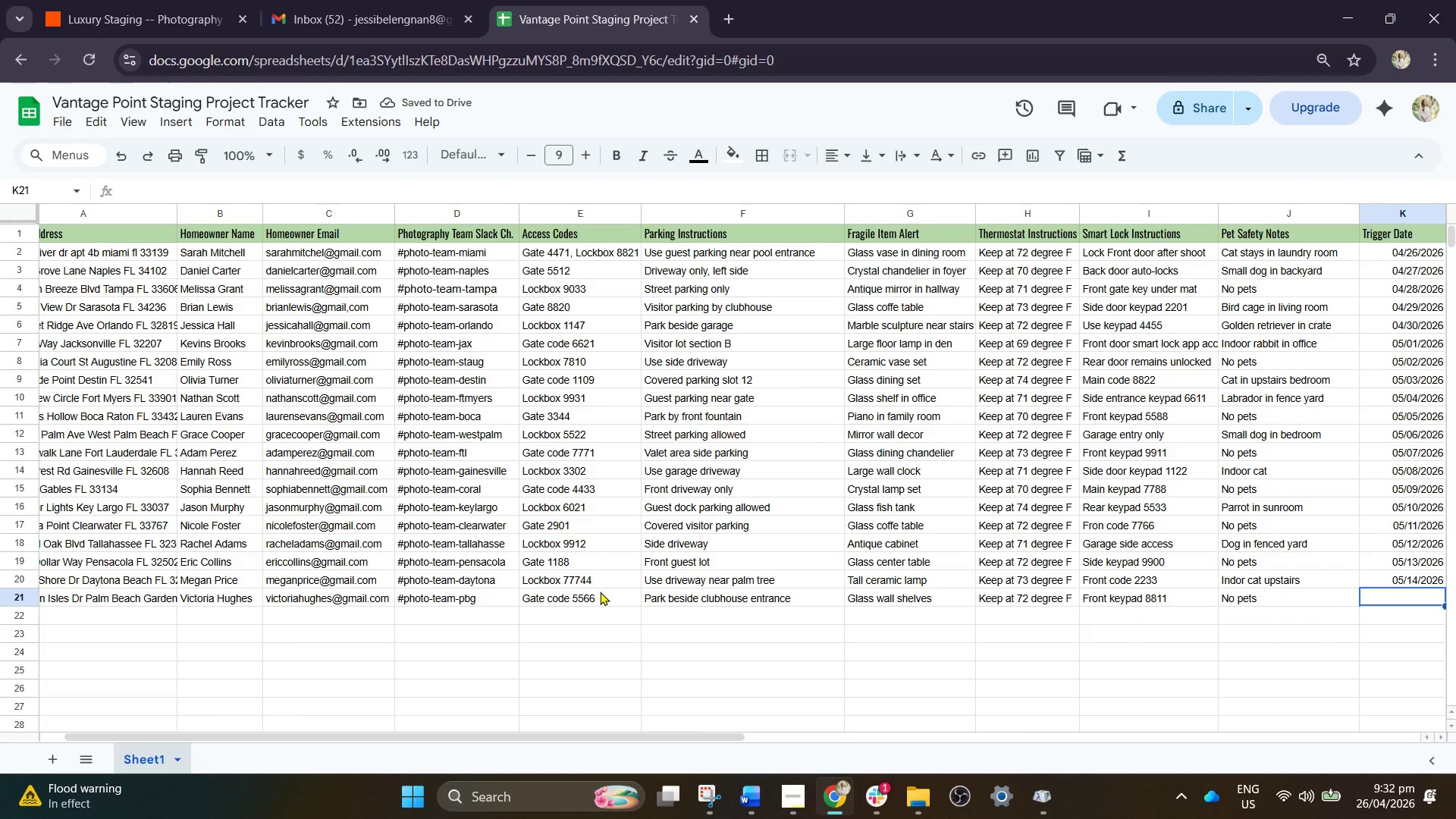 
key(ArrowUp)
 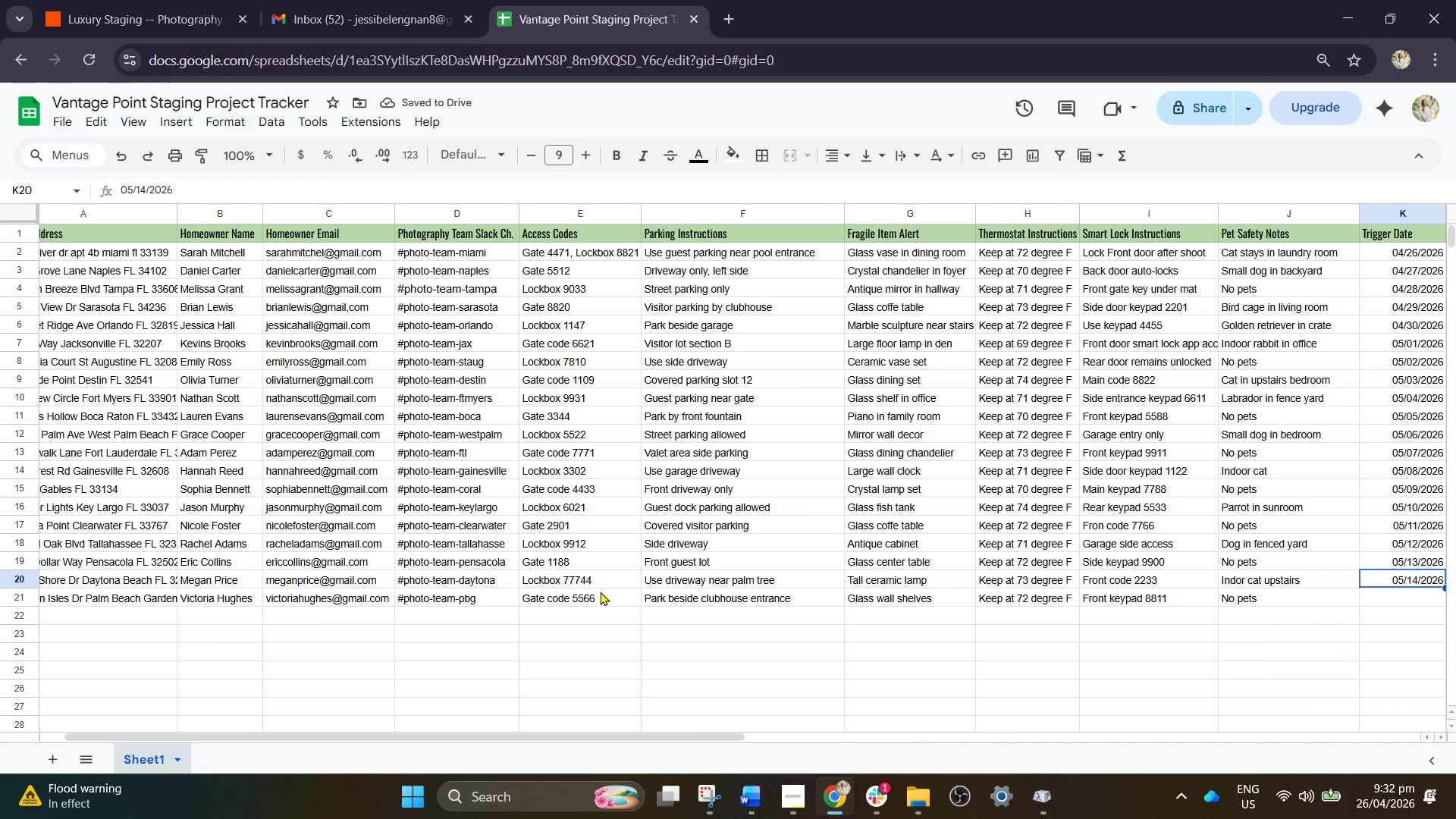 
key(Control+V)
 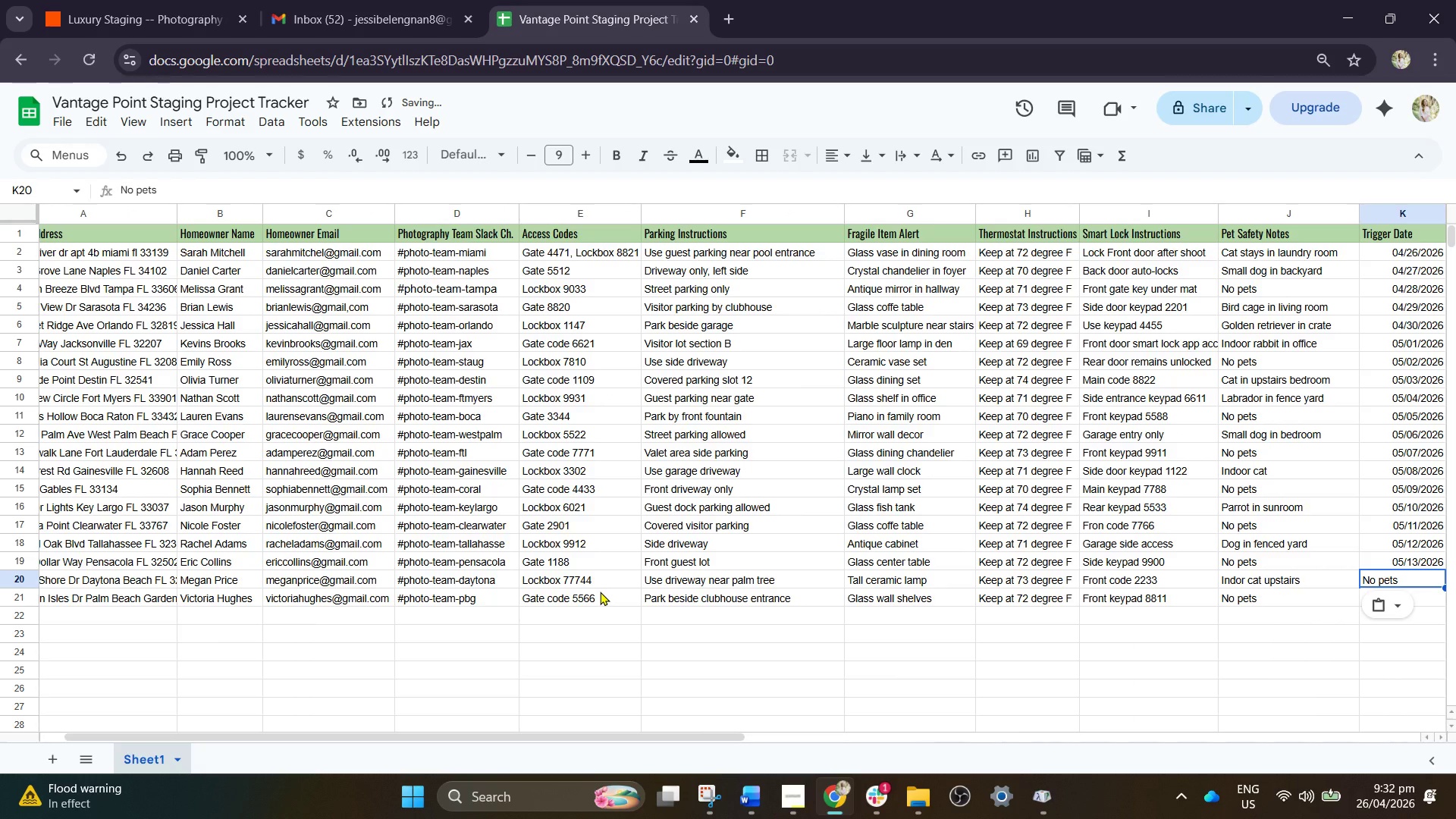 
key(Control+ControlLeft)
 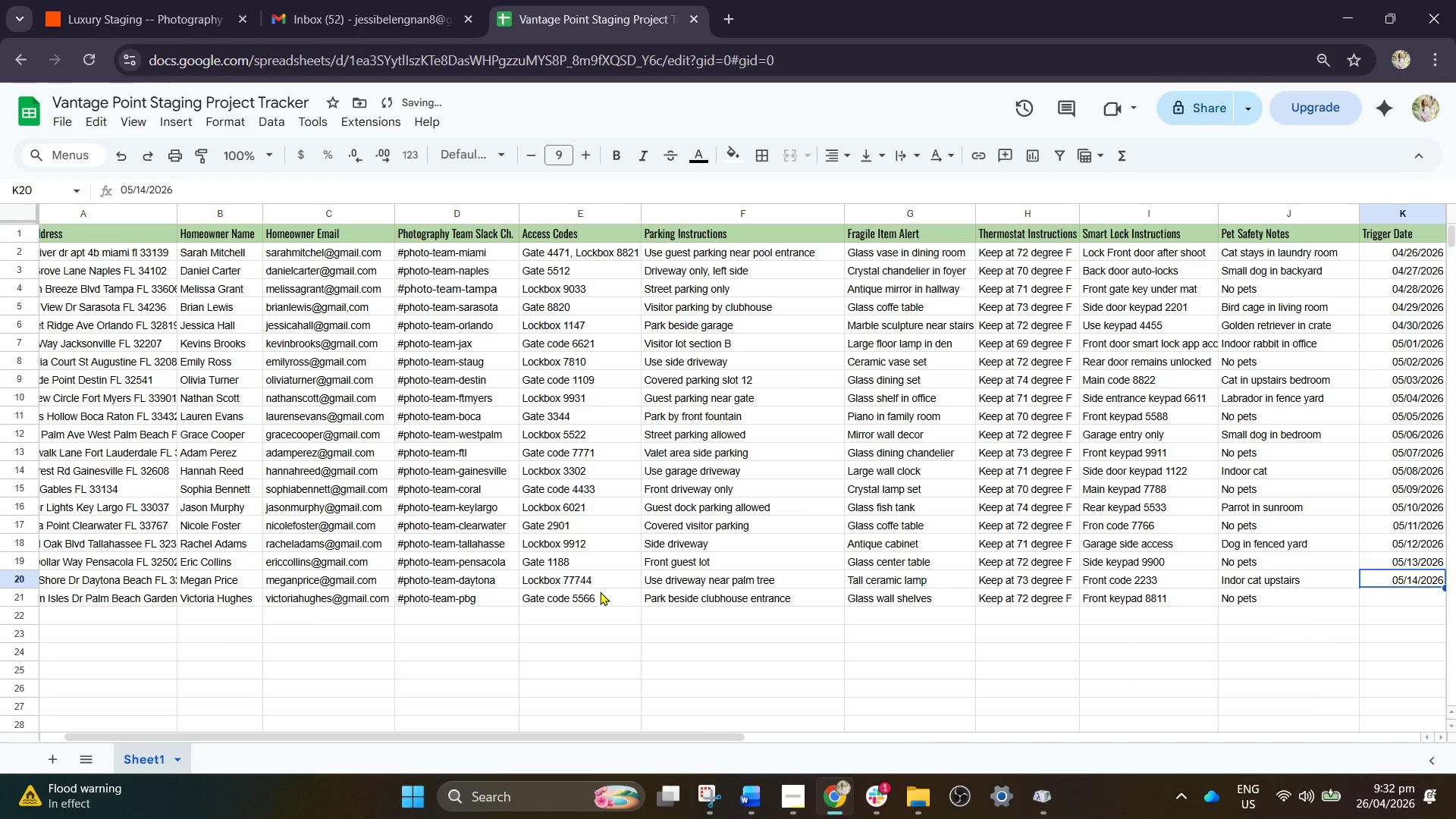 
key(Control+Z)
 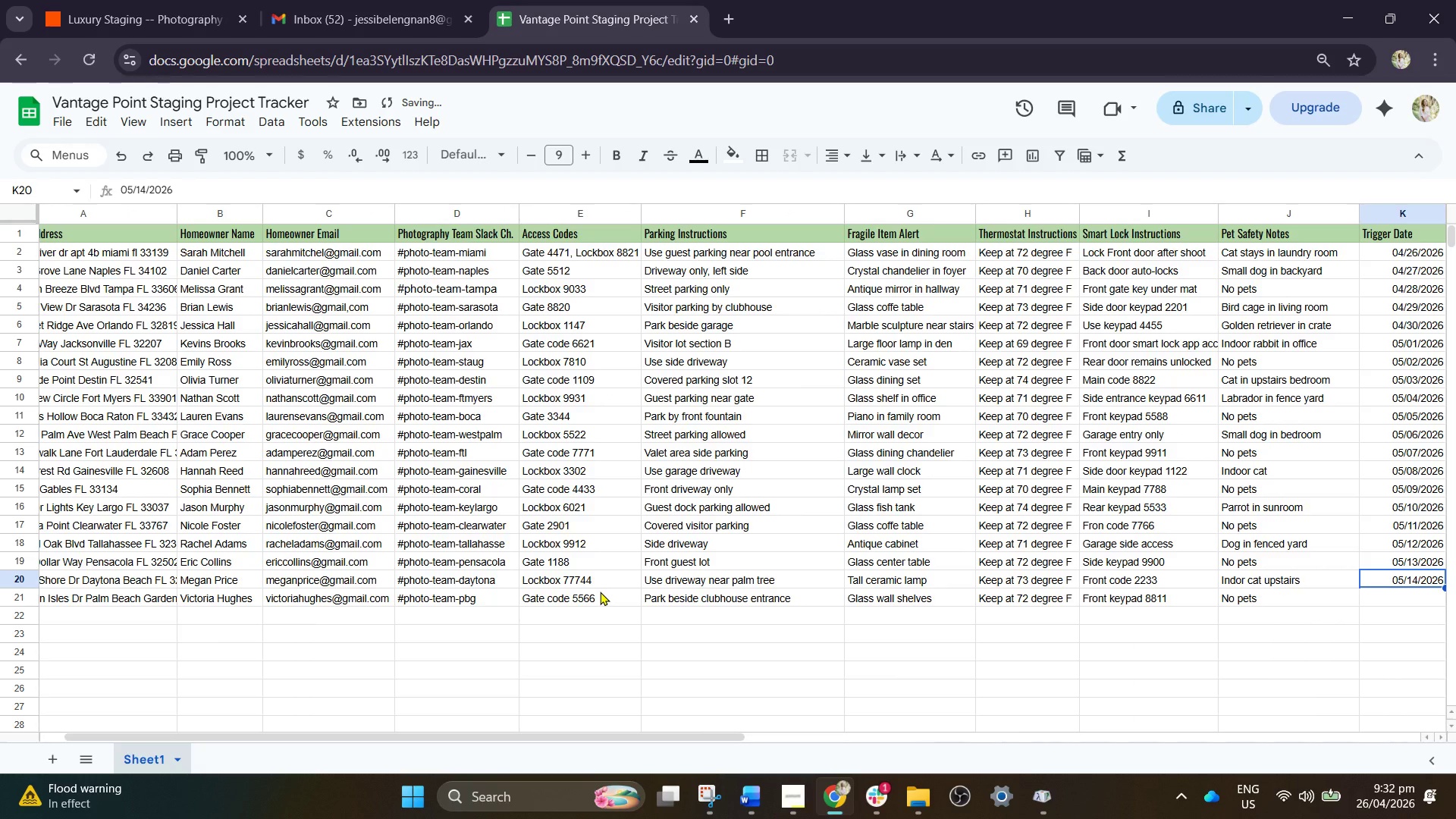 
key(Control+C)
 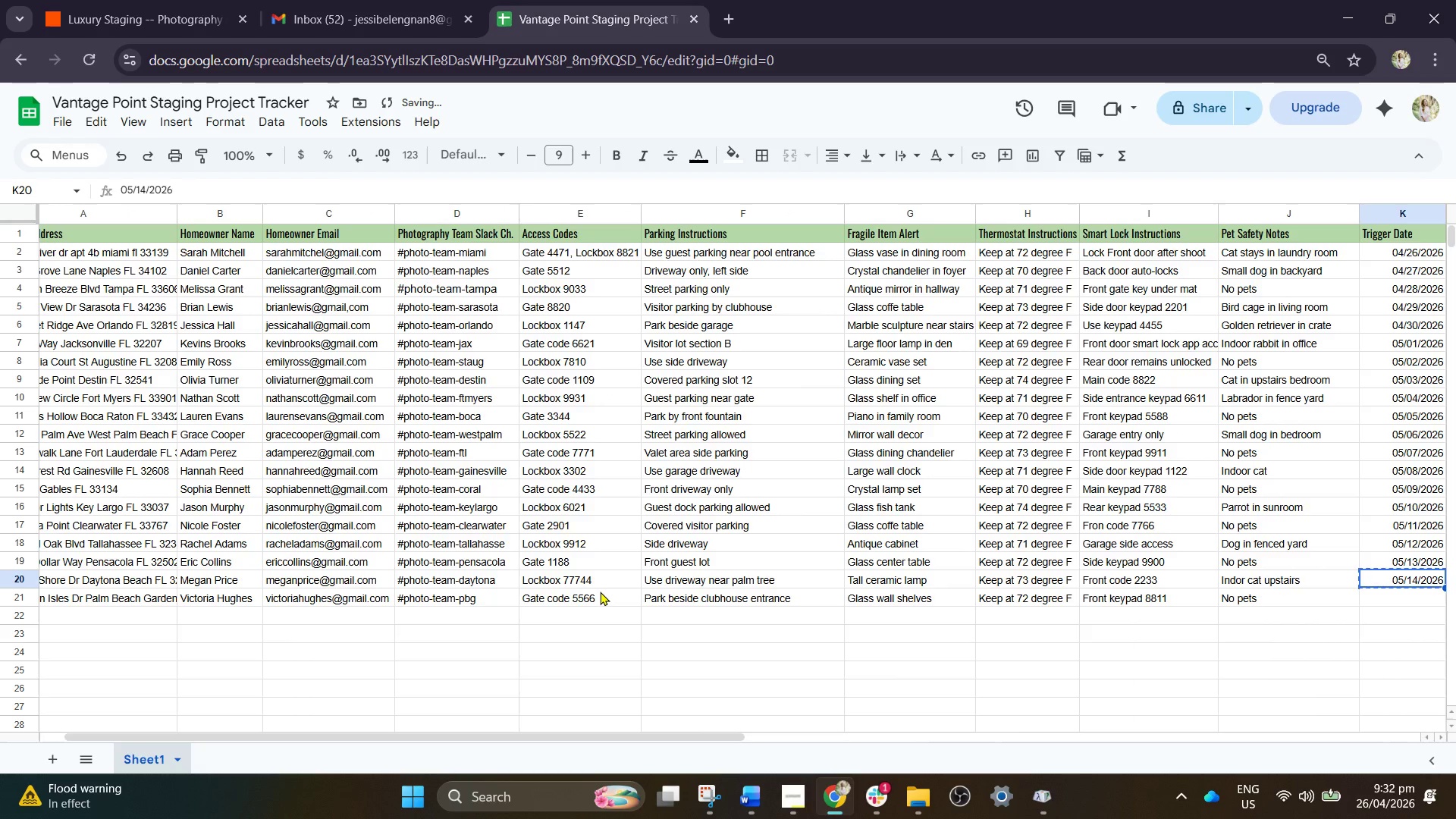 
key(ArrowDown)
 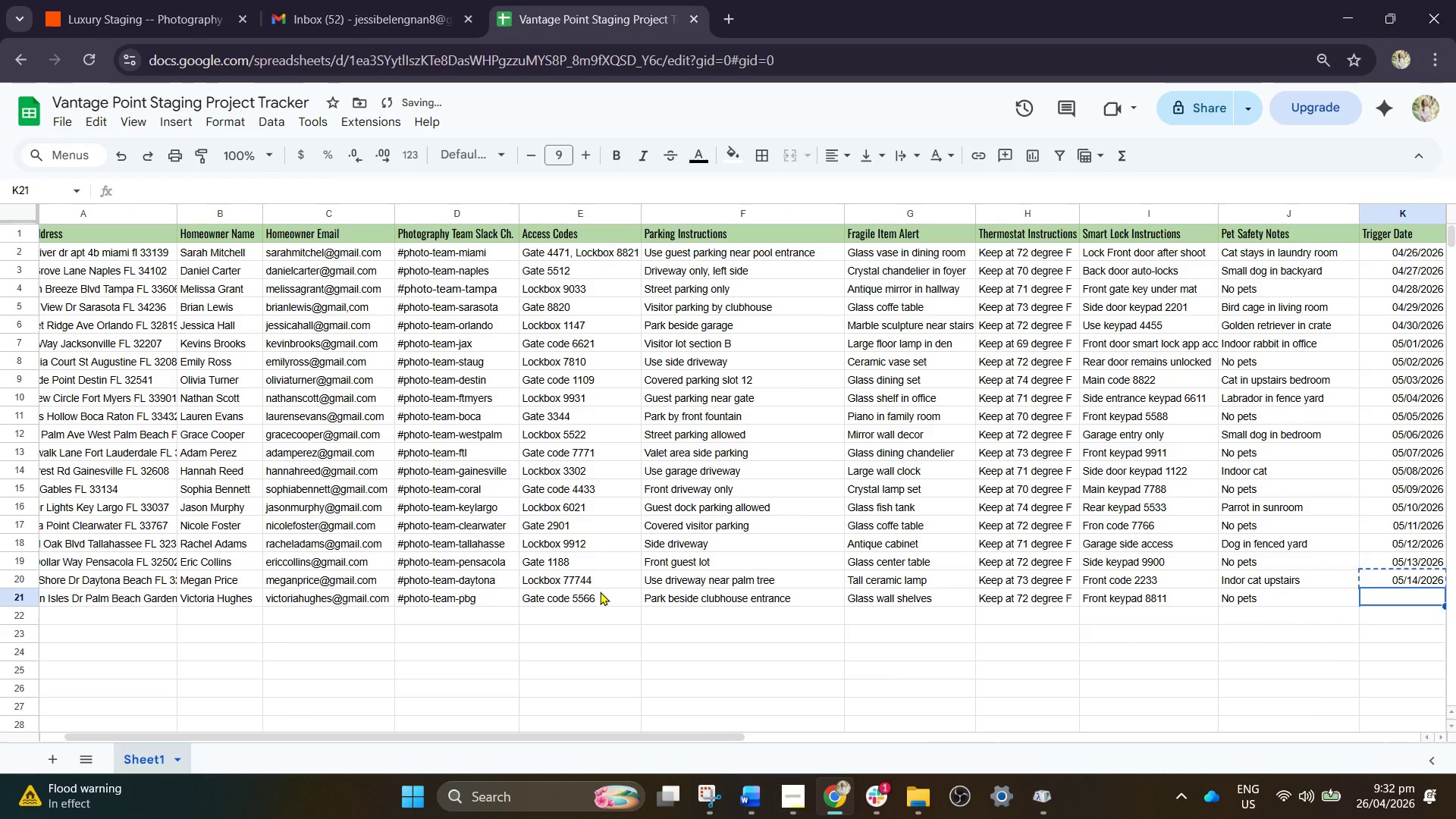 
key(Control+V)
 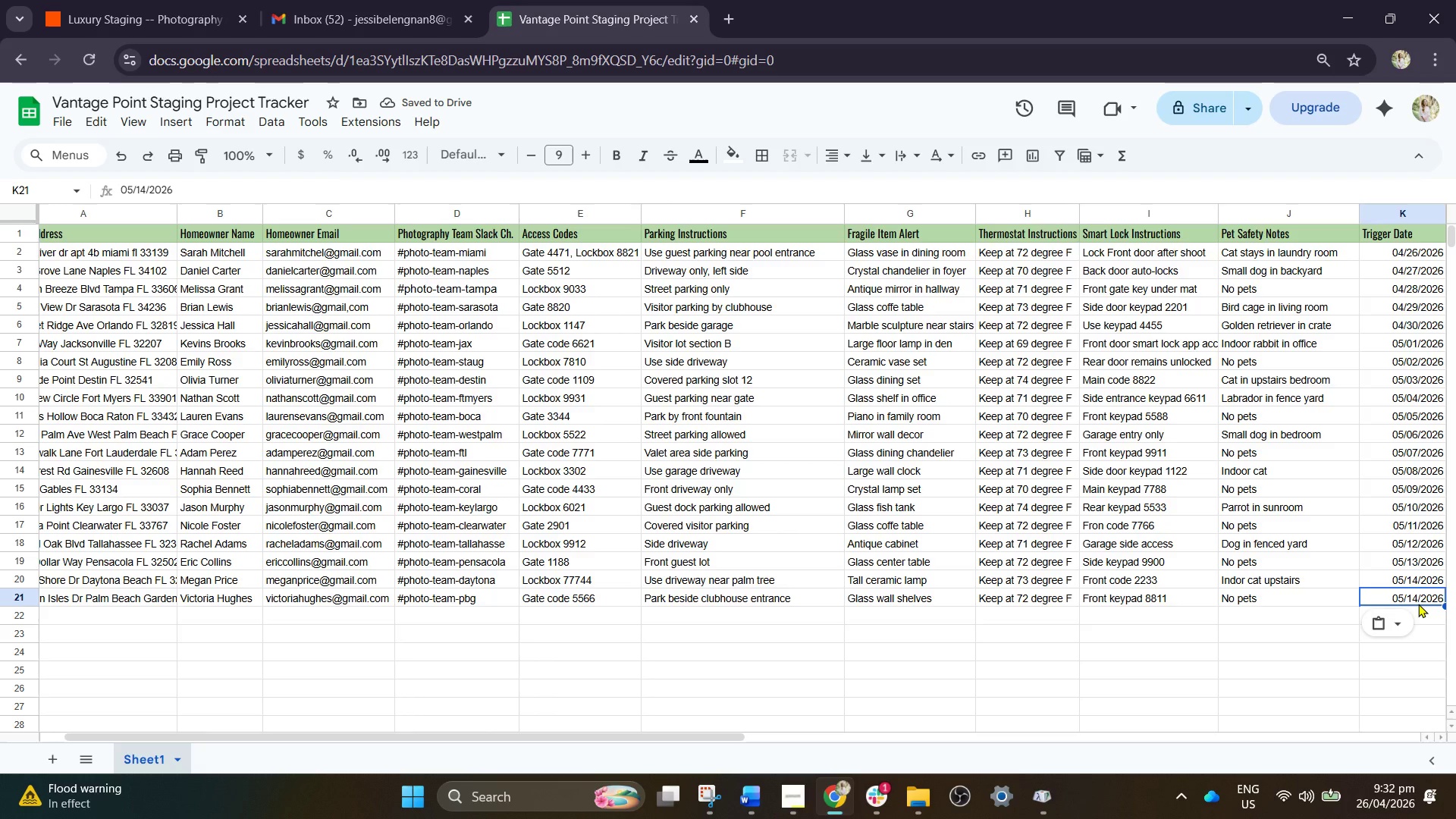 
double_click([1417, 595])
 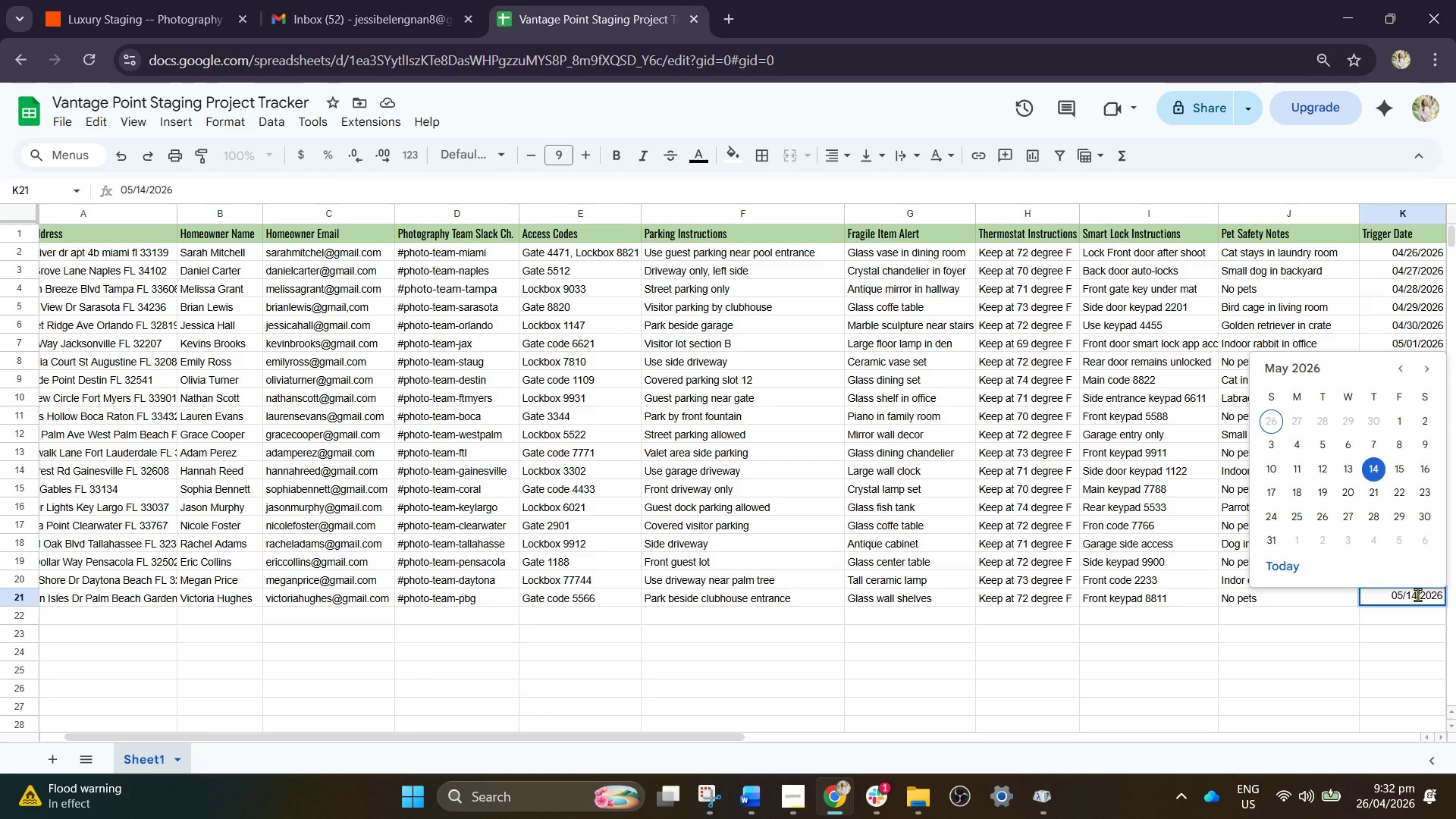 
key(ArrowLeft)
 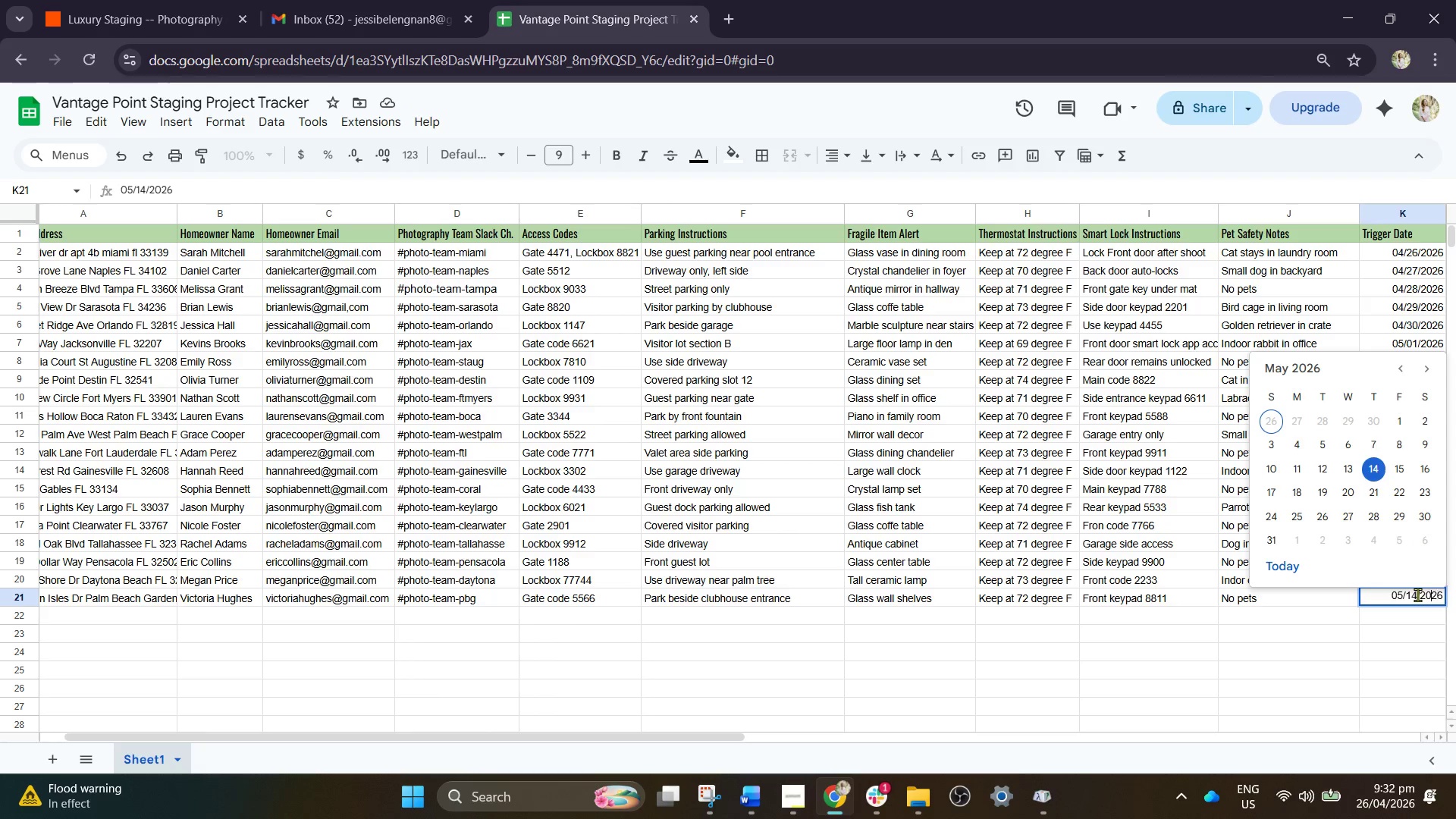 
key(ArrowLeft)
 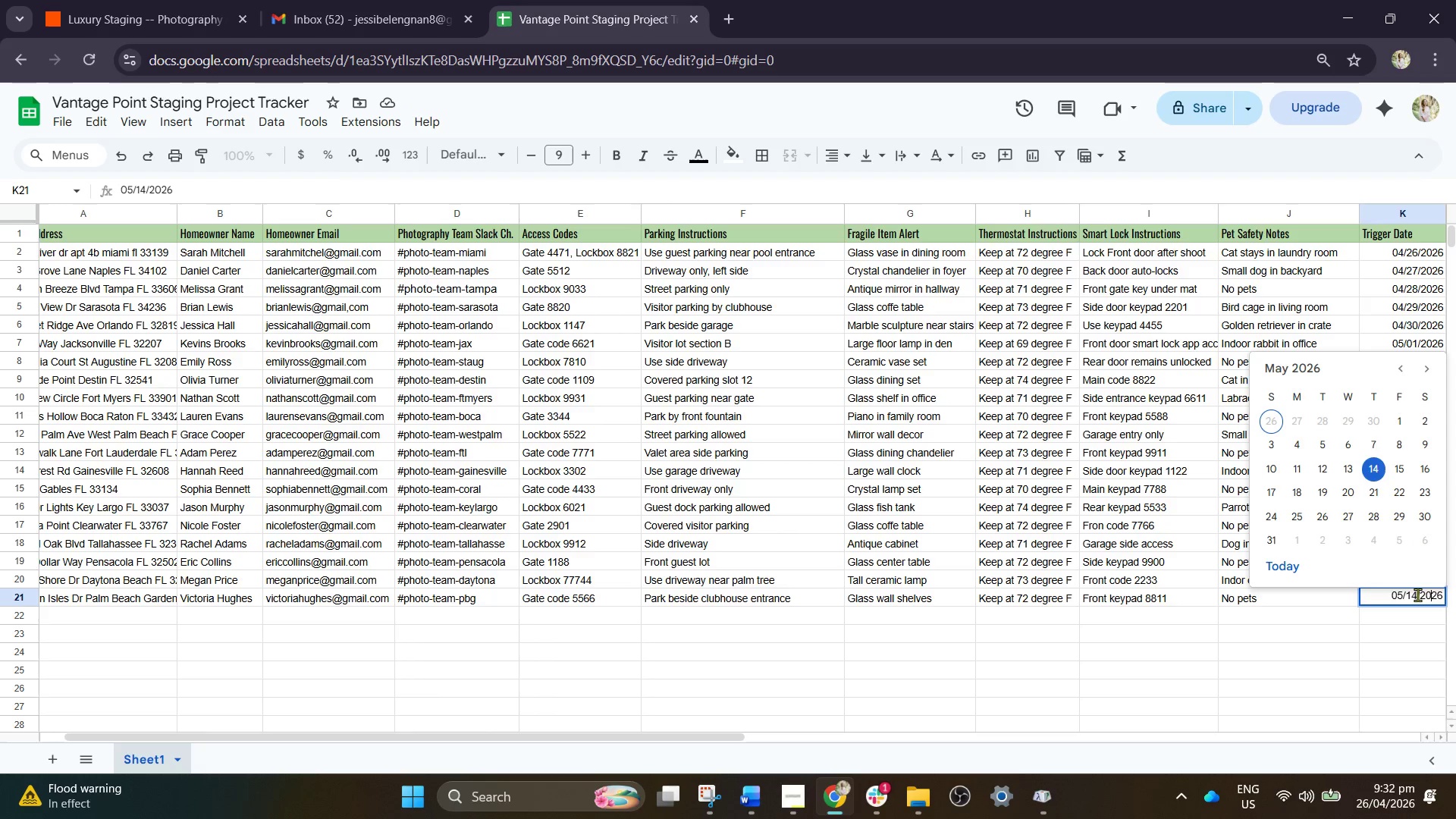 
key(ArrowLeft)
 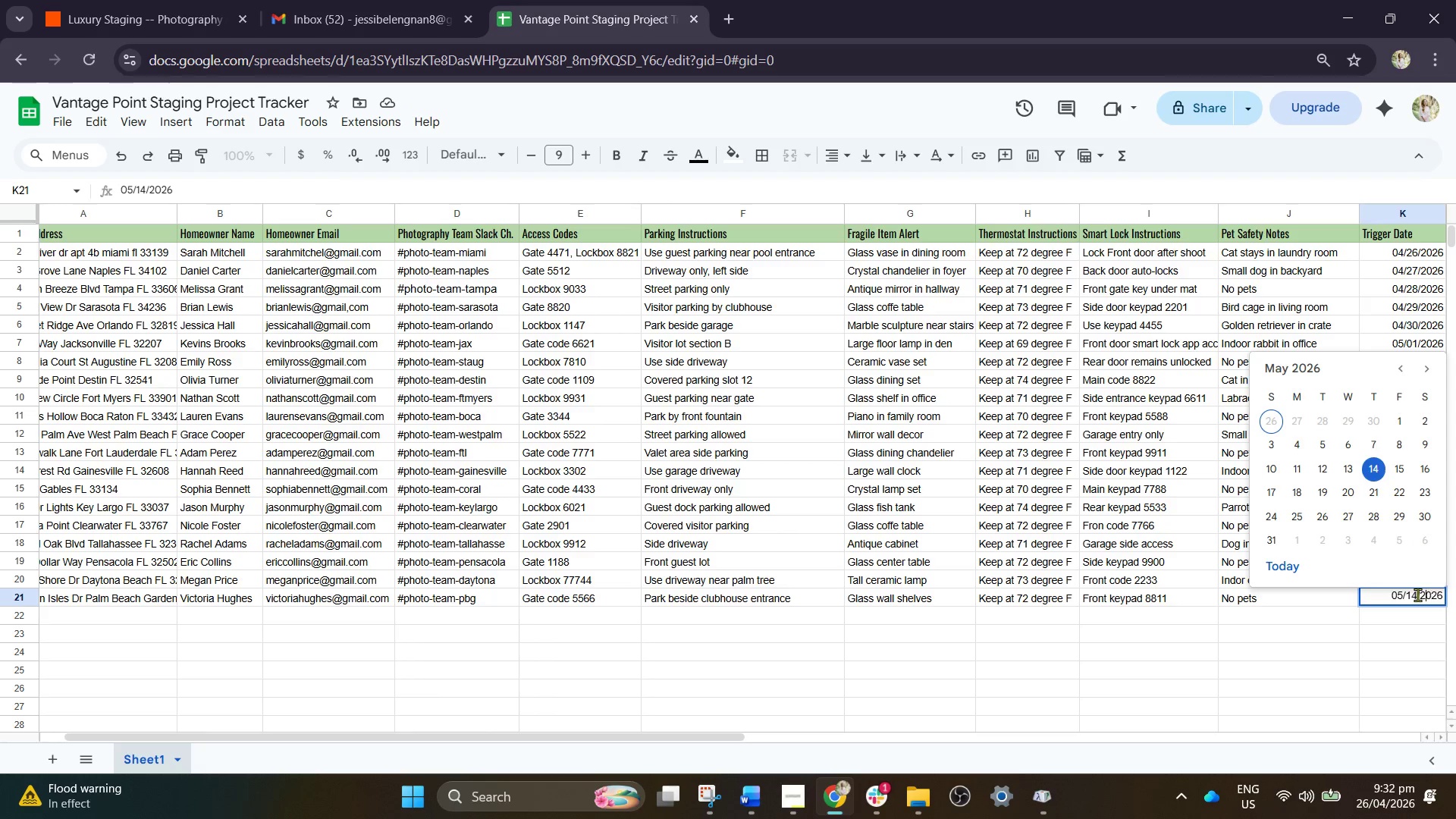 
key(ArrowLeft)
 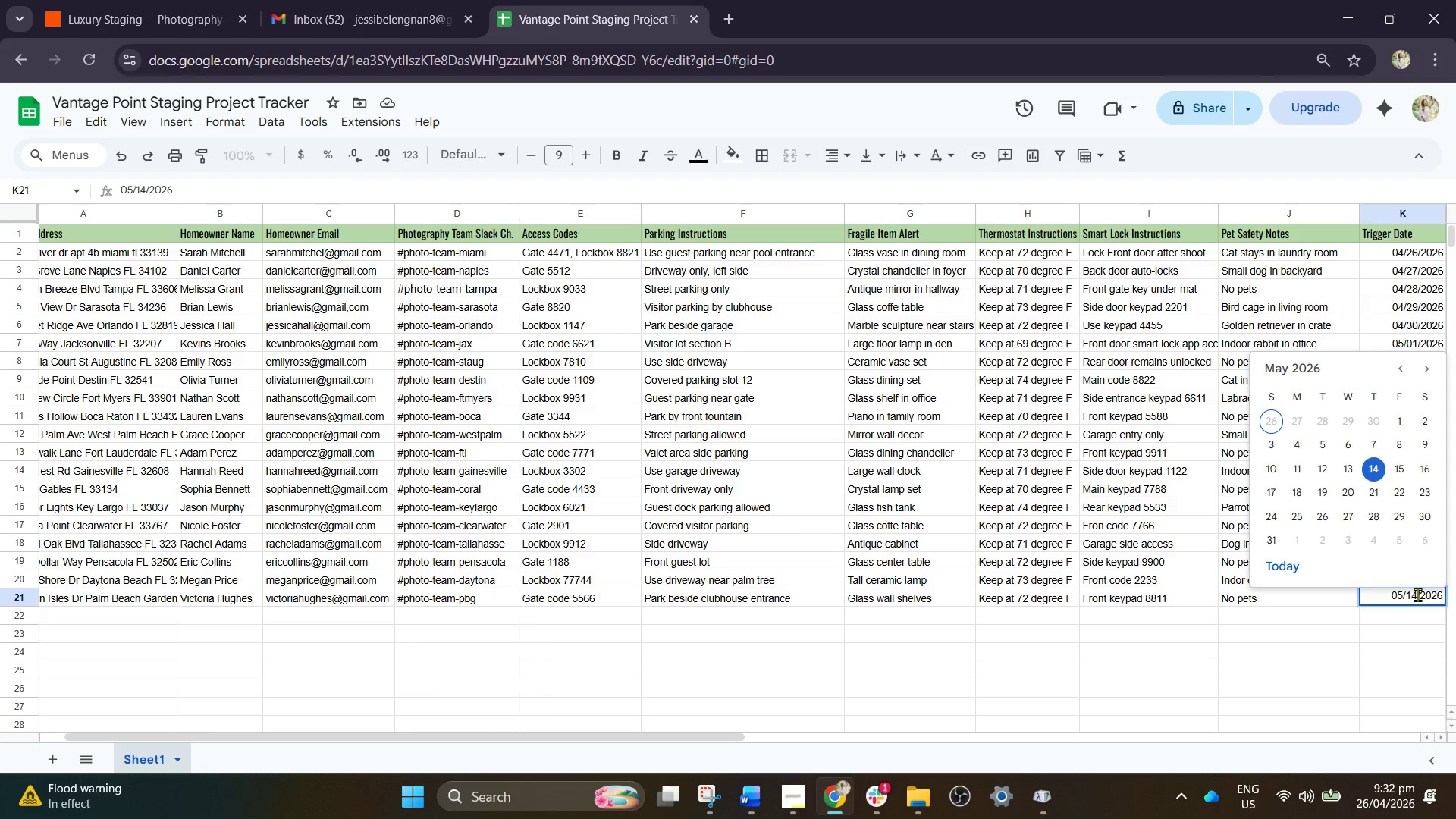 
key(ArrowLeft)
 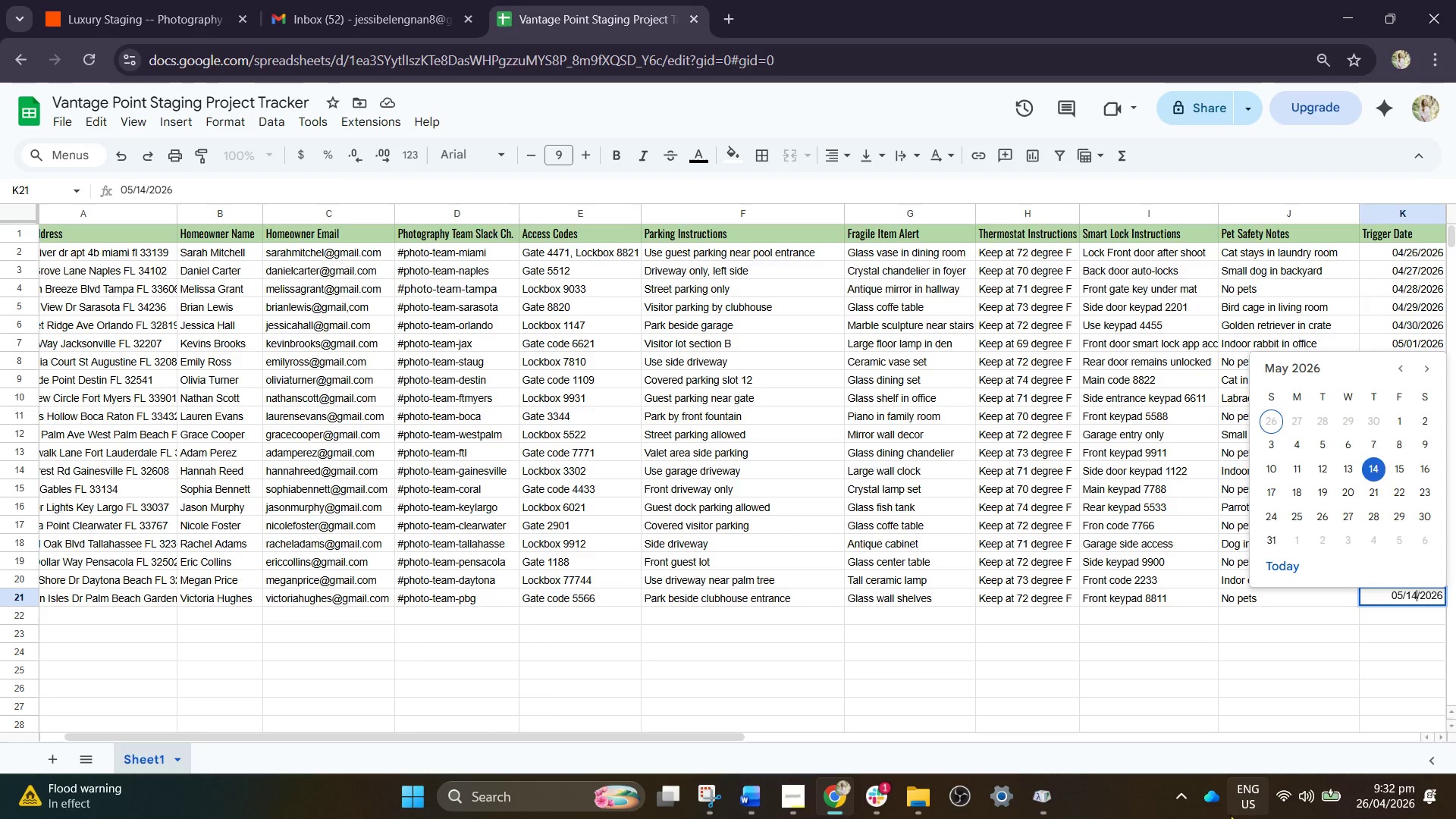 
key(Backspace)
 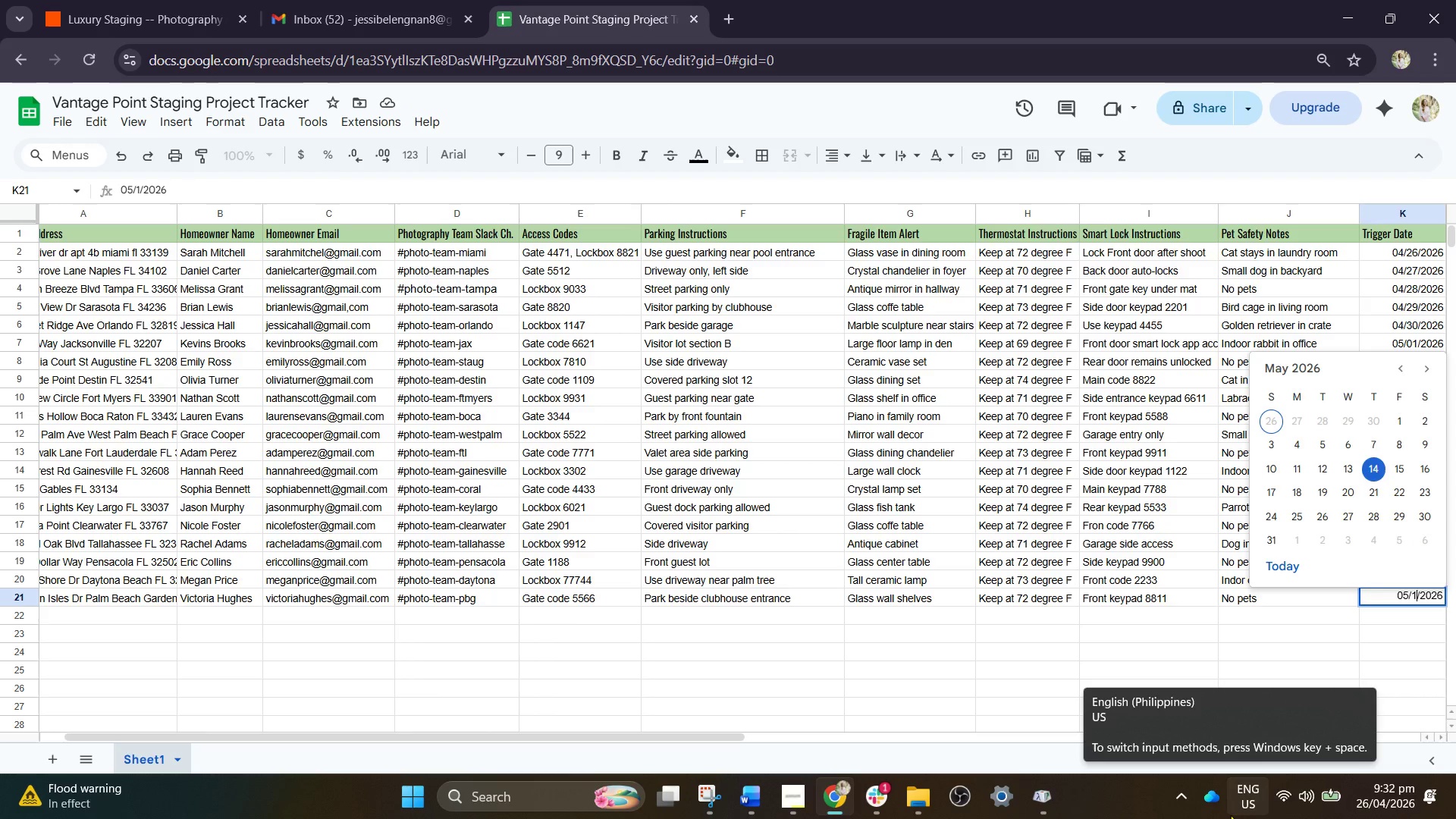 
key(5)
 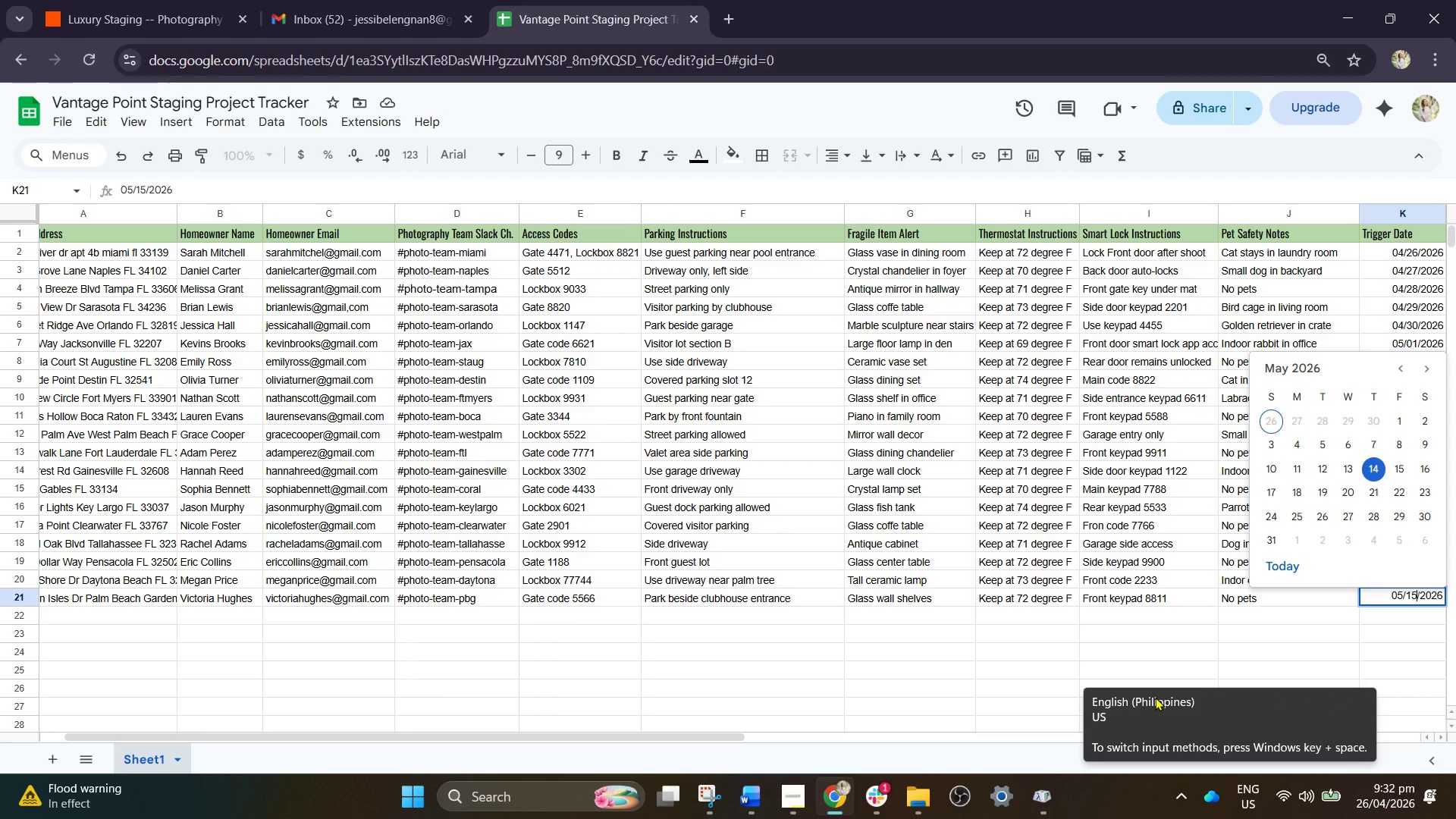 
mouse_move([1197, 655])
 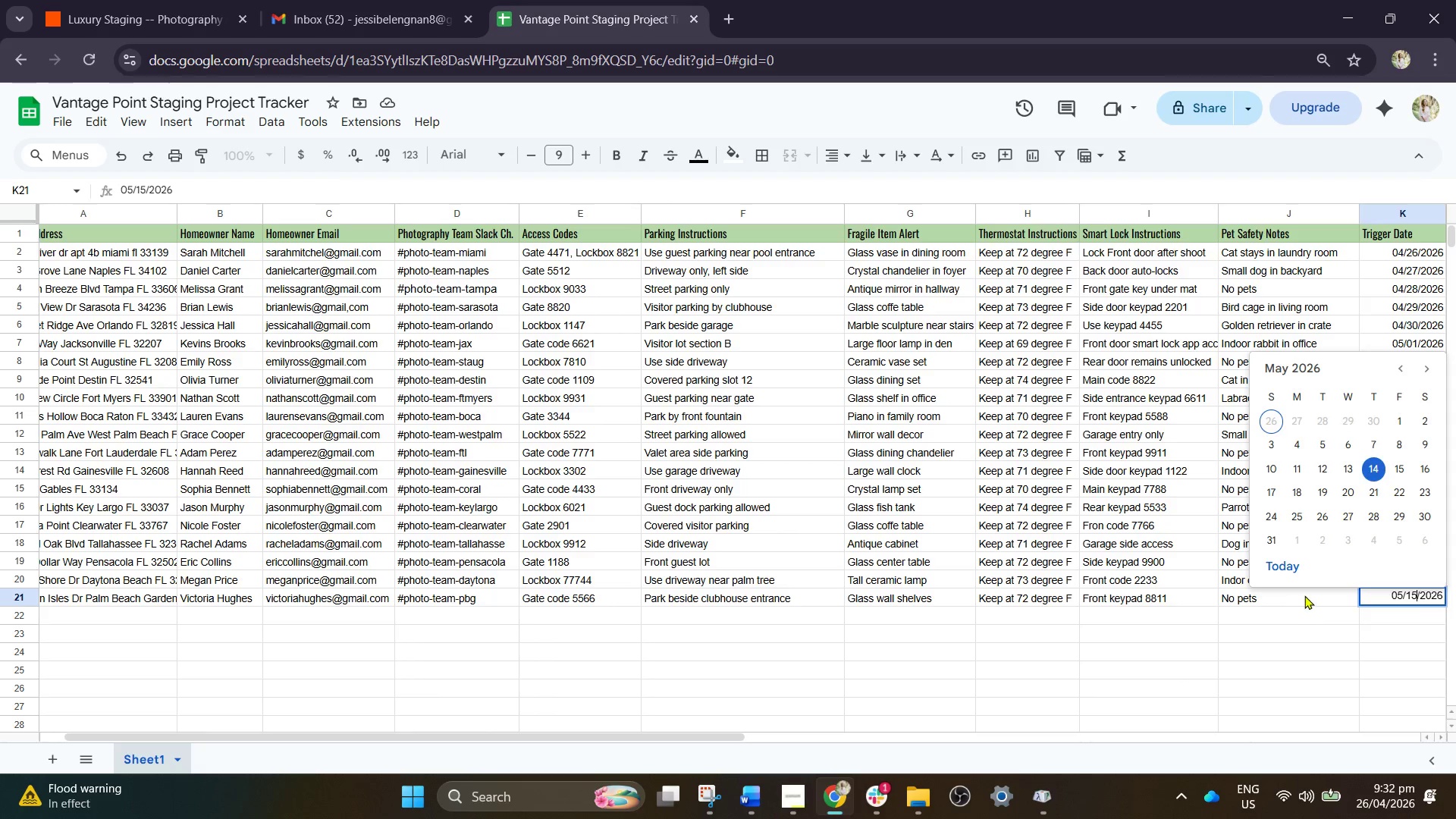 
left_click([1304, 595])
 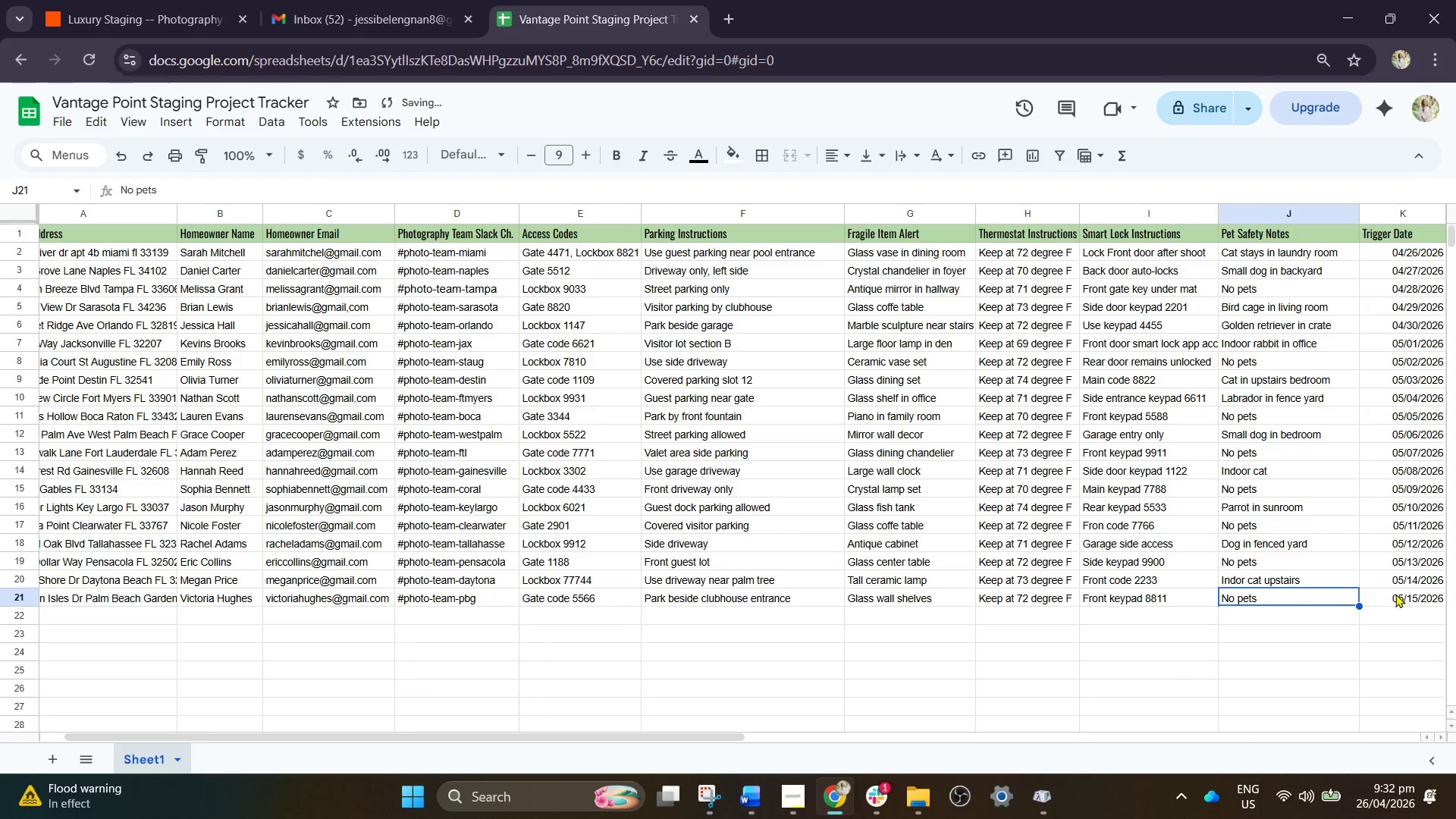 
left_click([1401, 593])
 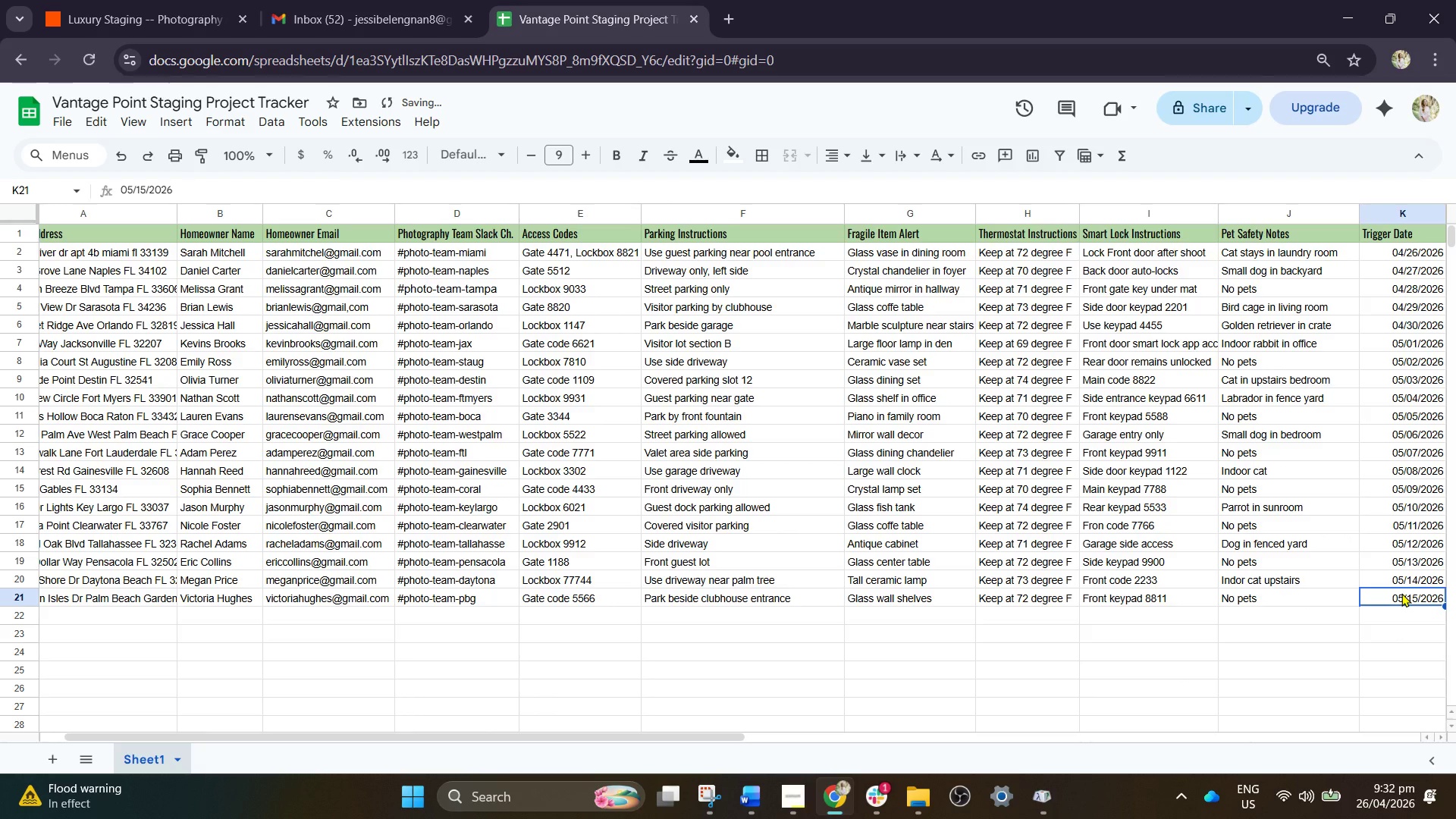 
key(ArrowRight)
 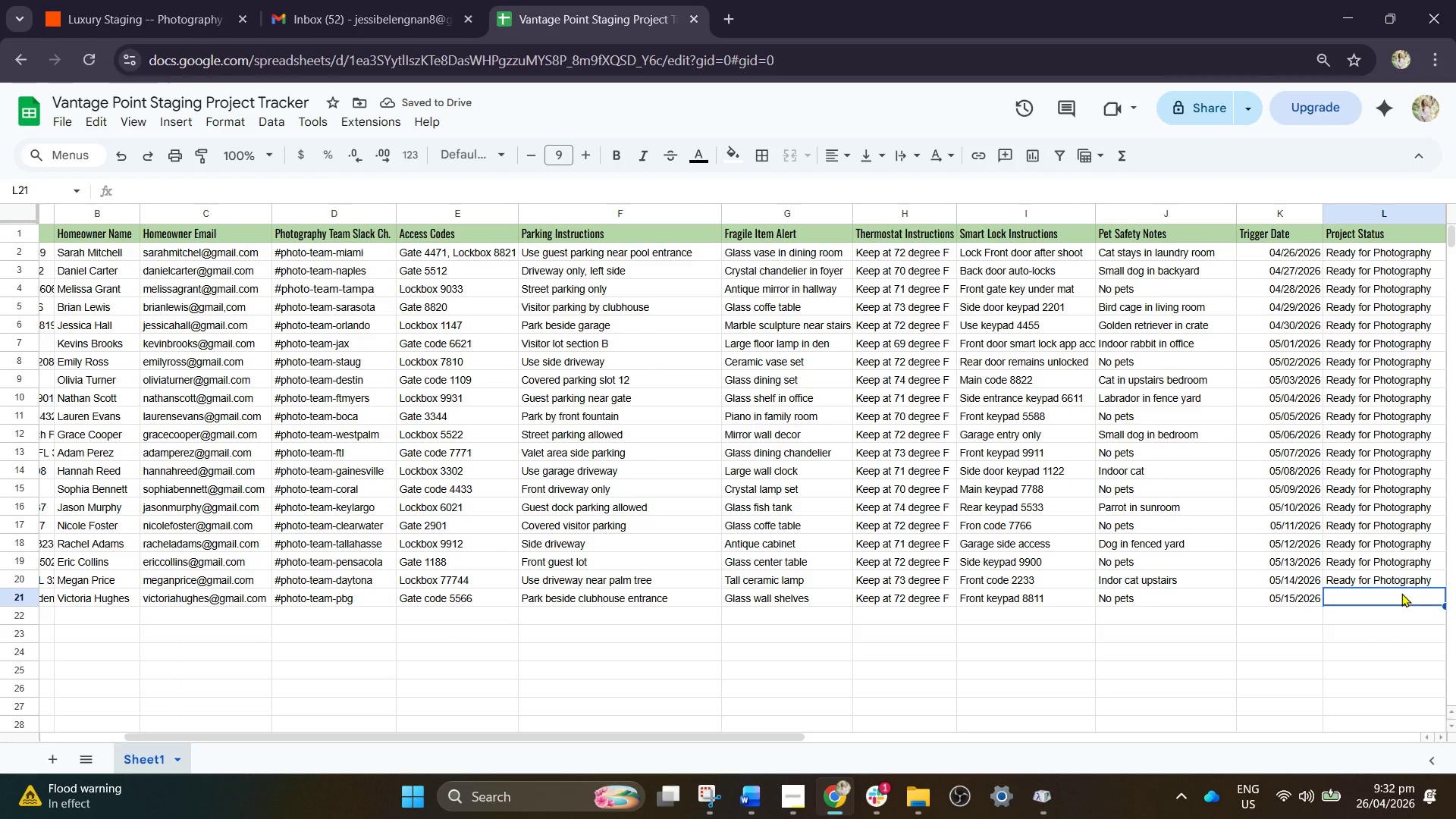 
key(ArrowUp)
 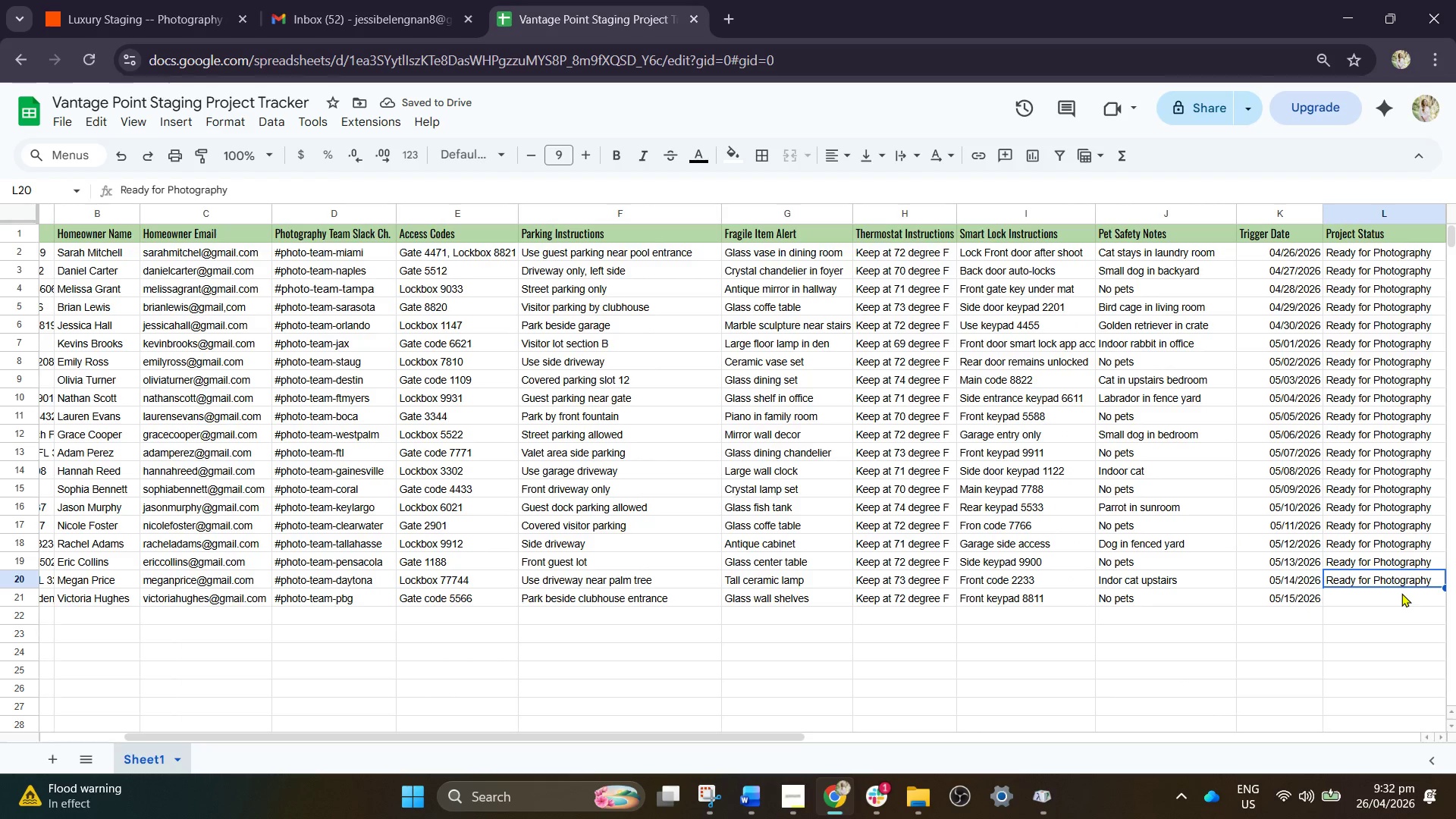 
key(Control+C)
 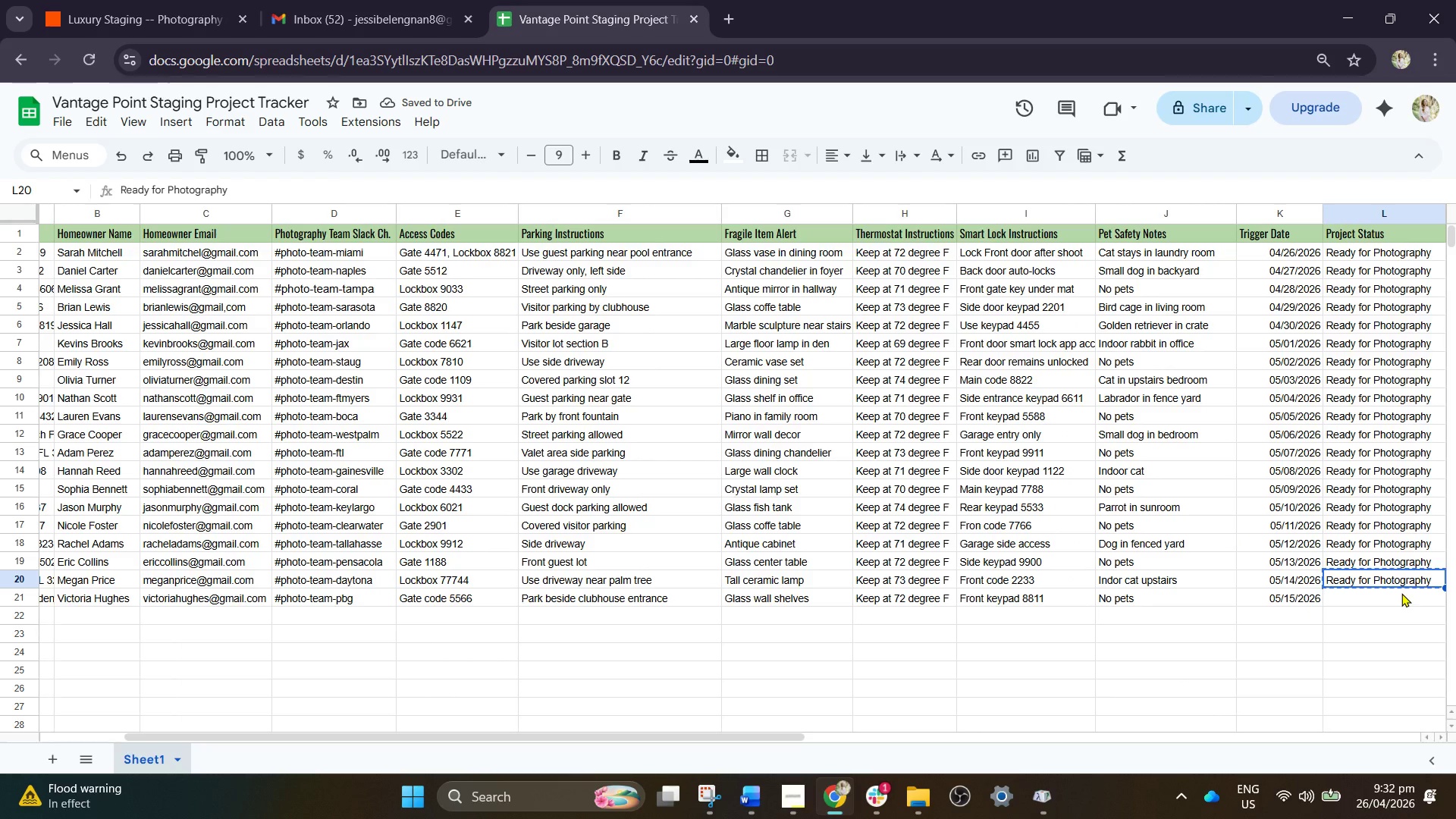 
key(ArrowDown)
 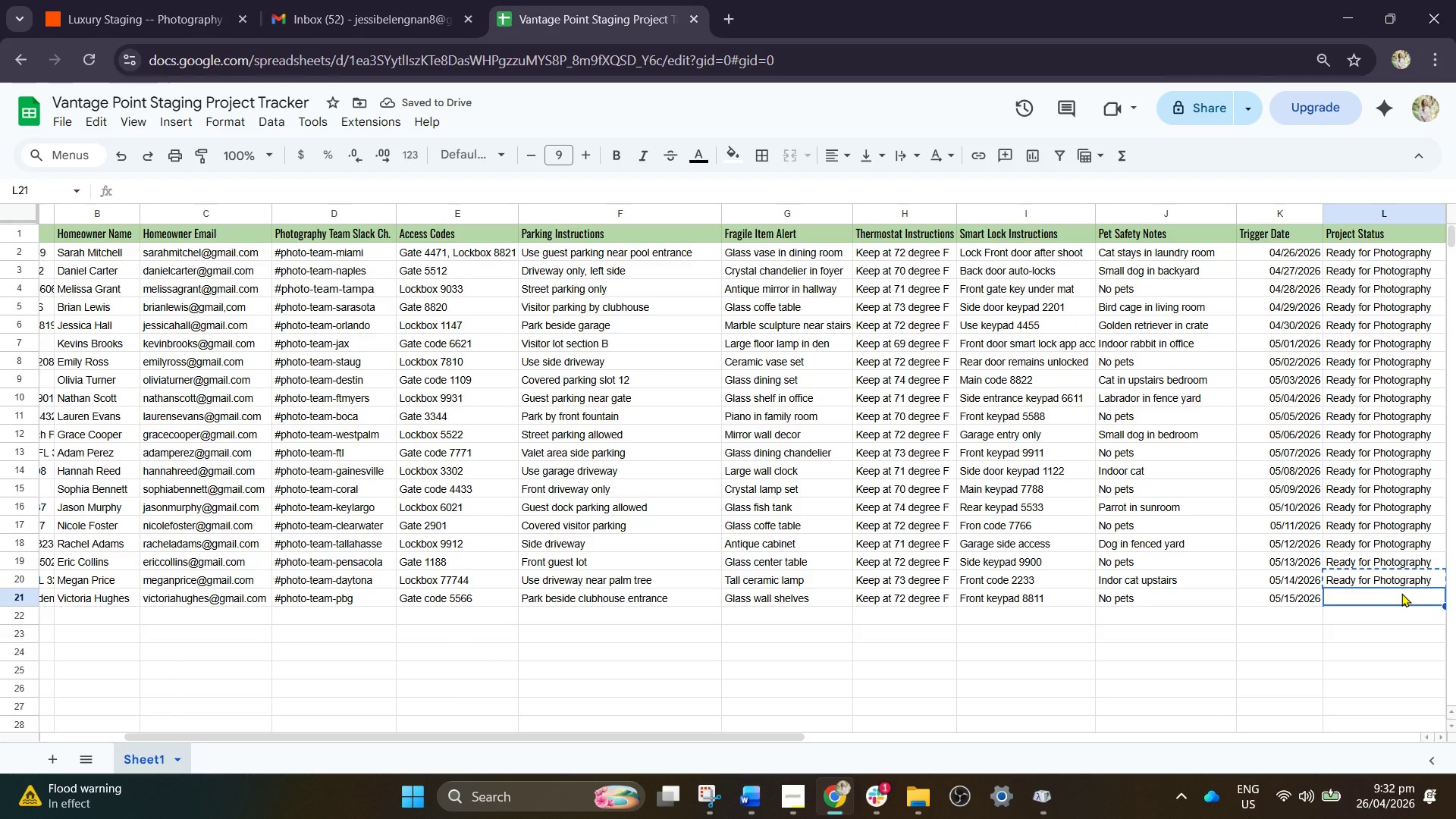 
key(Control+V)
 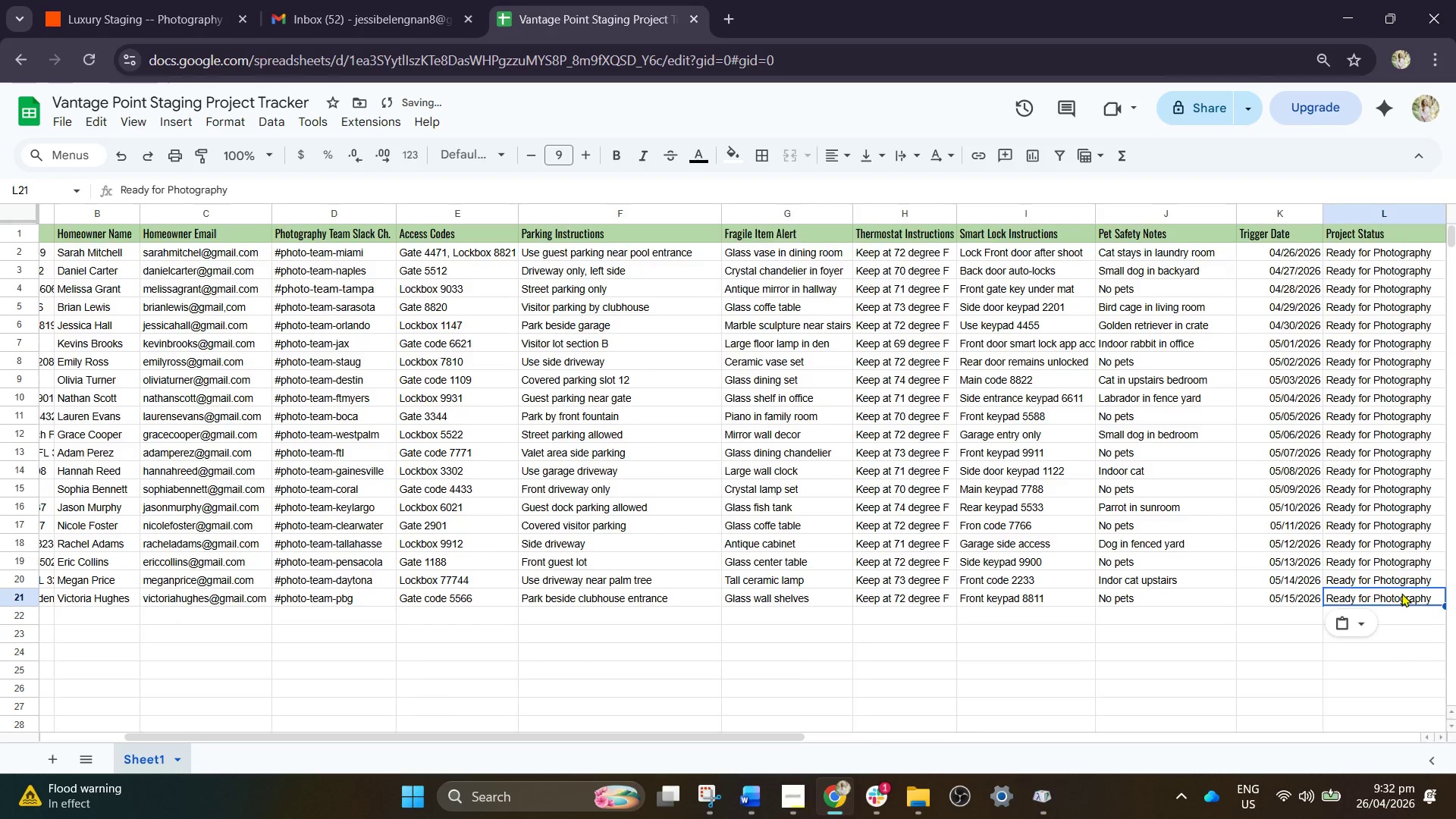 
key(ArrowRight)
 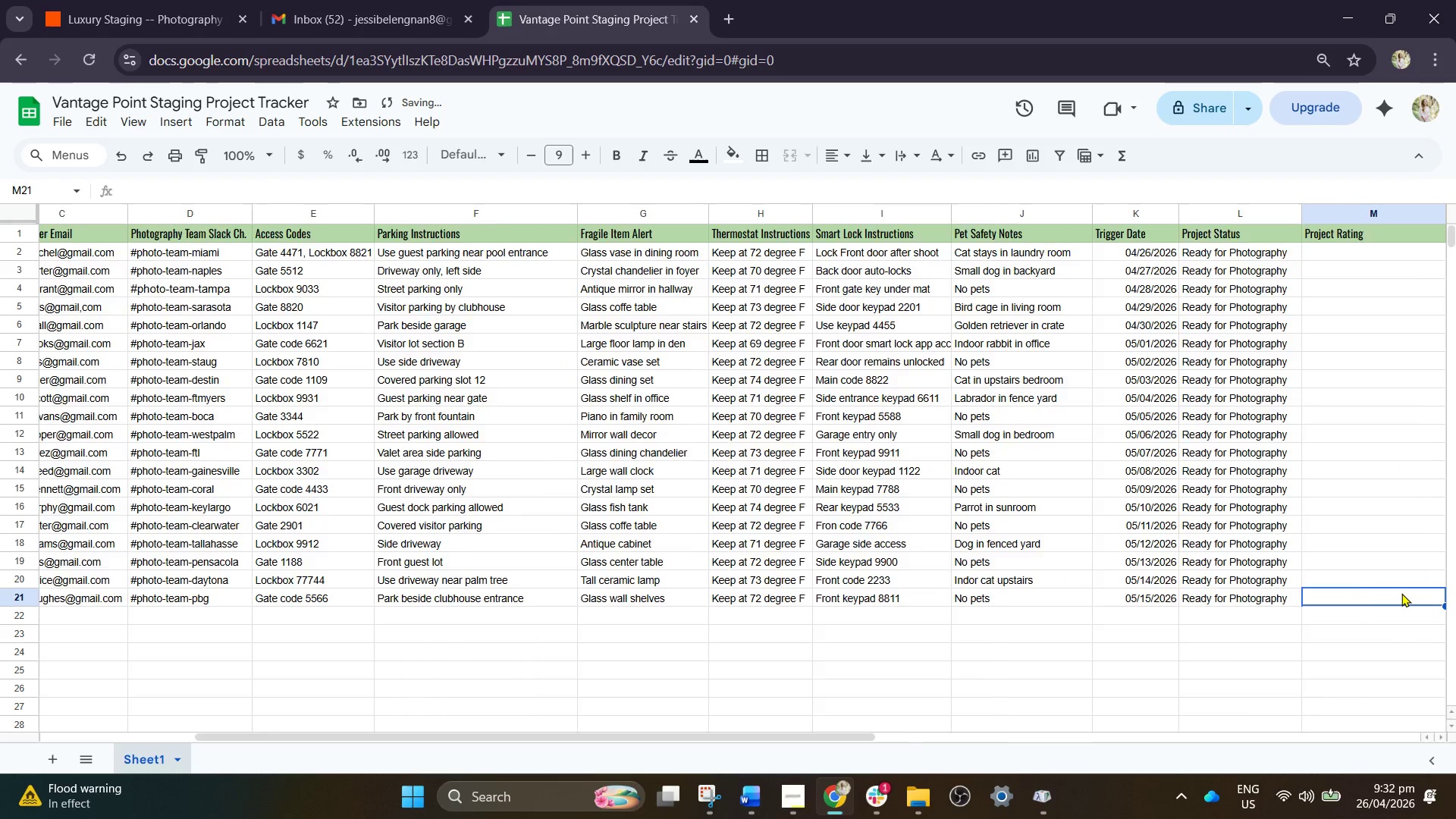 
key(ArrowRight)
 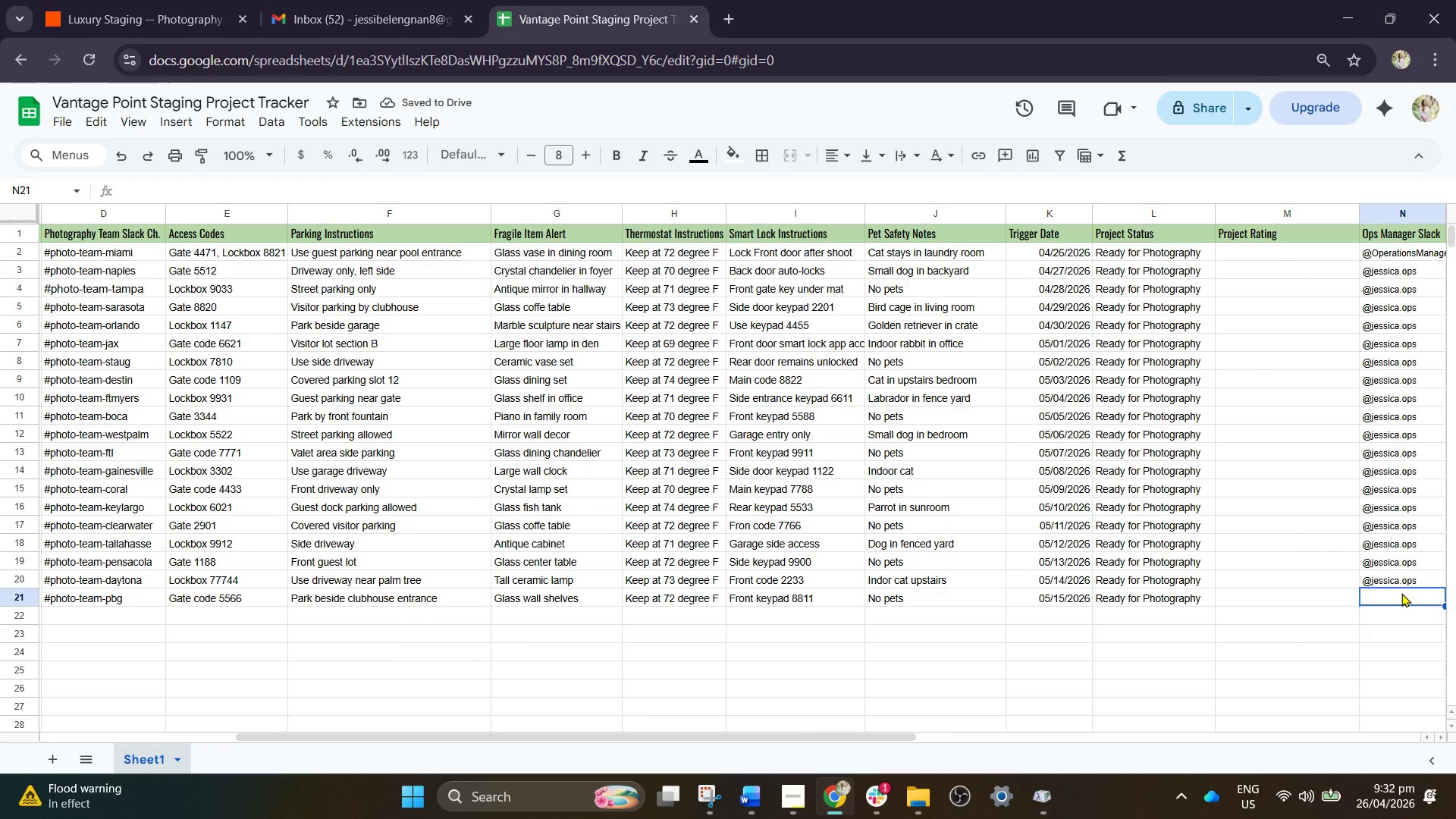 
key(ArrowUp)
 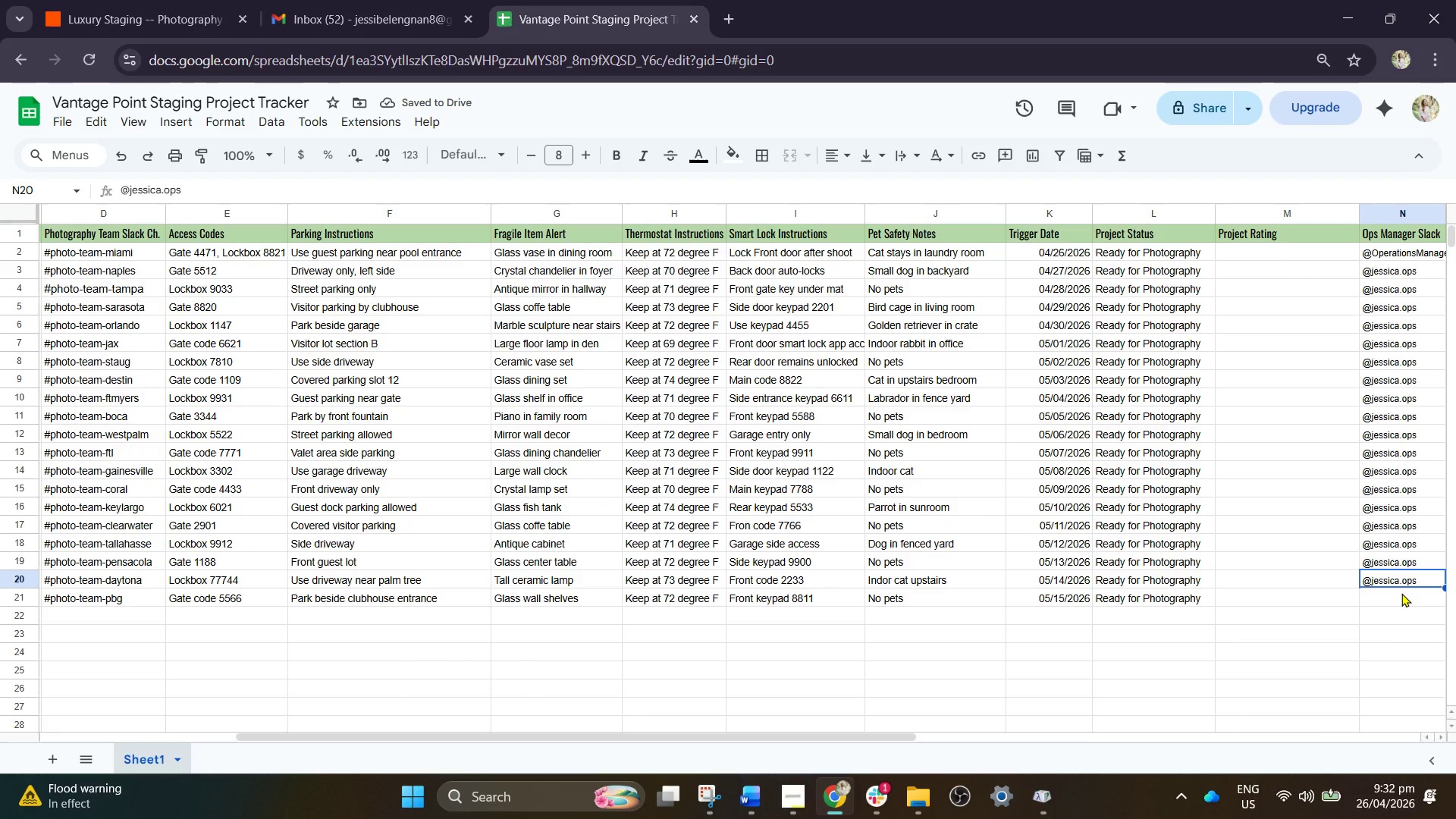 
key(Control+C)
 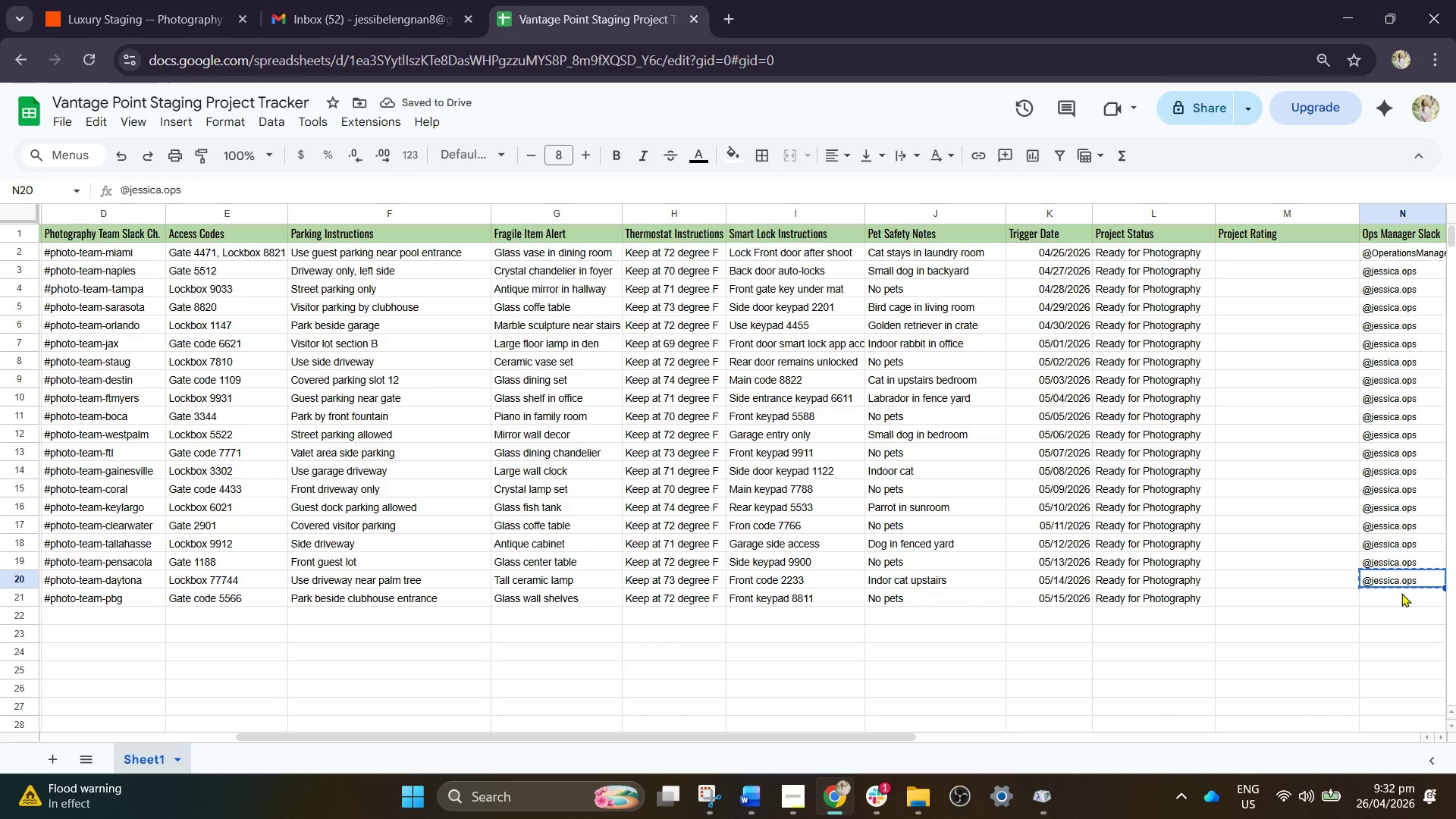 
key(ArrowDown)
 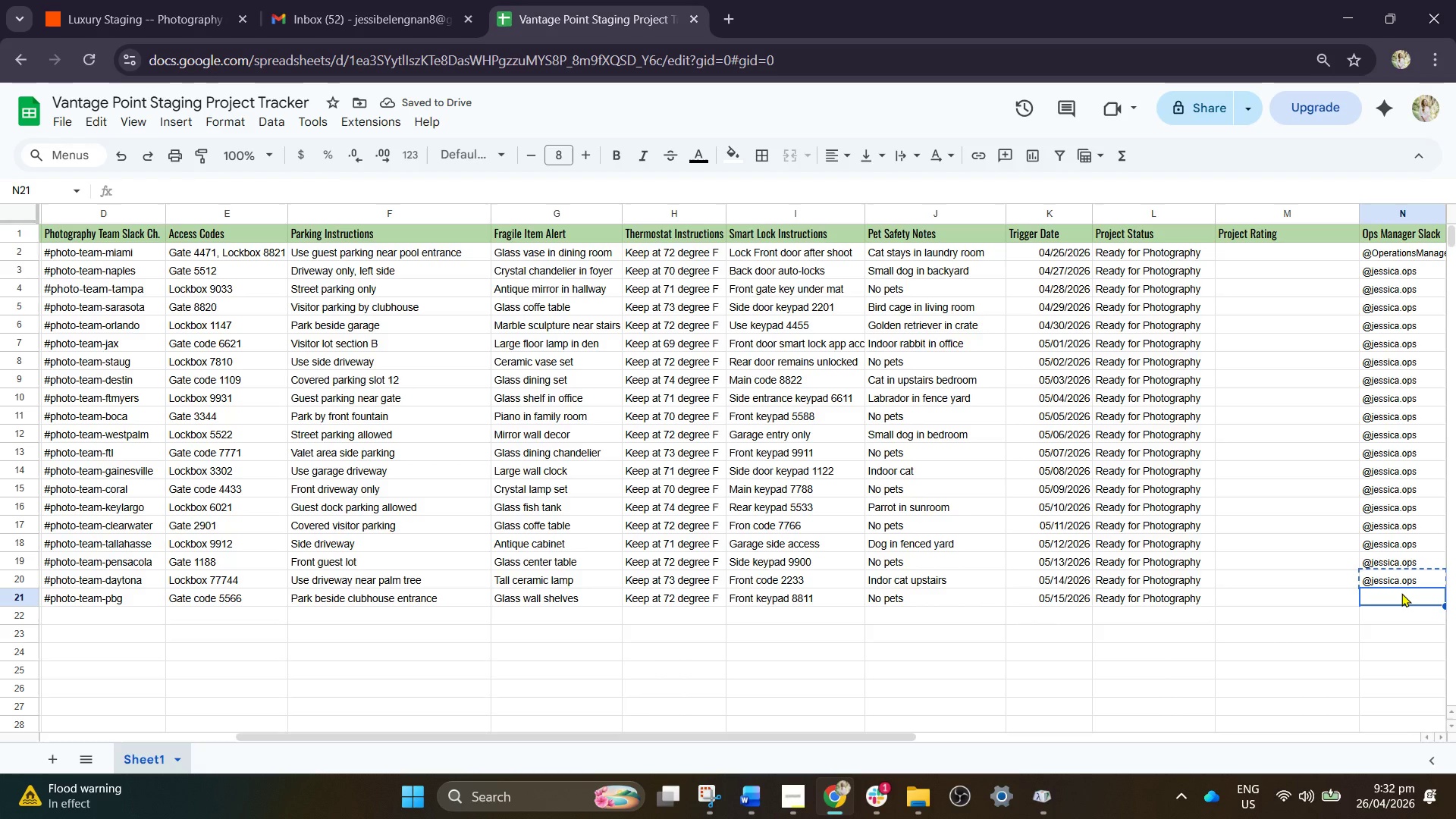 
key(Control+V)
 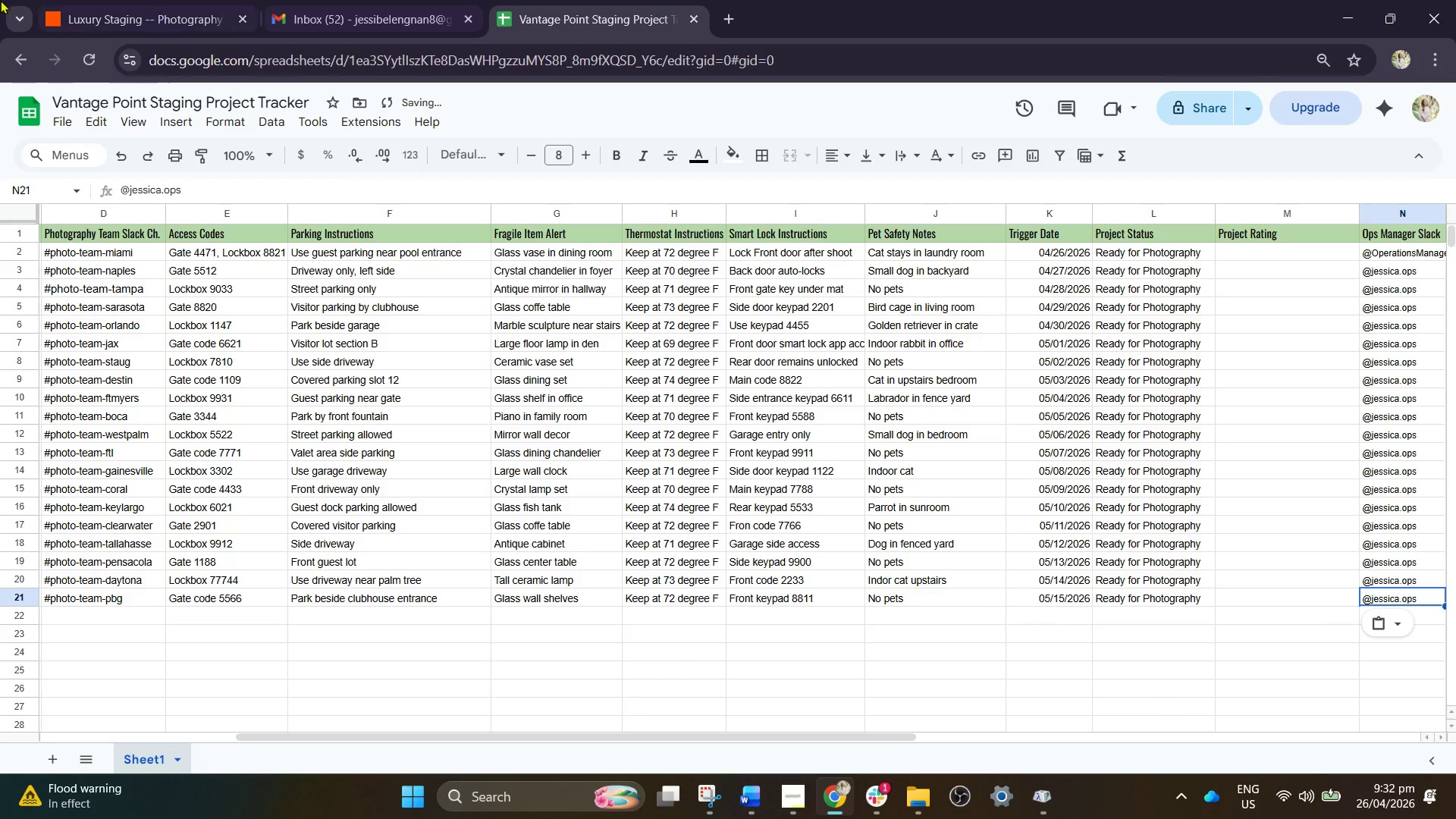 
left_click([136, 19])
 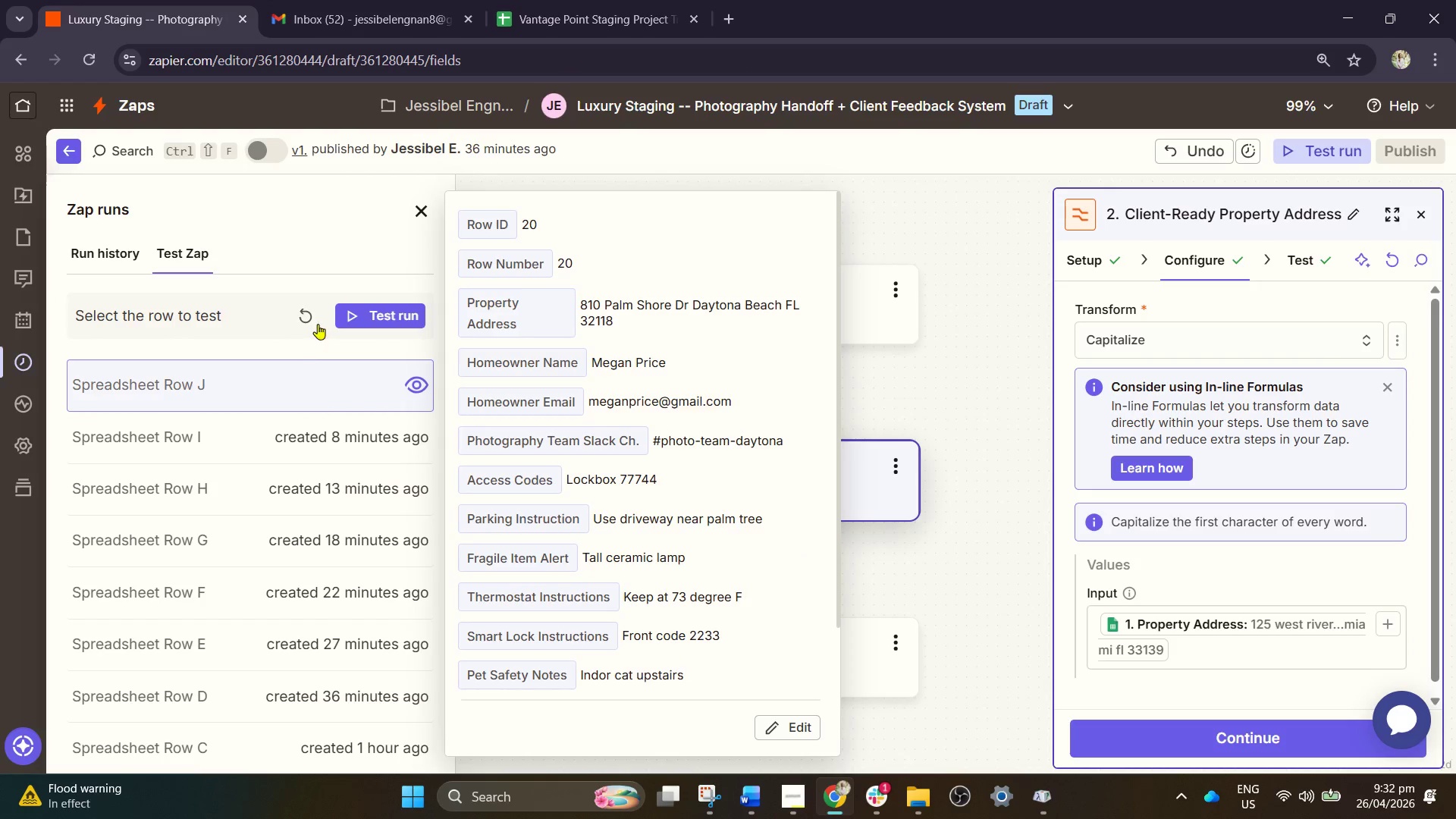 
left_click([314, 318])
 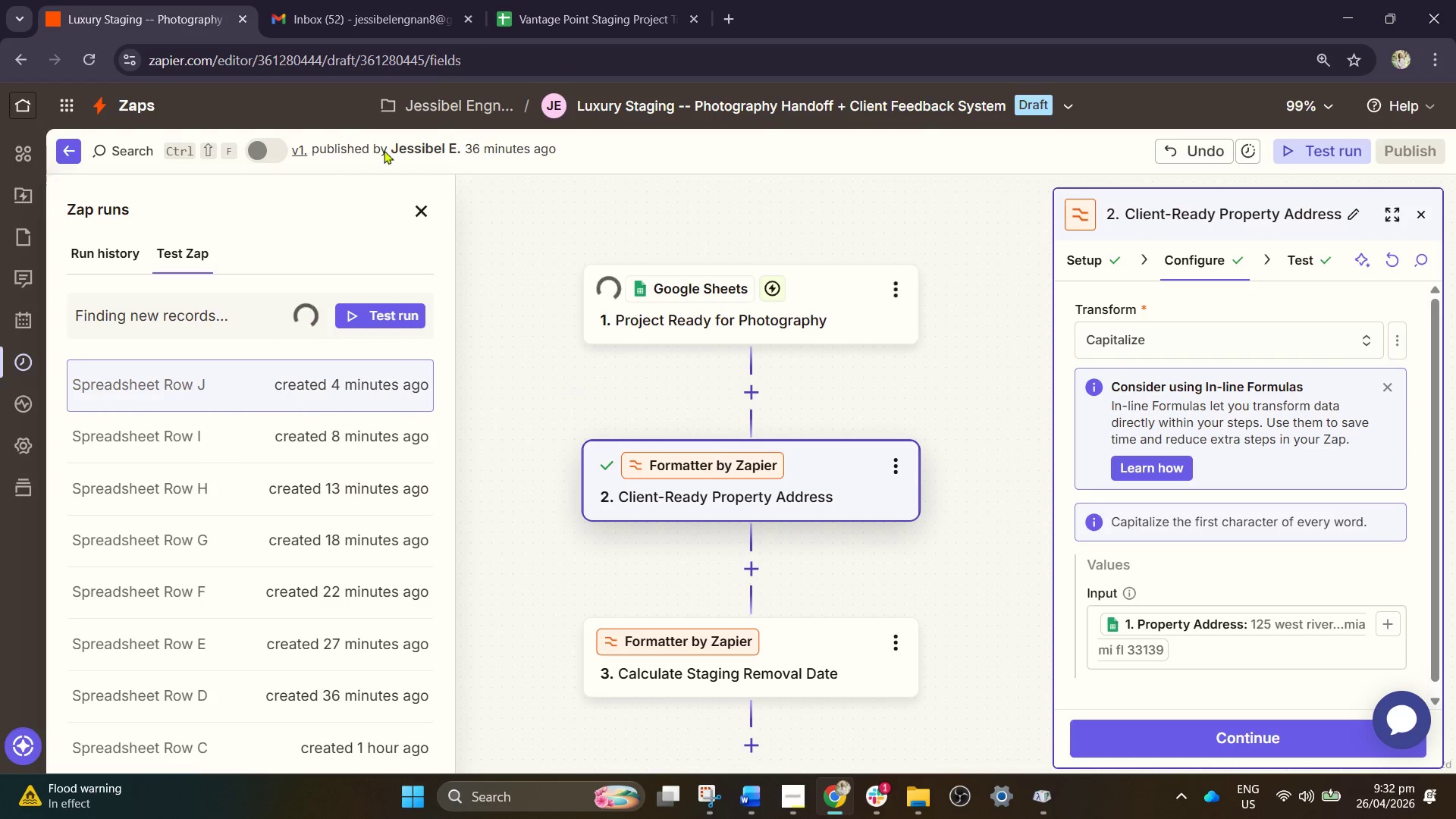 
mouse_move([589, 3])
 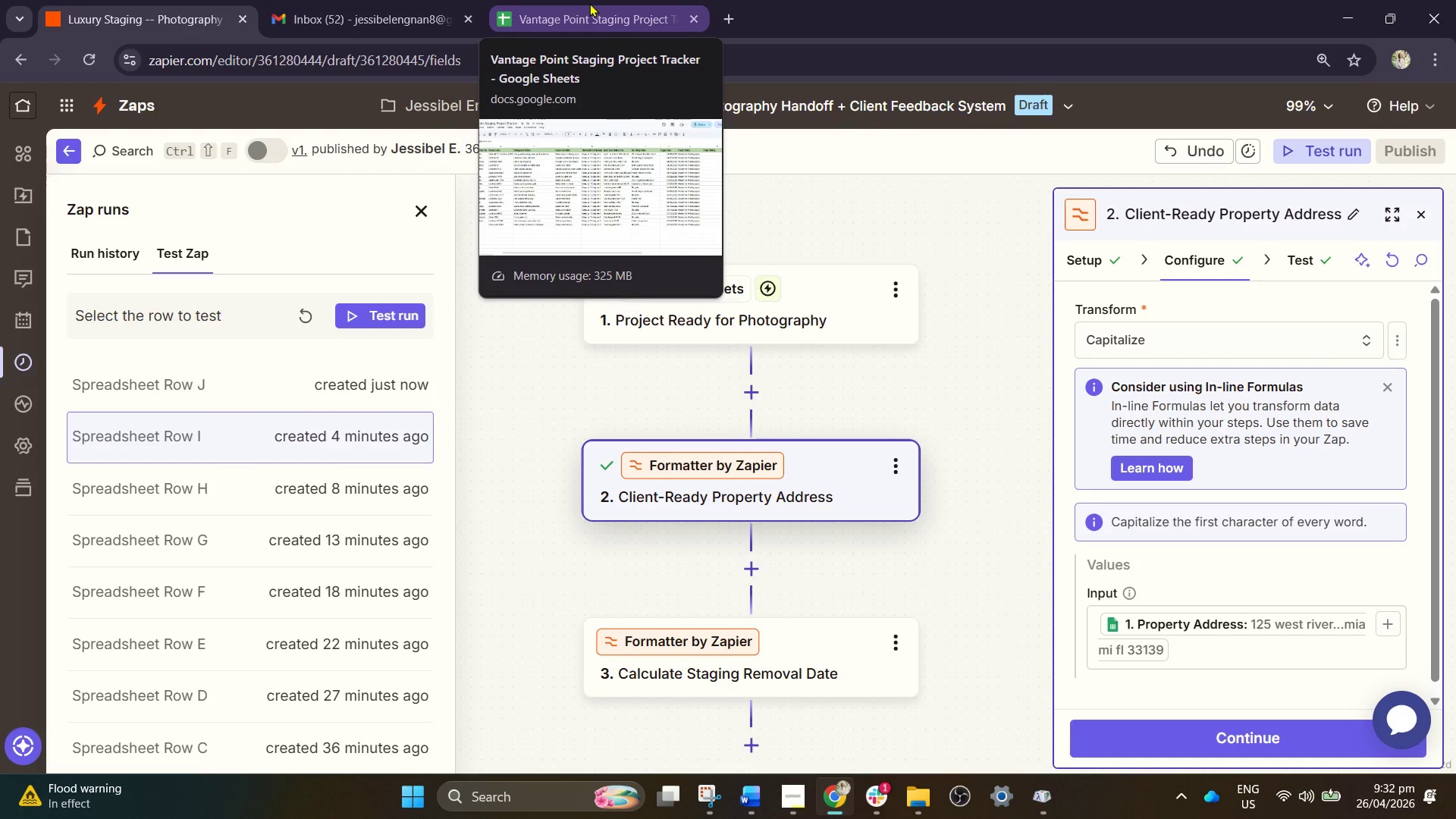 
left_click([589, 3])
 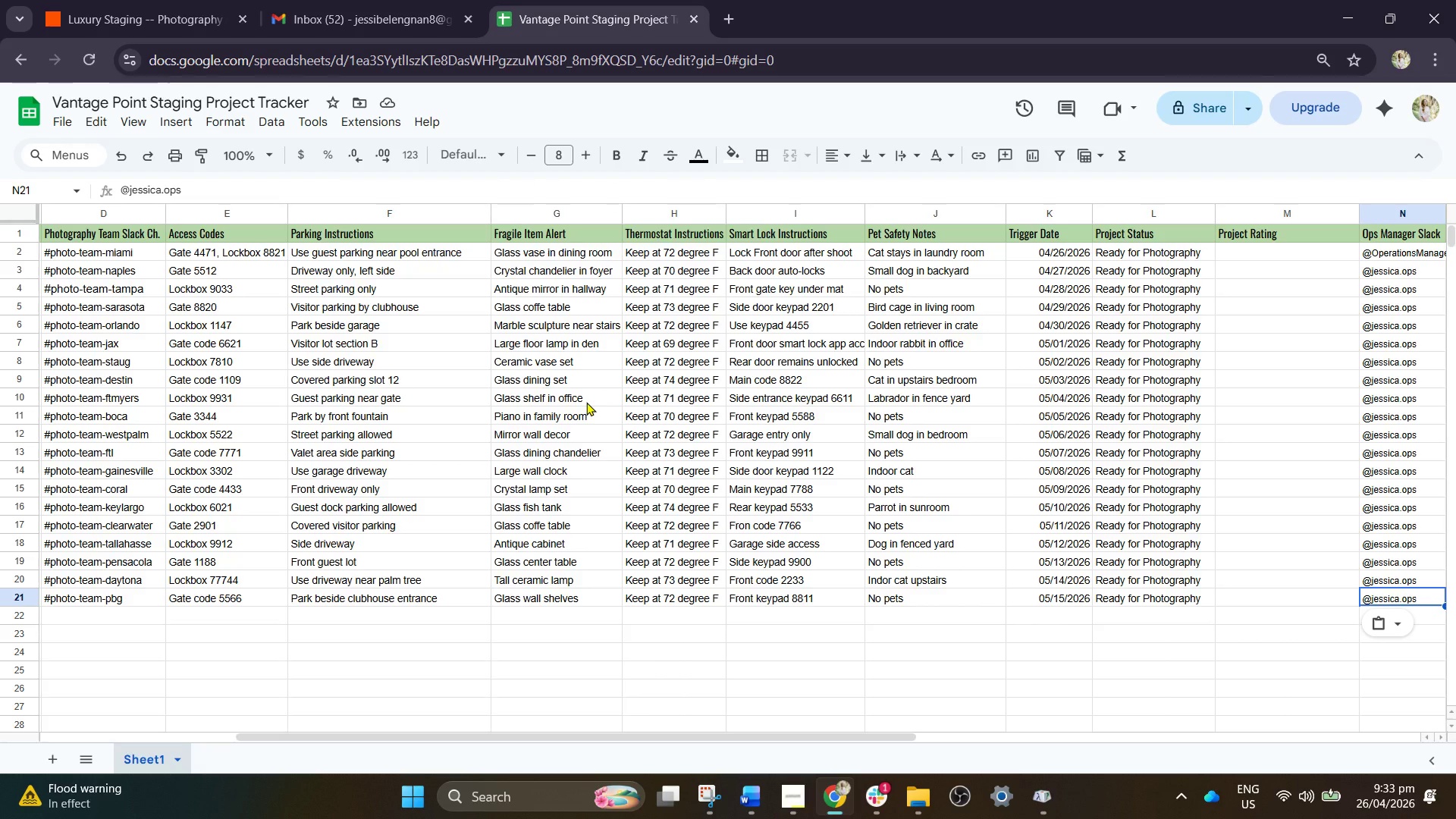 
wait(11.34)
 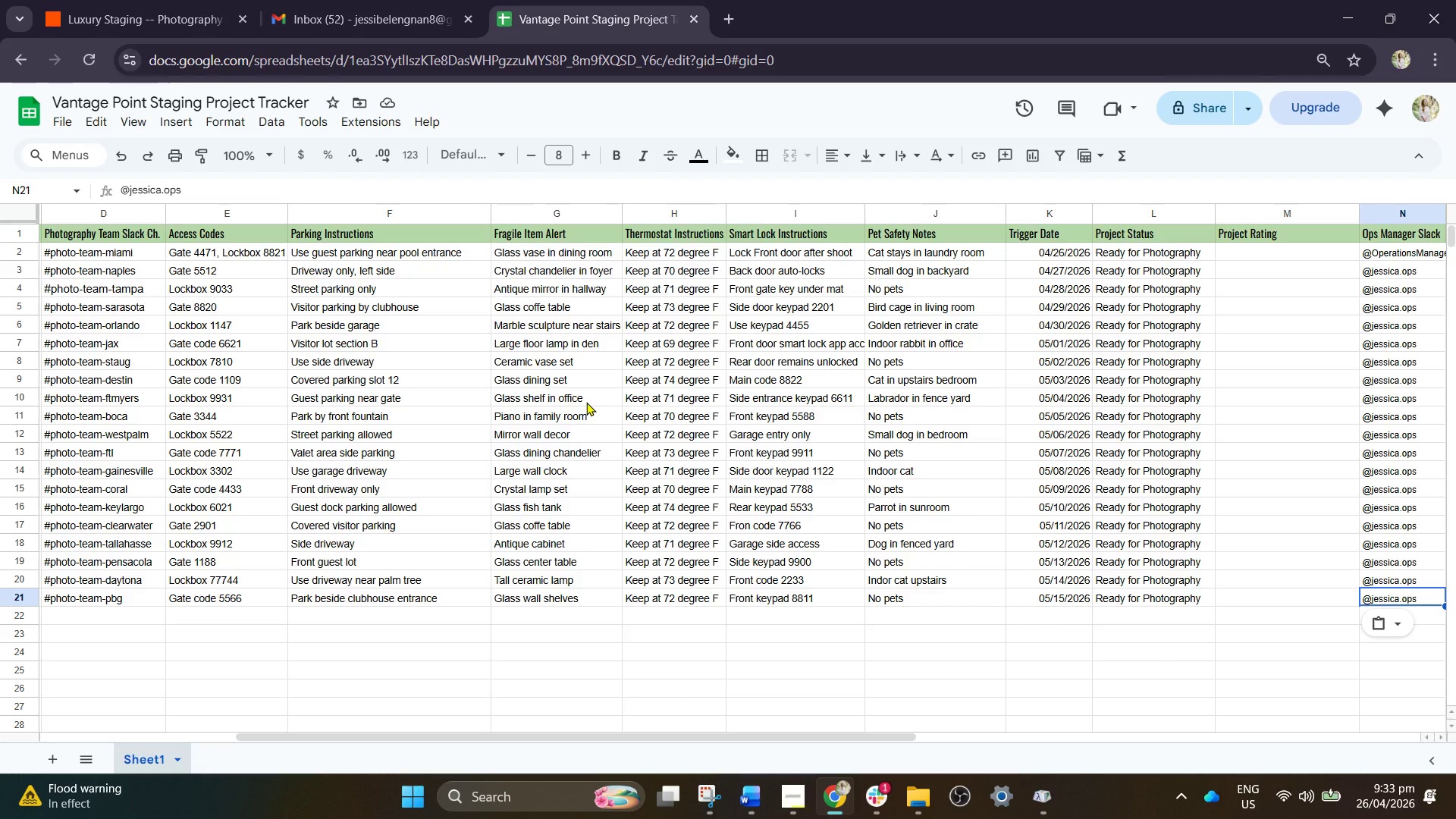 
left_click_drag(start_coordinate=[506, 739], to_coordinate=[171, 733])
 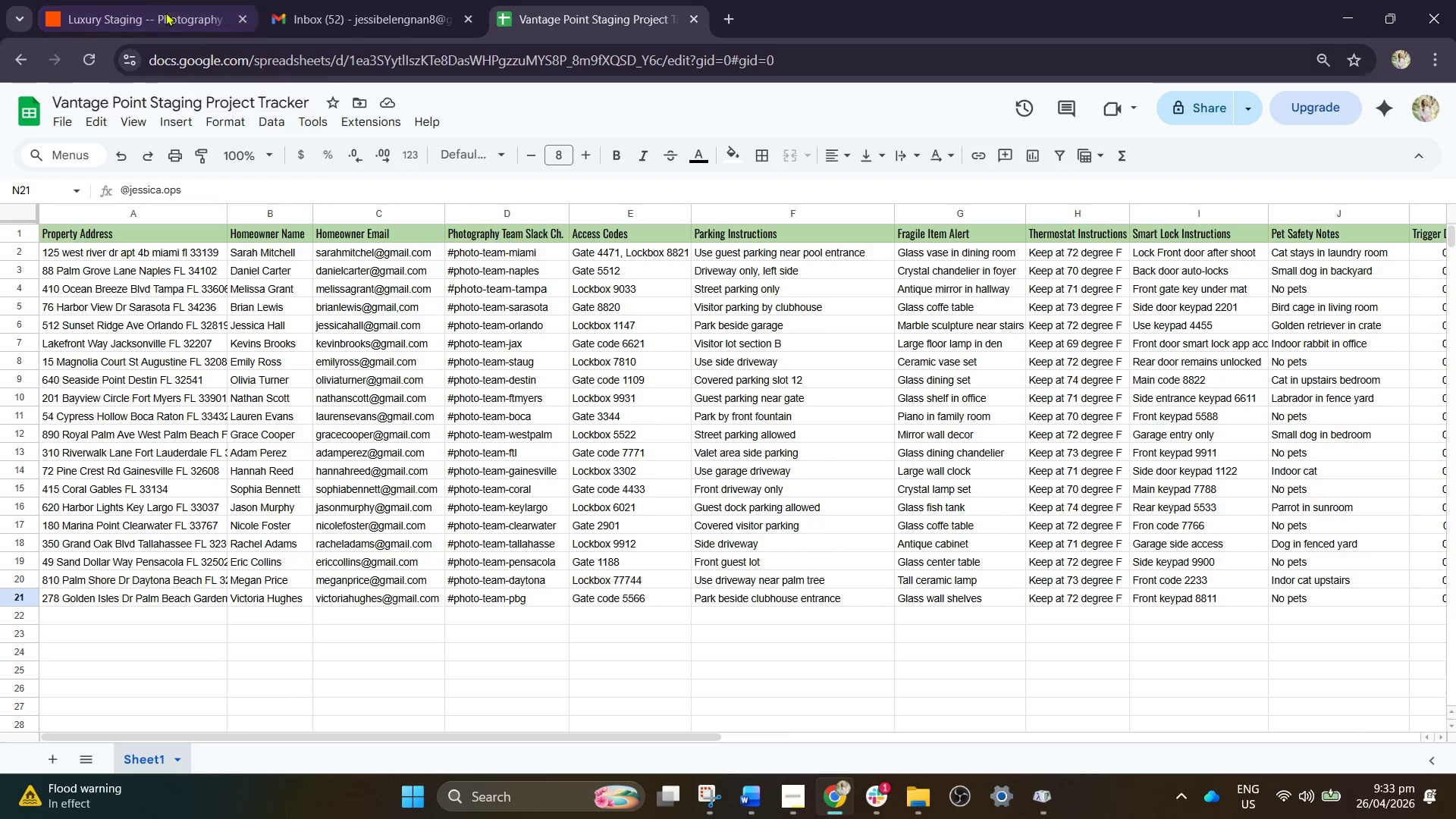 
left_click([168, 6])
 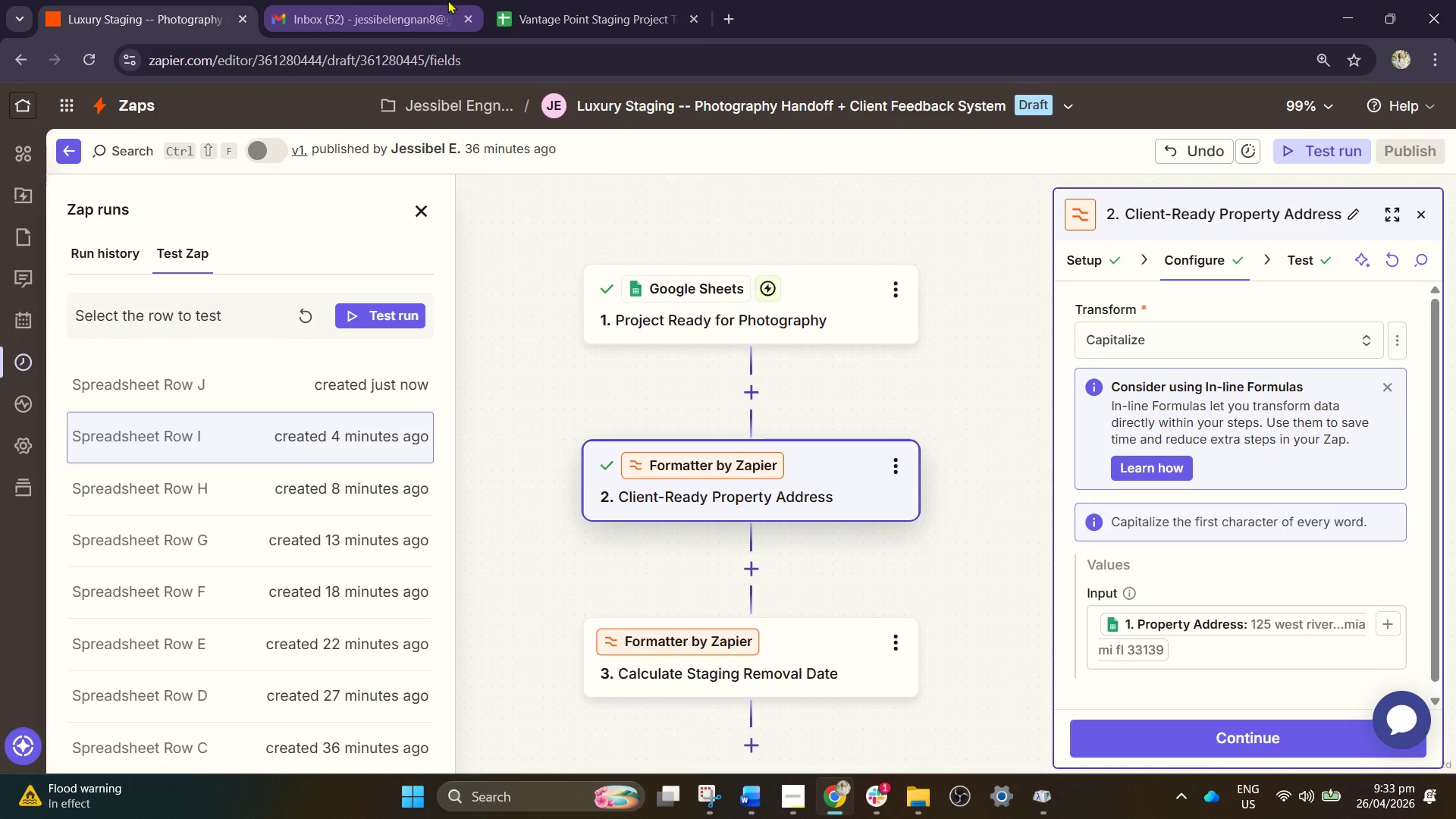 
mouse_move([453, 17])
 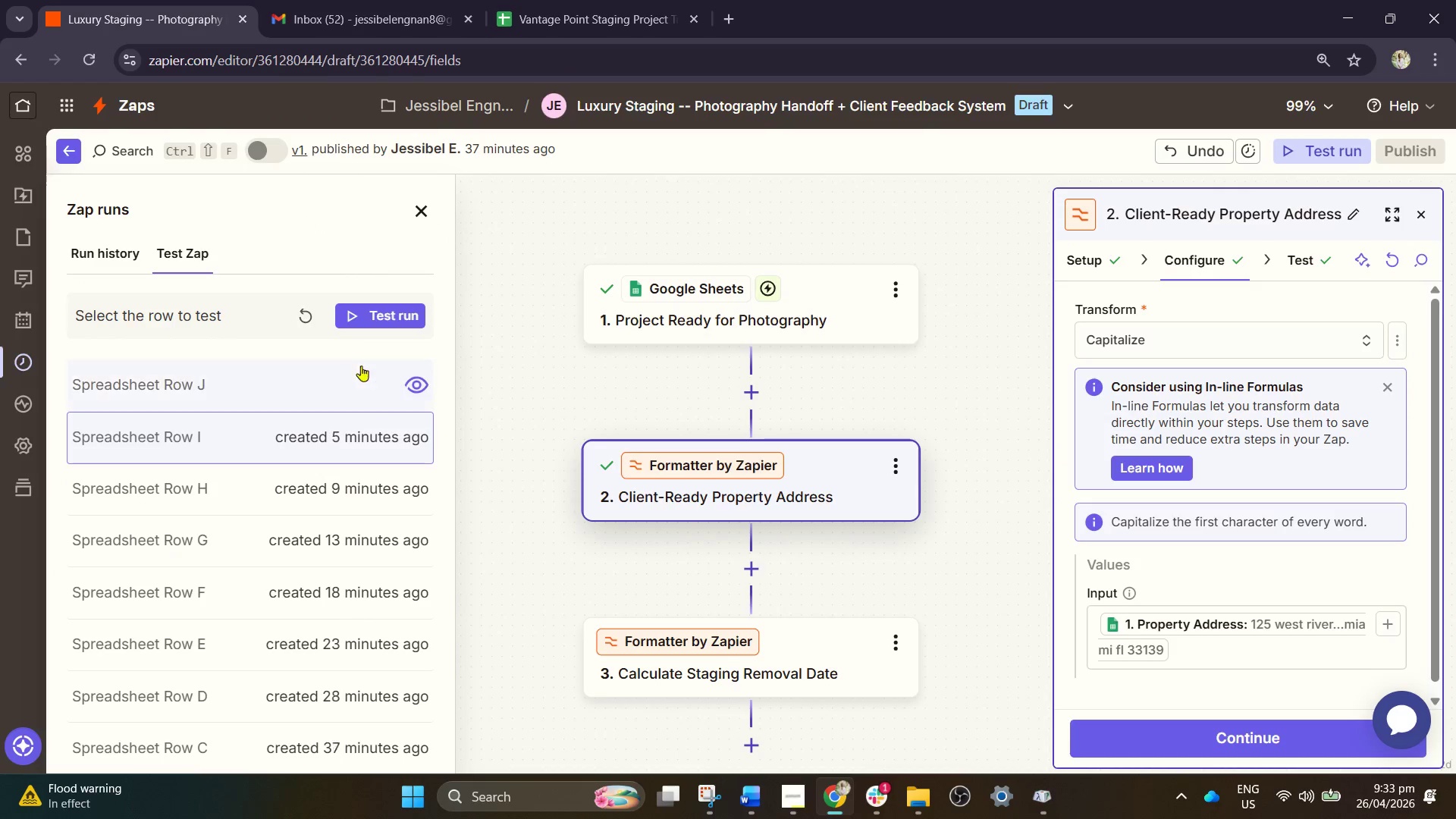 
left_click([350, 375])
 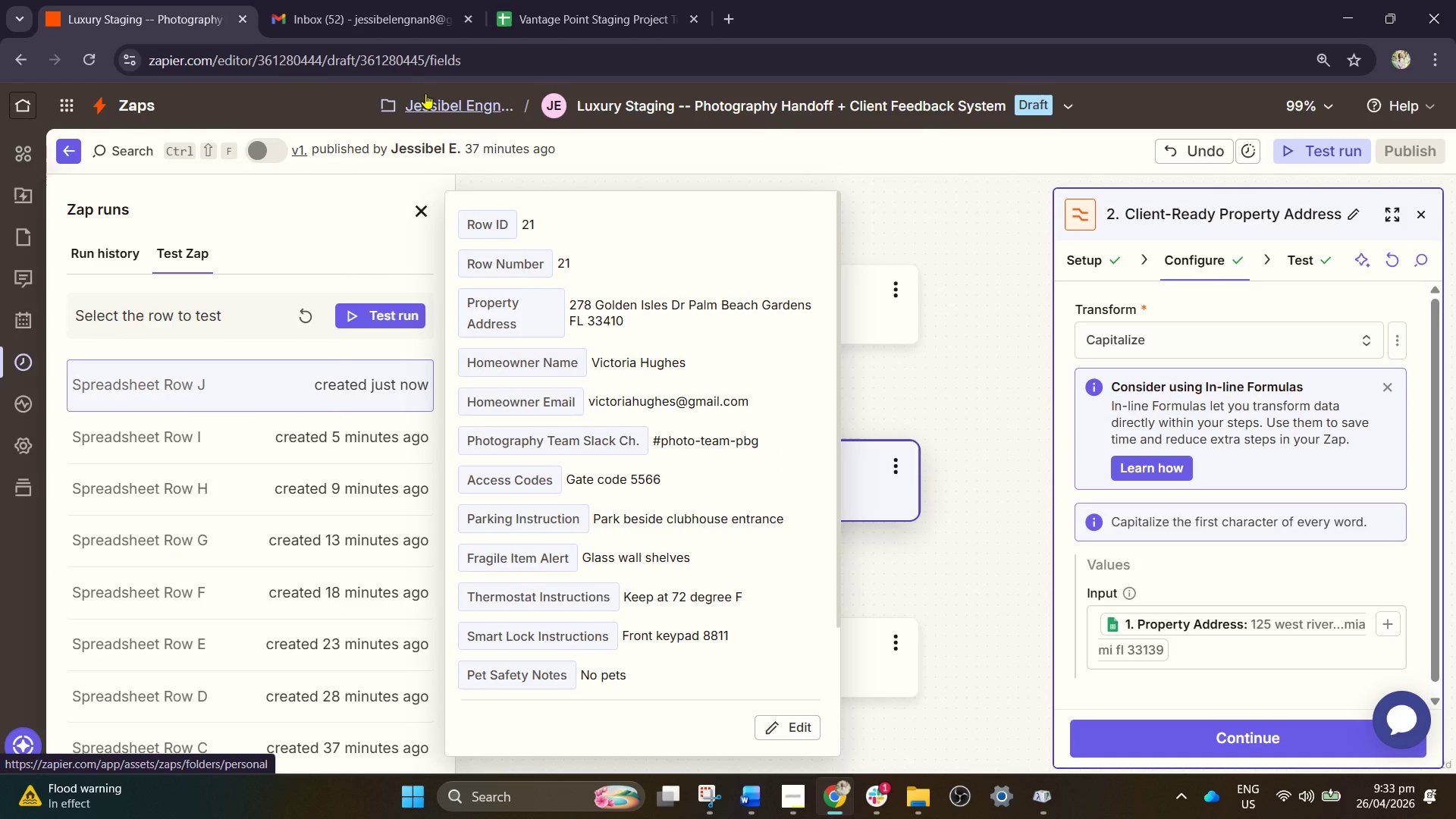 
wait(5.12)
 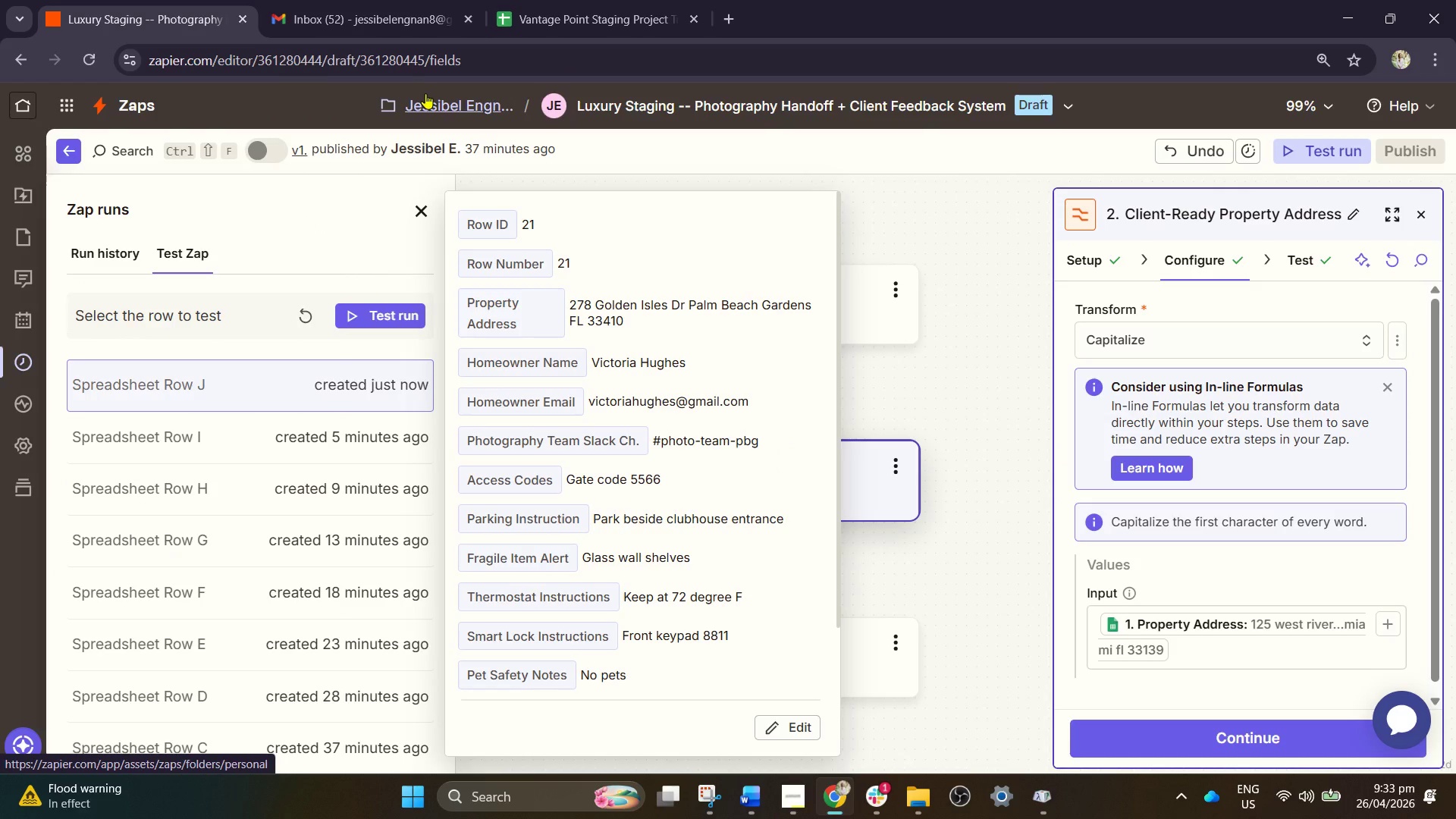 
mouse_move([331, -1])
 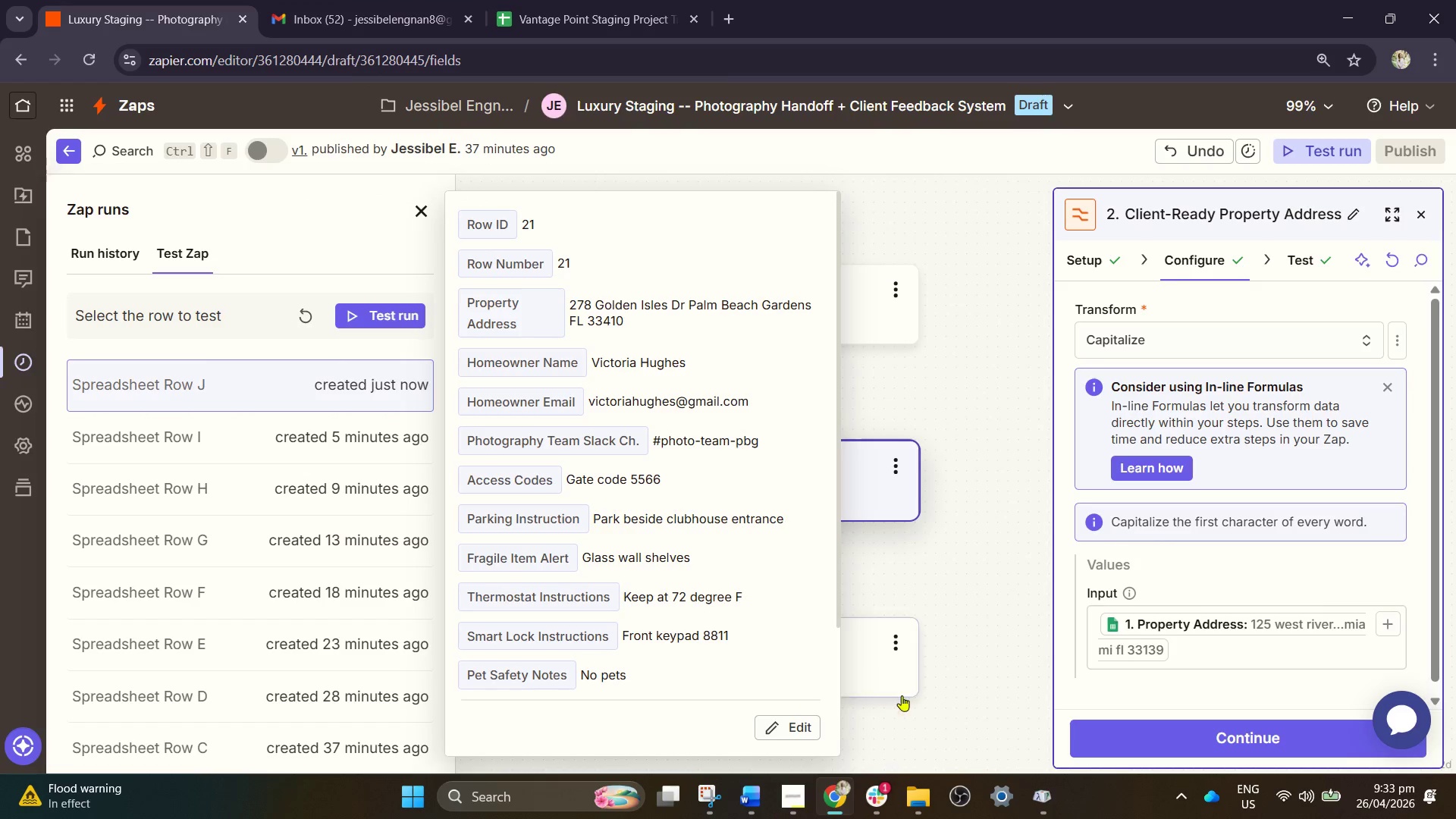 
wait(8.38)
 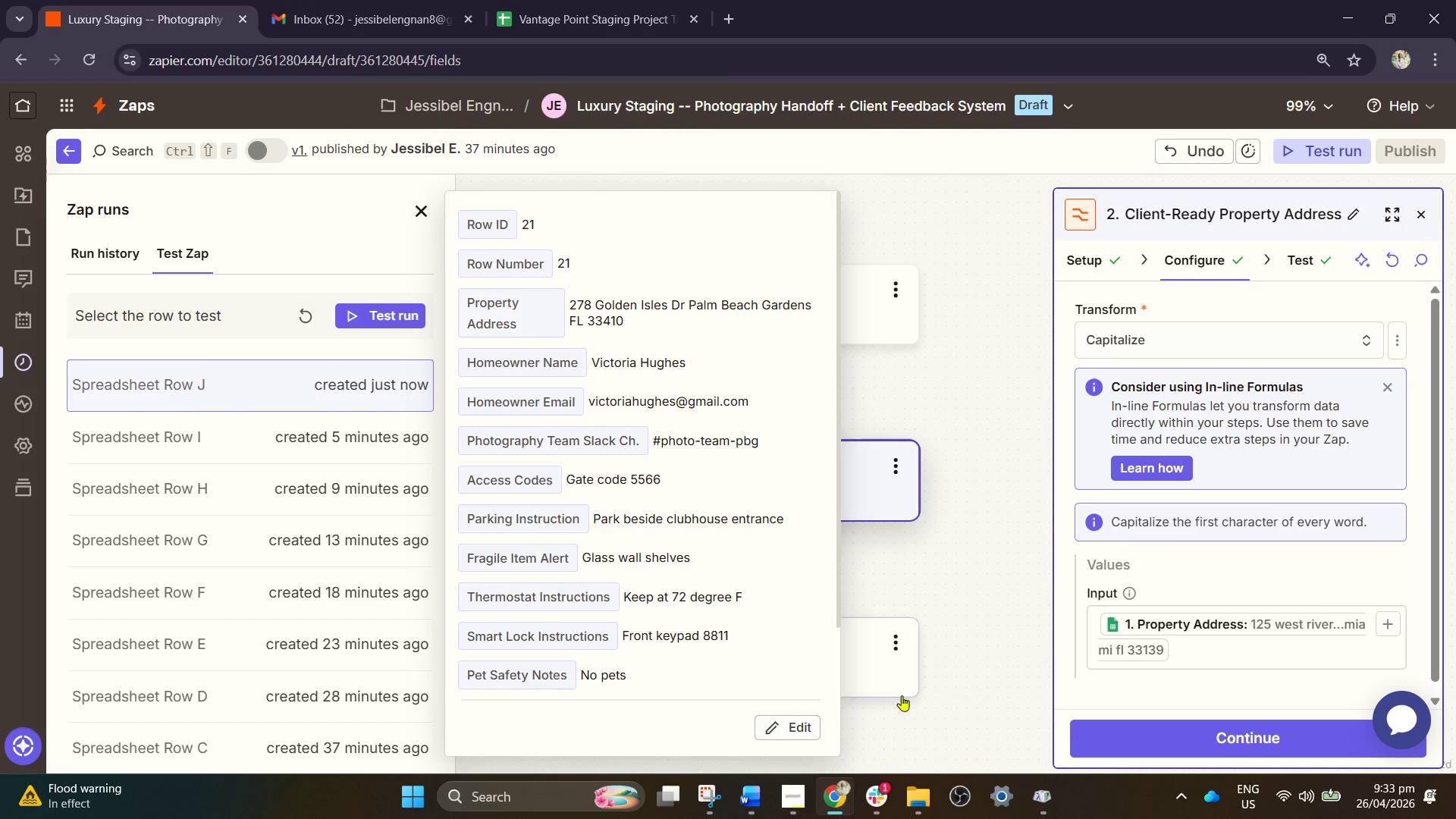 
left_click([334, 428])
 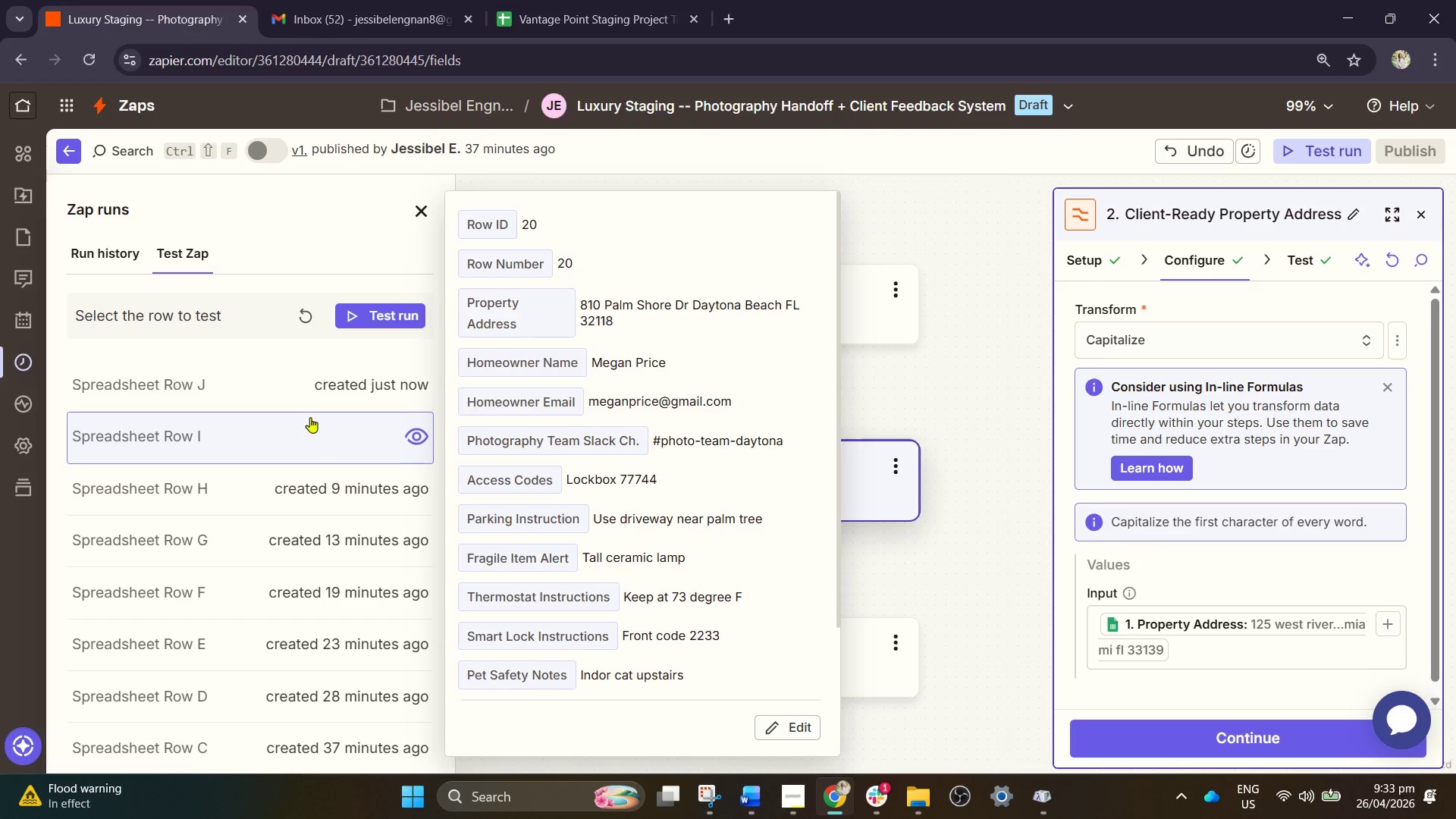 
left_click([288, 394])
 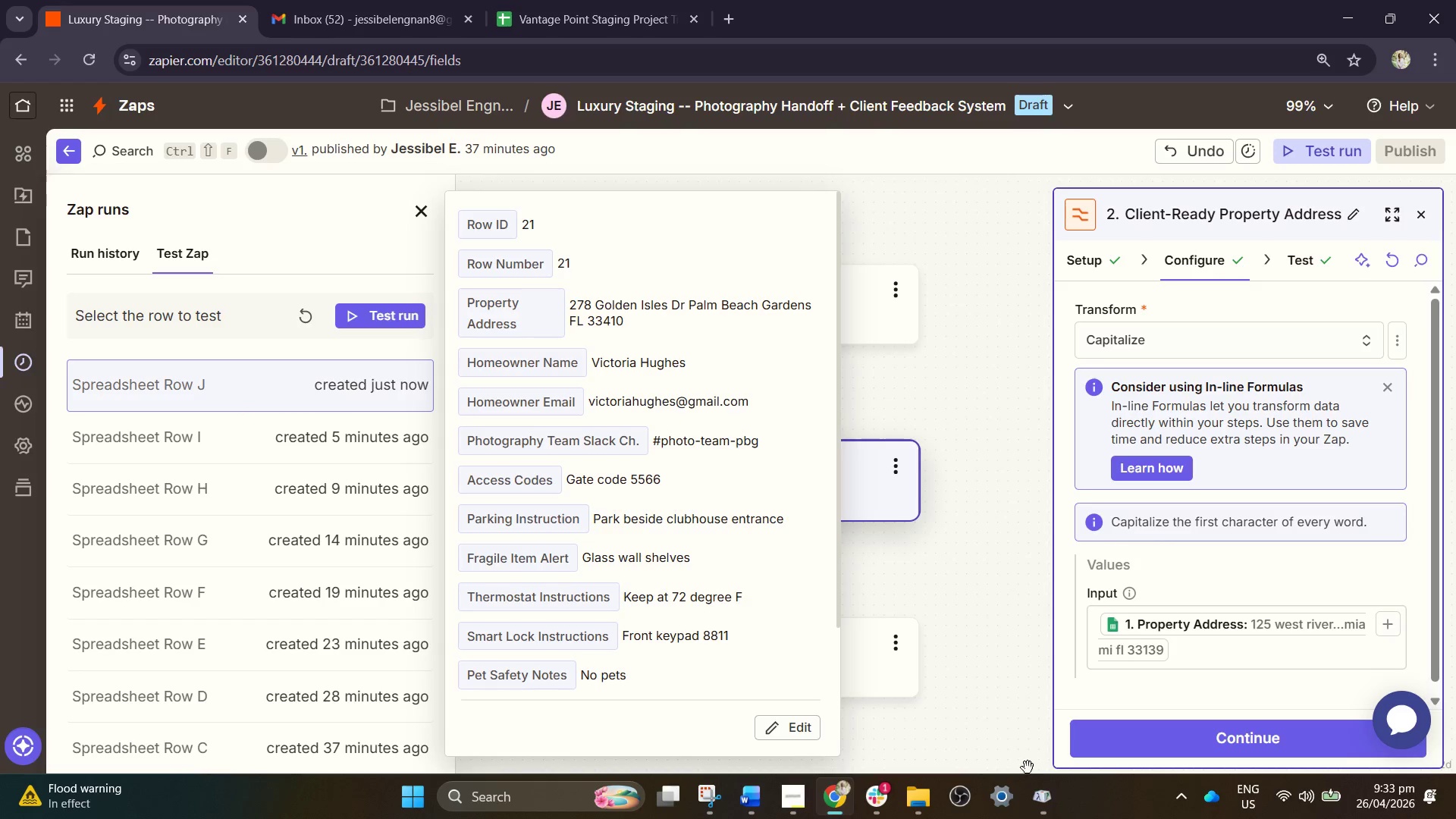 
wait(7.66)
 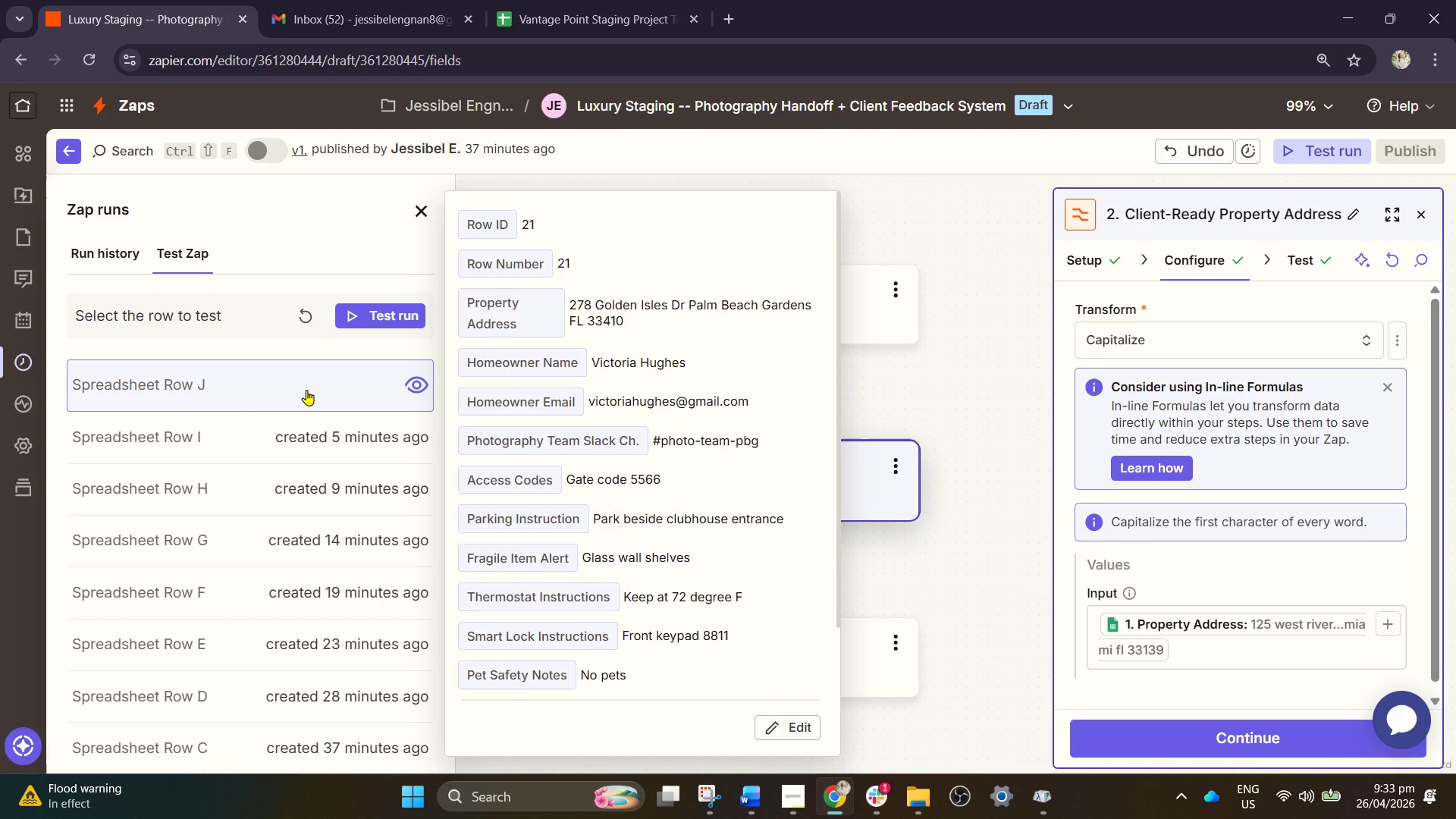 
left_click([227, 431])
 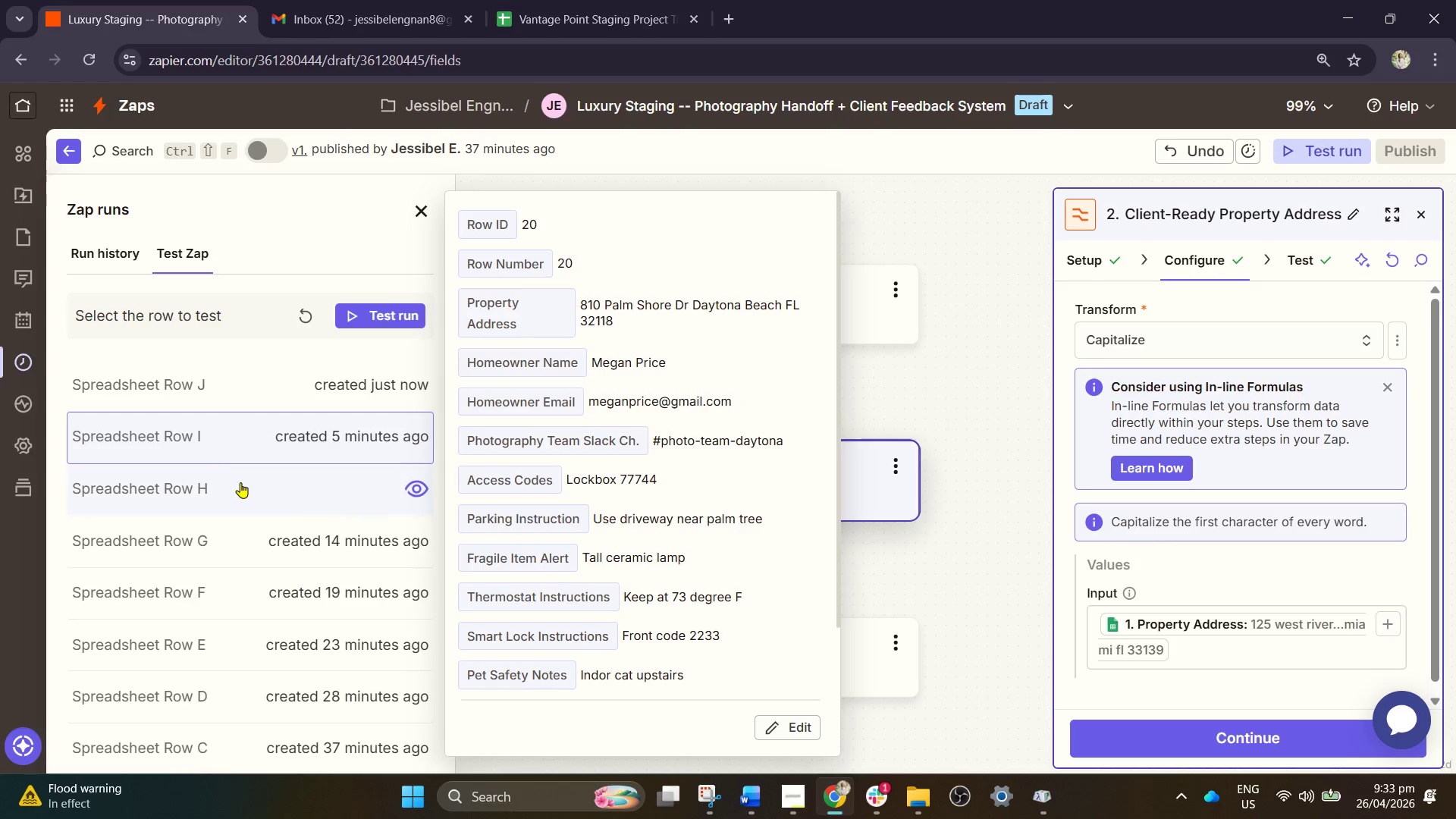 
left_click([243, 483])
 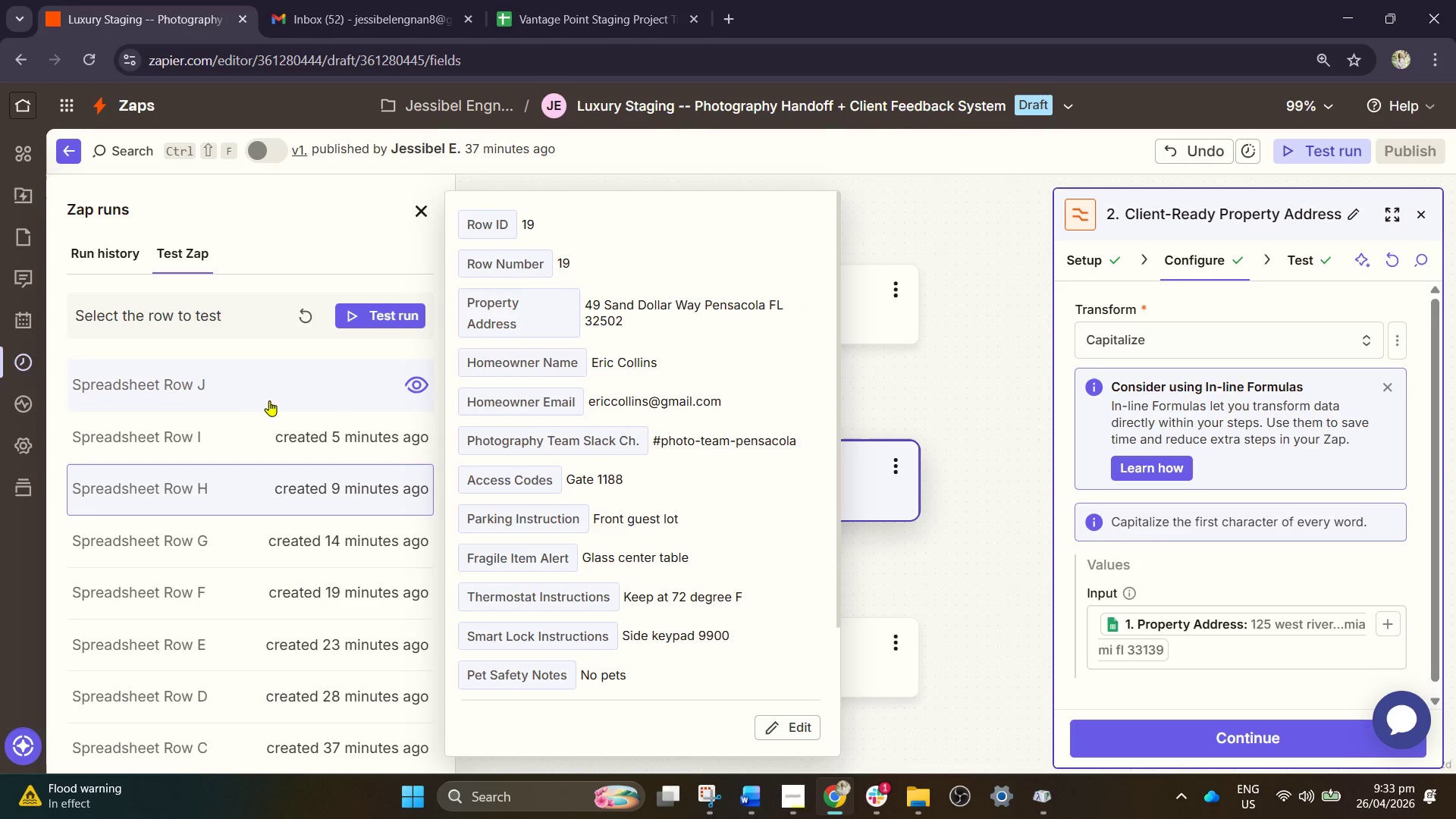 
left_click([271, 399])
 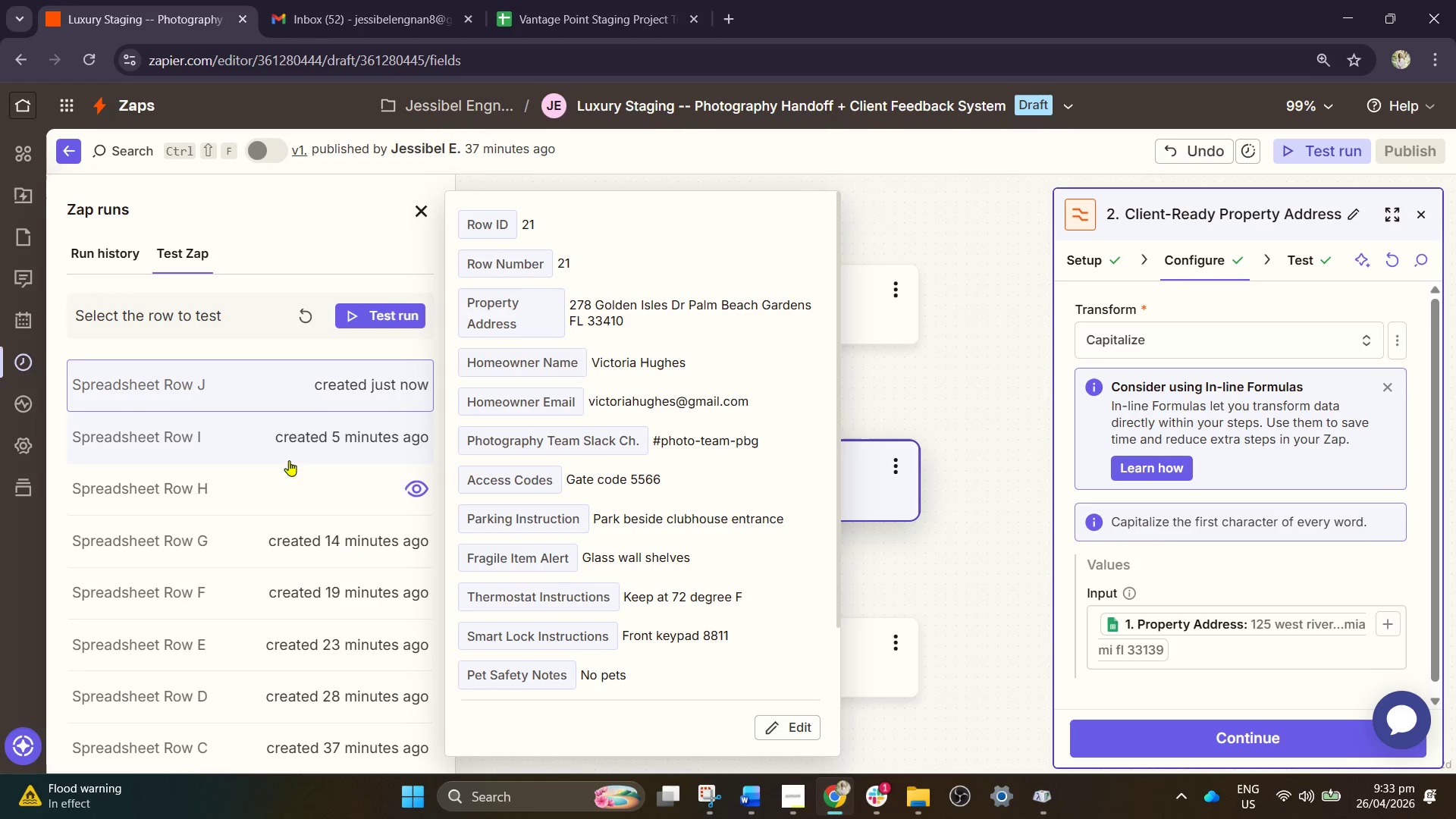 
double_click([294, 403])
 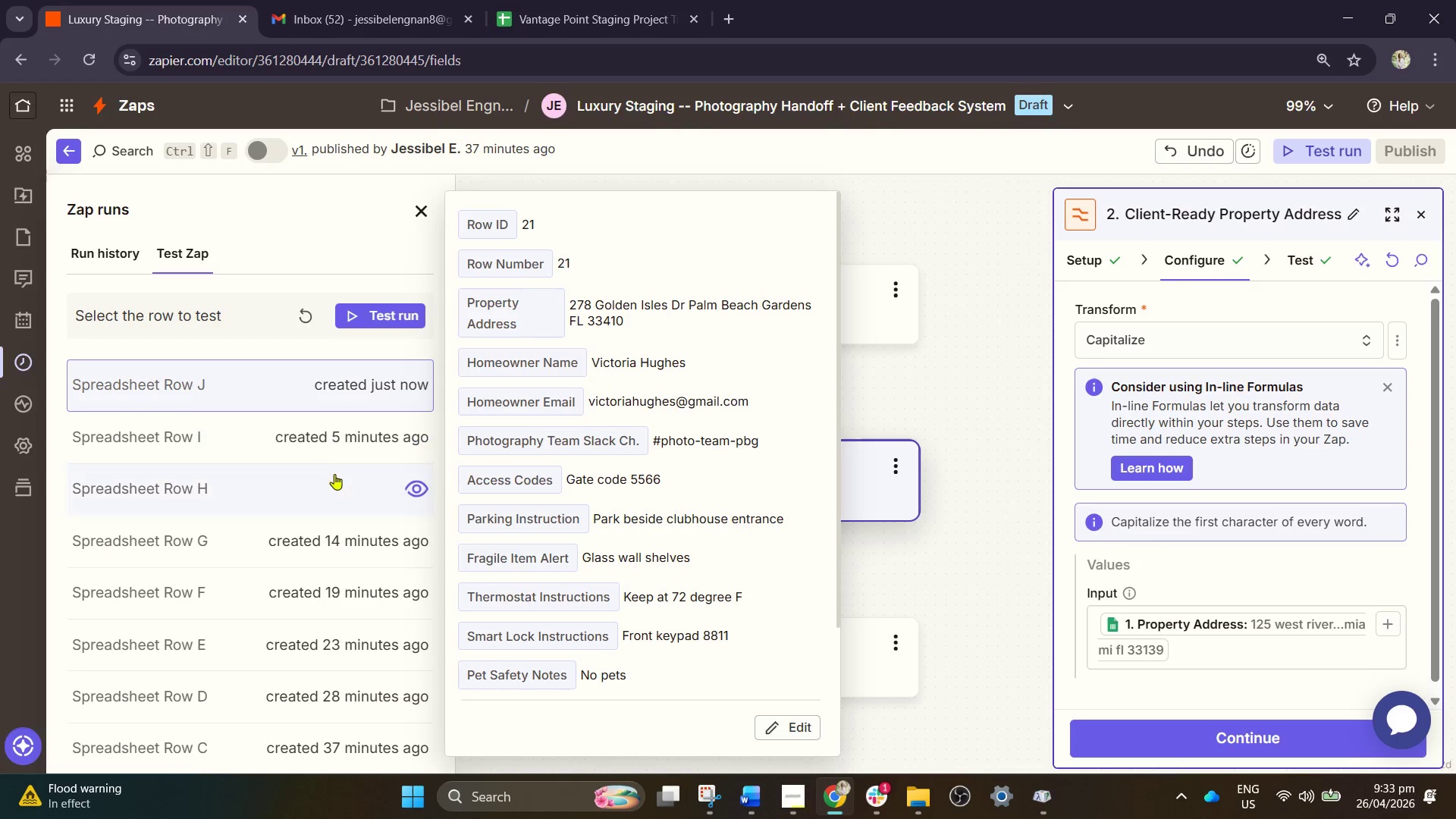 
left_click([293, 441])
 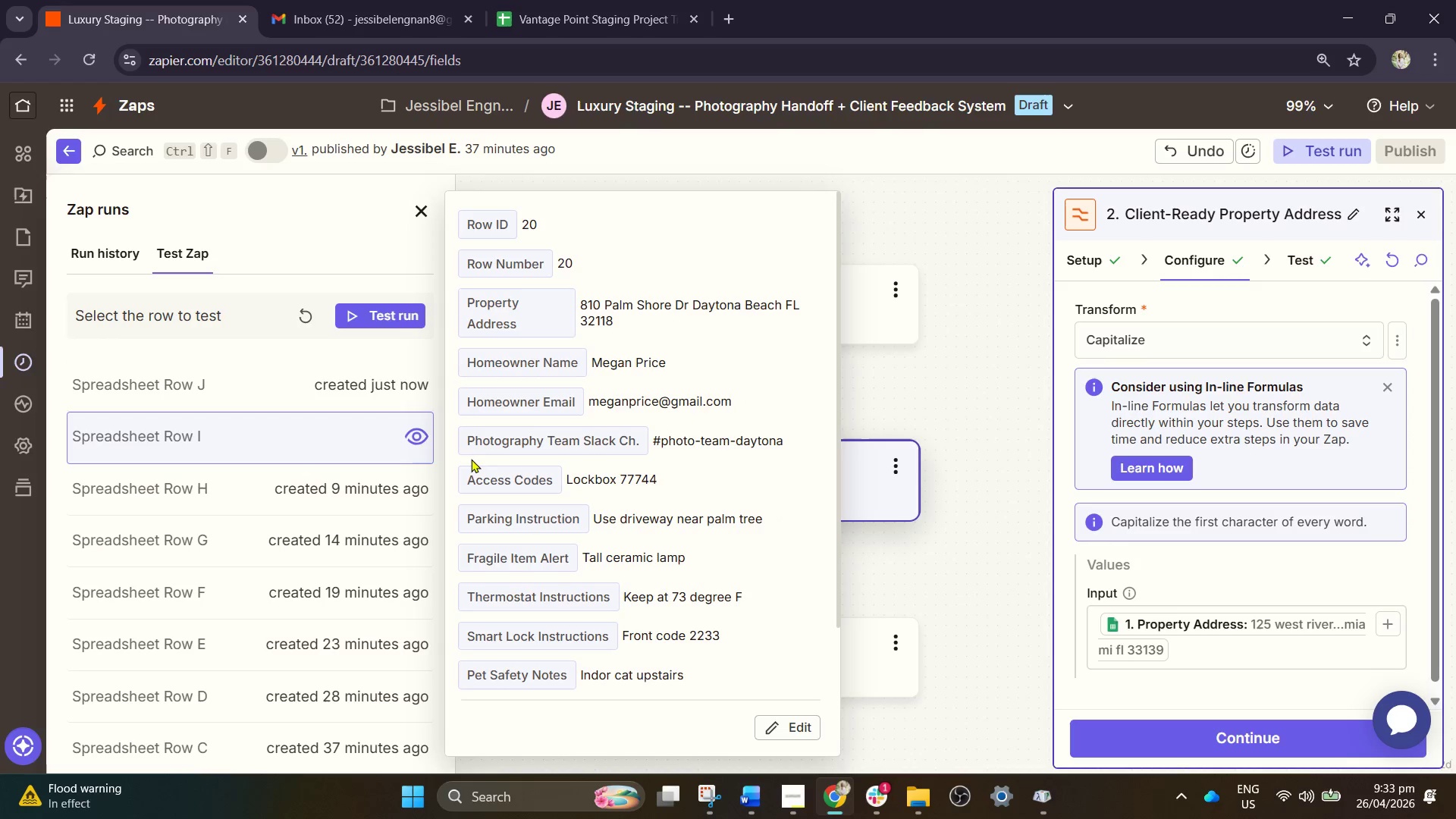 
scroll: coordinate [350, 447], scroll_direction: down, amount: 2.0
 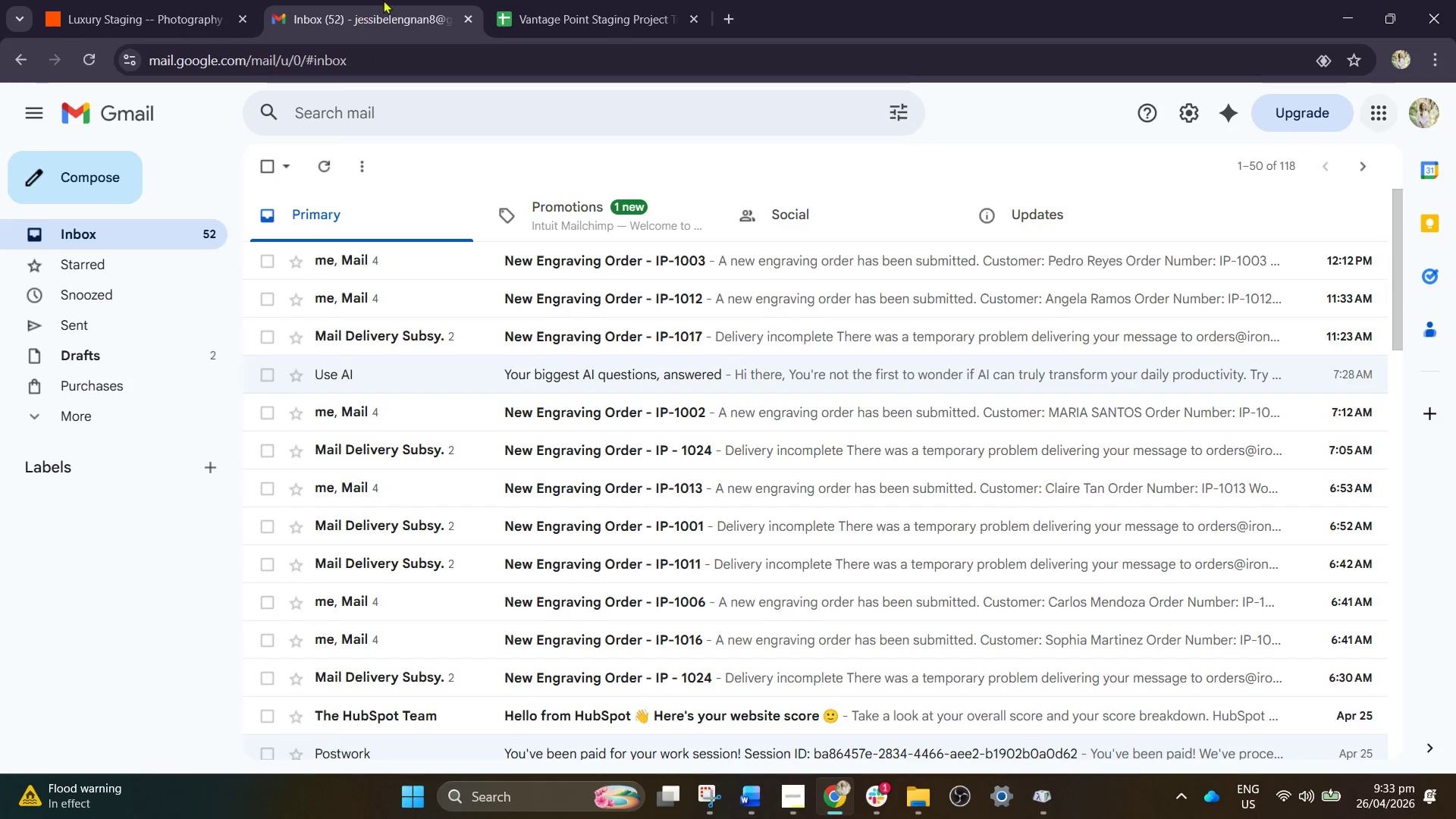 
double_click([567, 0])
 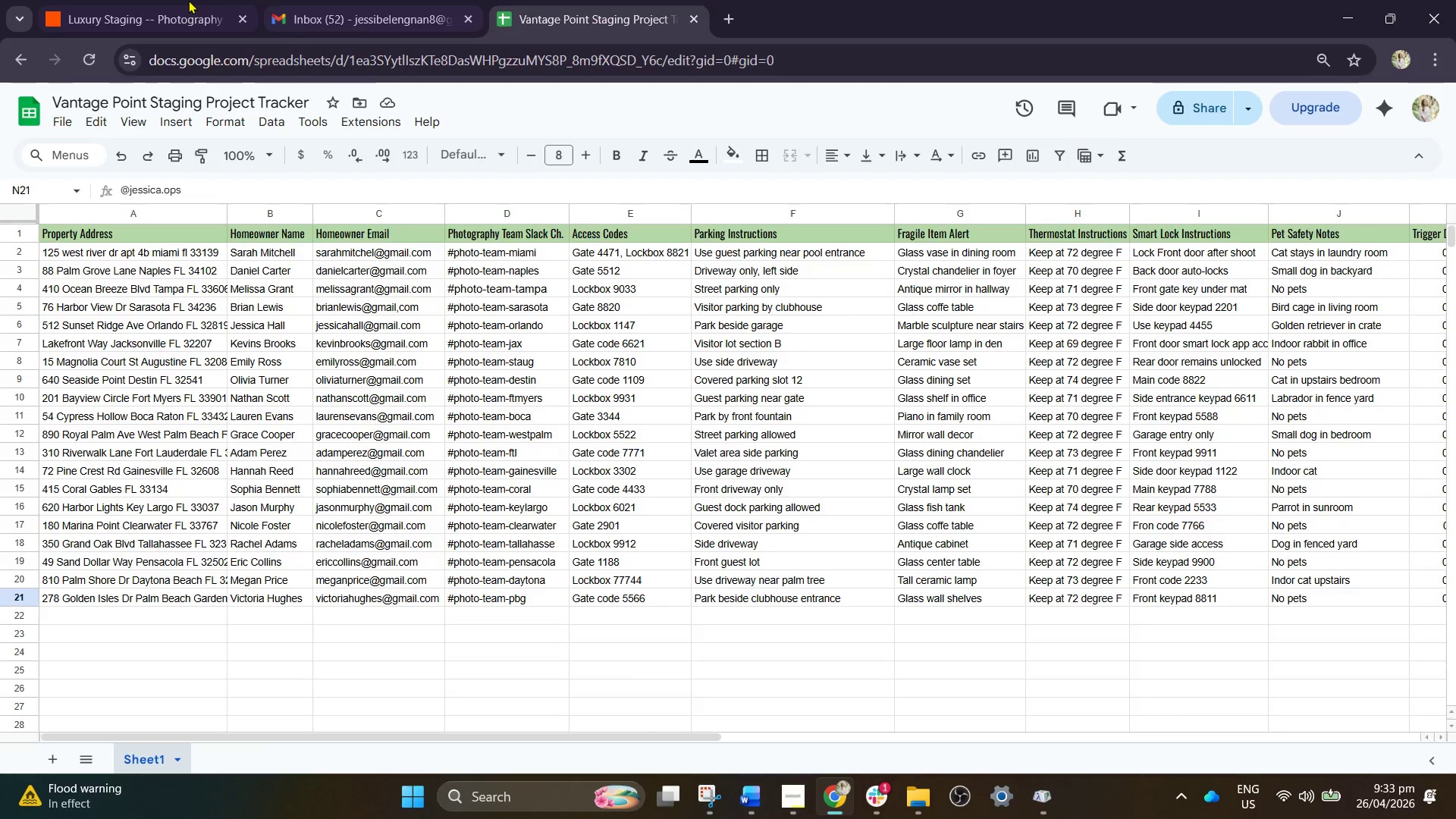 
triple_click([188, 0])
 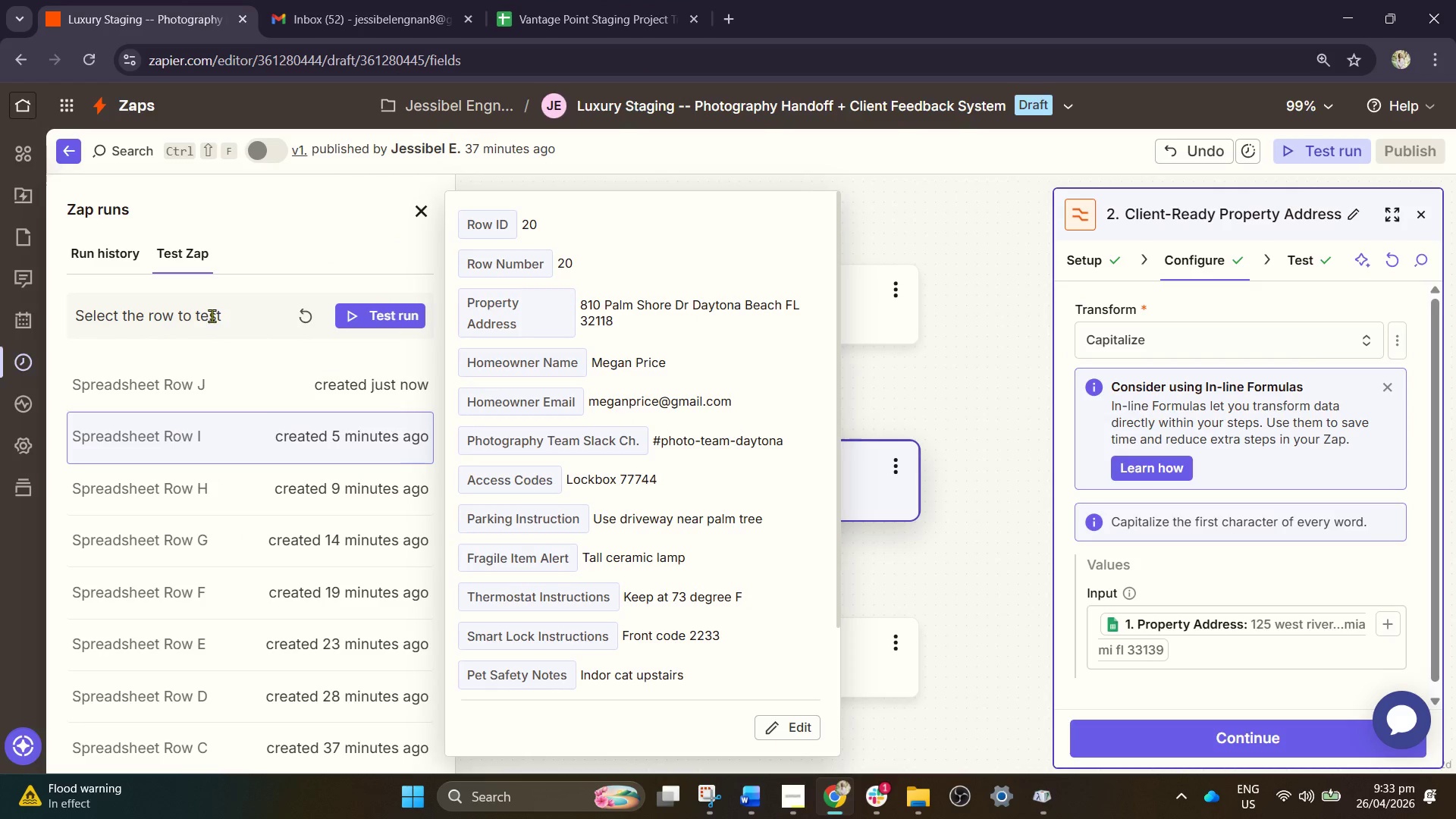 
left_click([212, 315])
 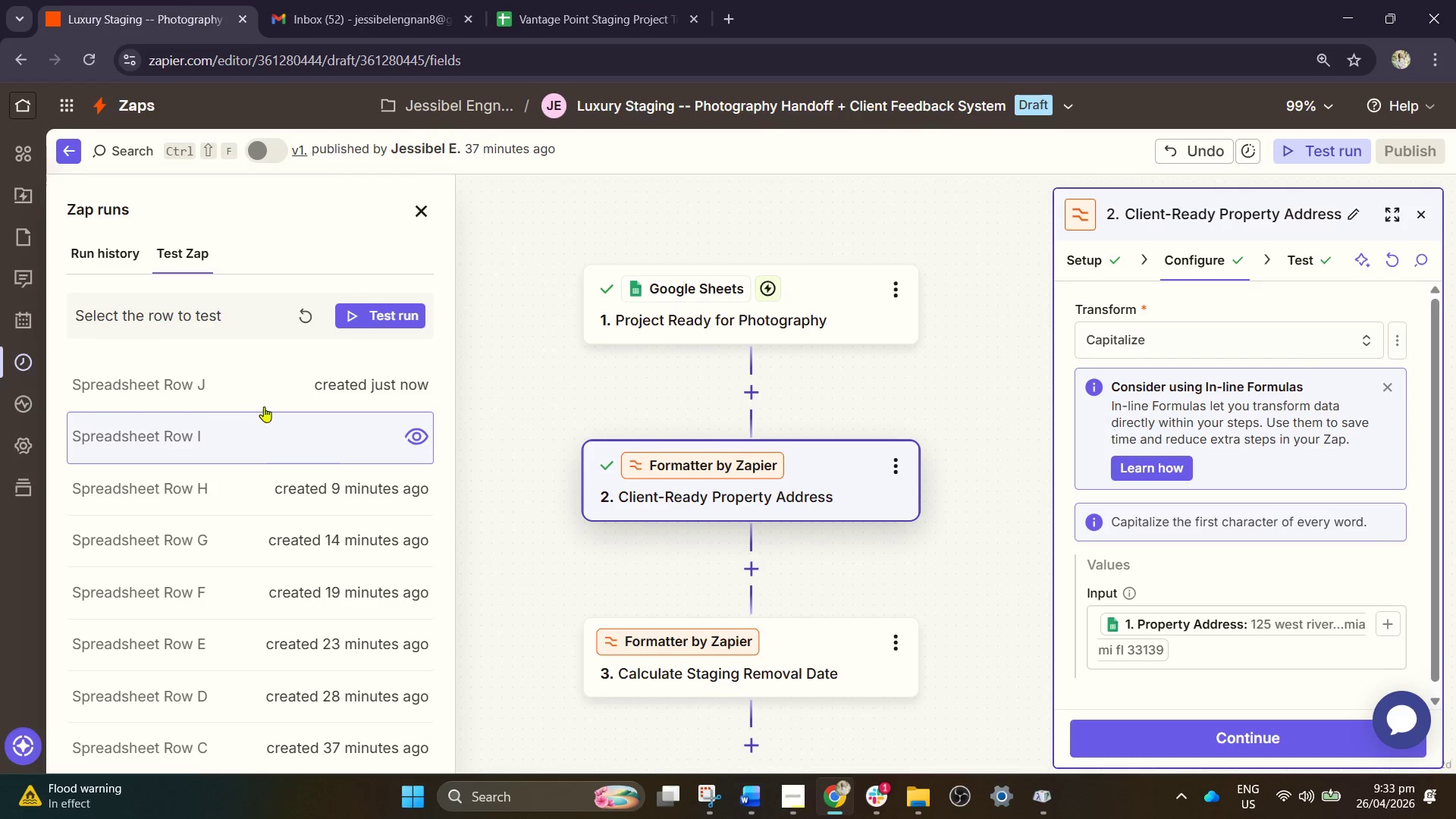 
left_click([269, 381])
 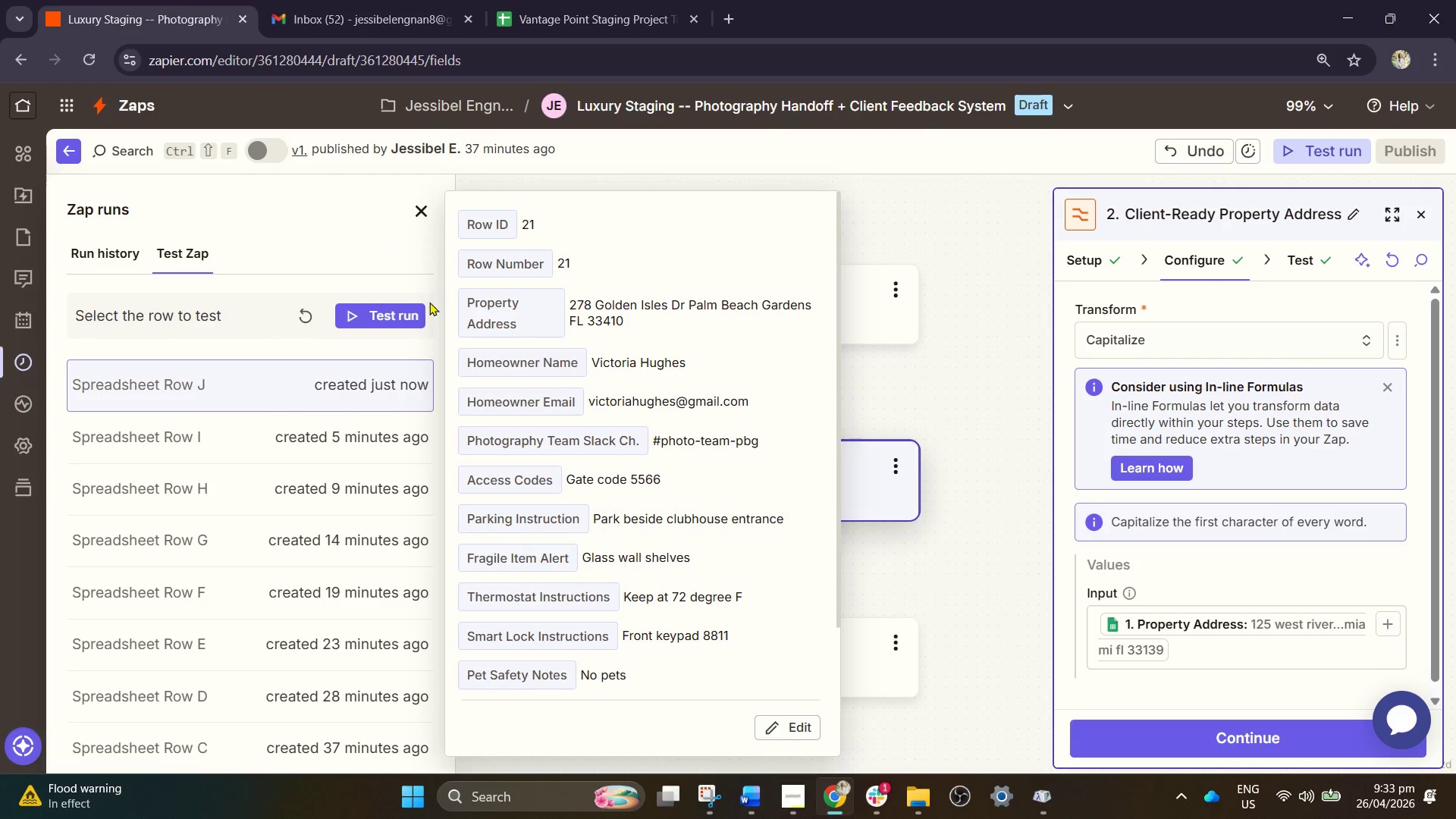 
mouse_move([325, 322])
 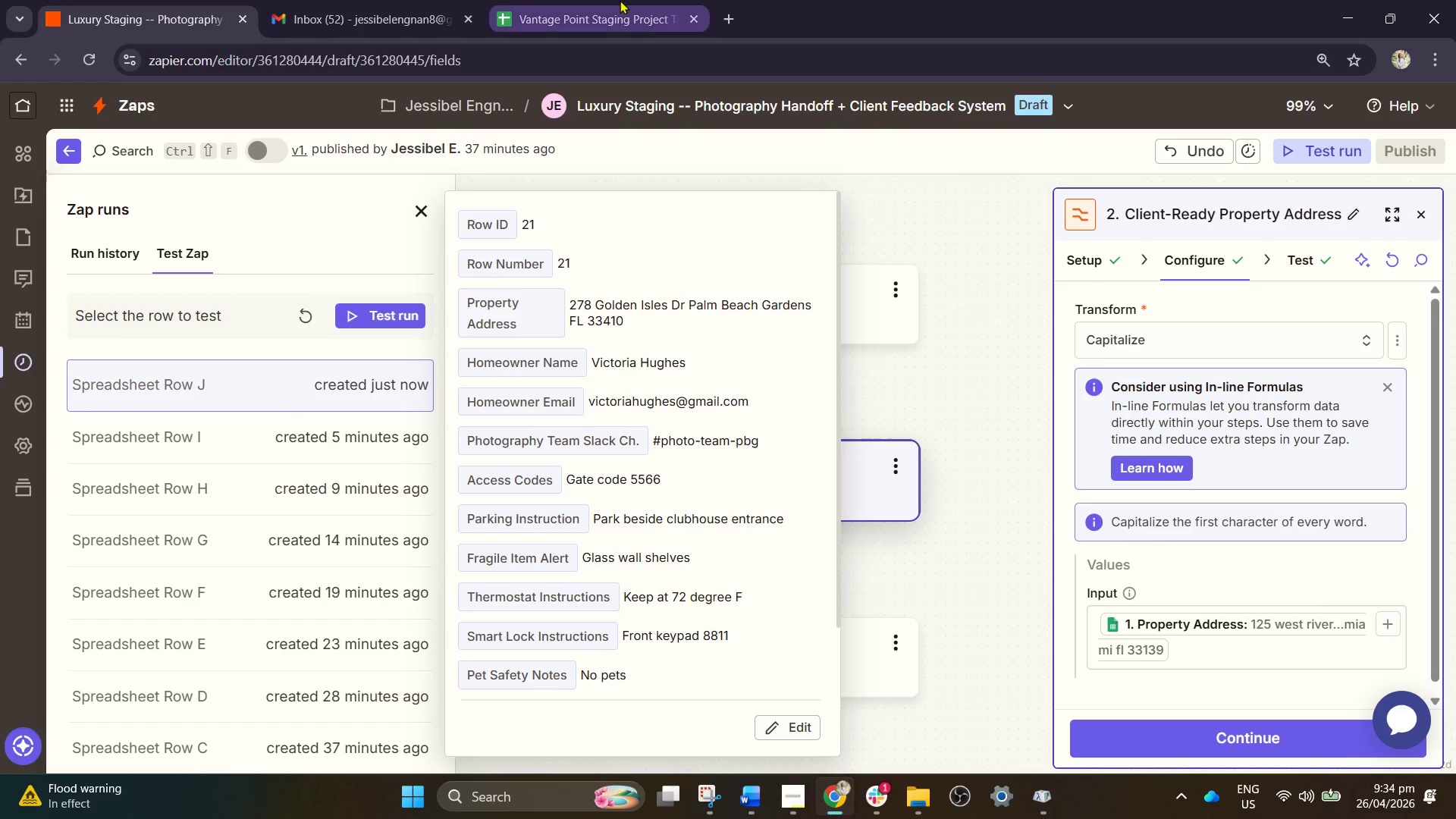 
left_click([620, 0])
 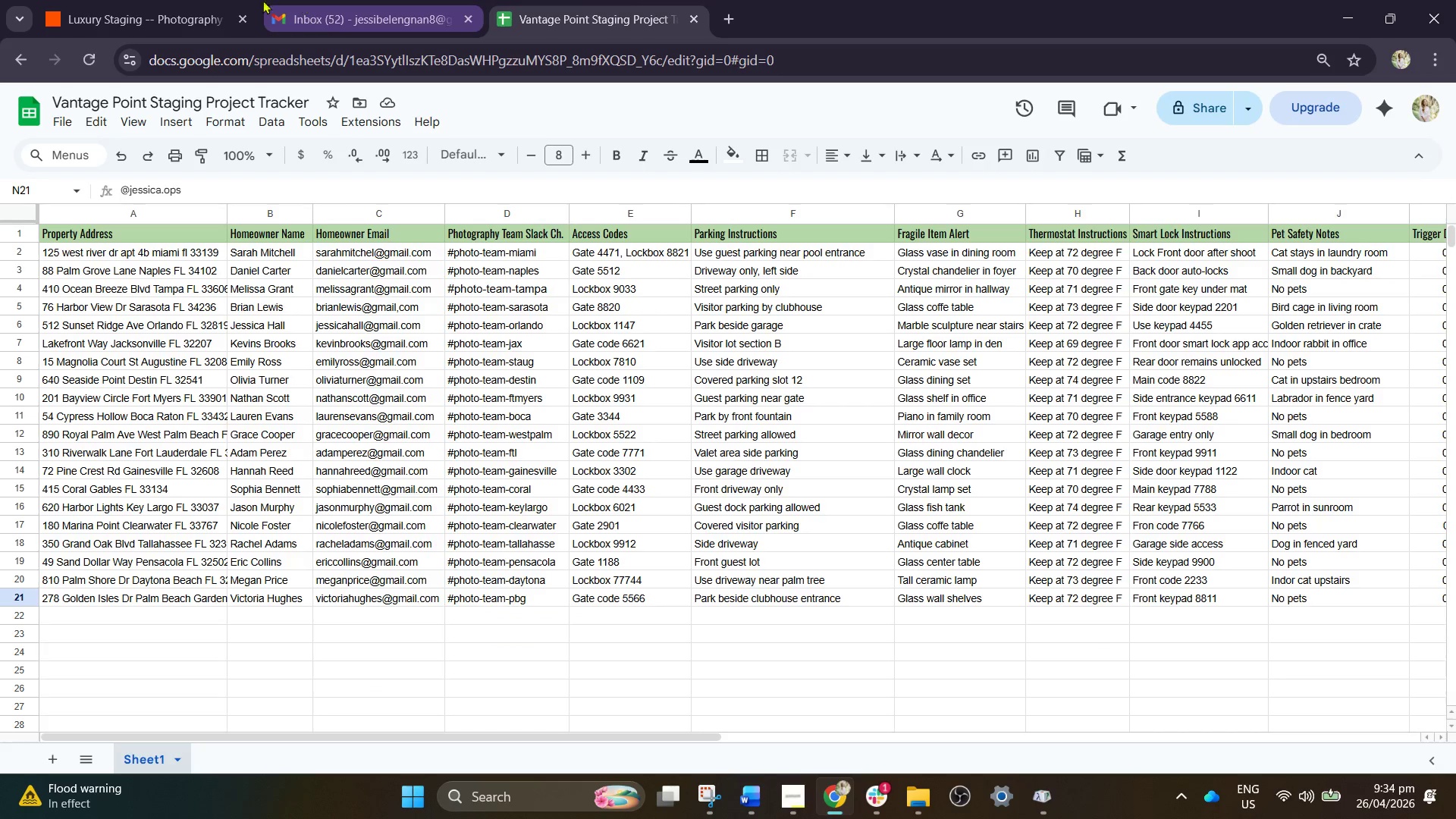 
left_click([174, 0])
 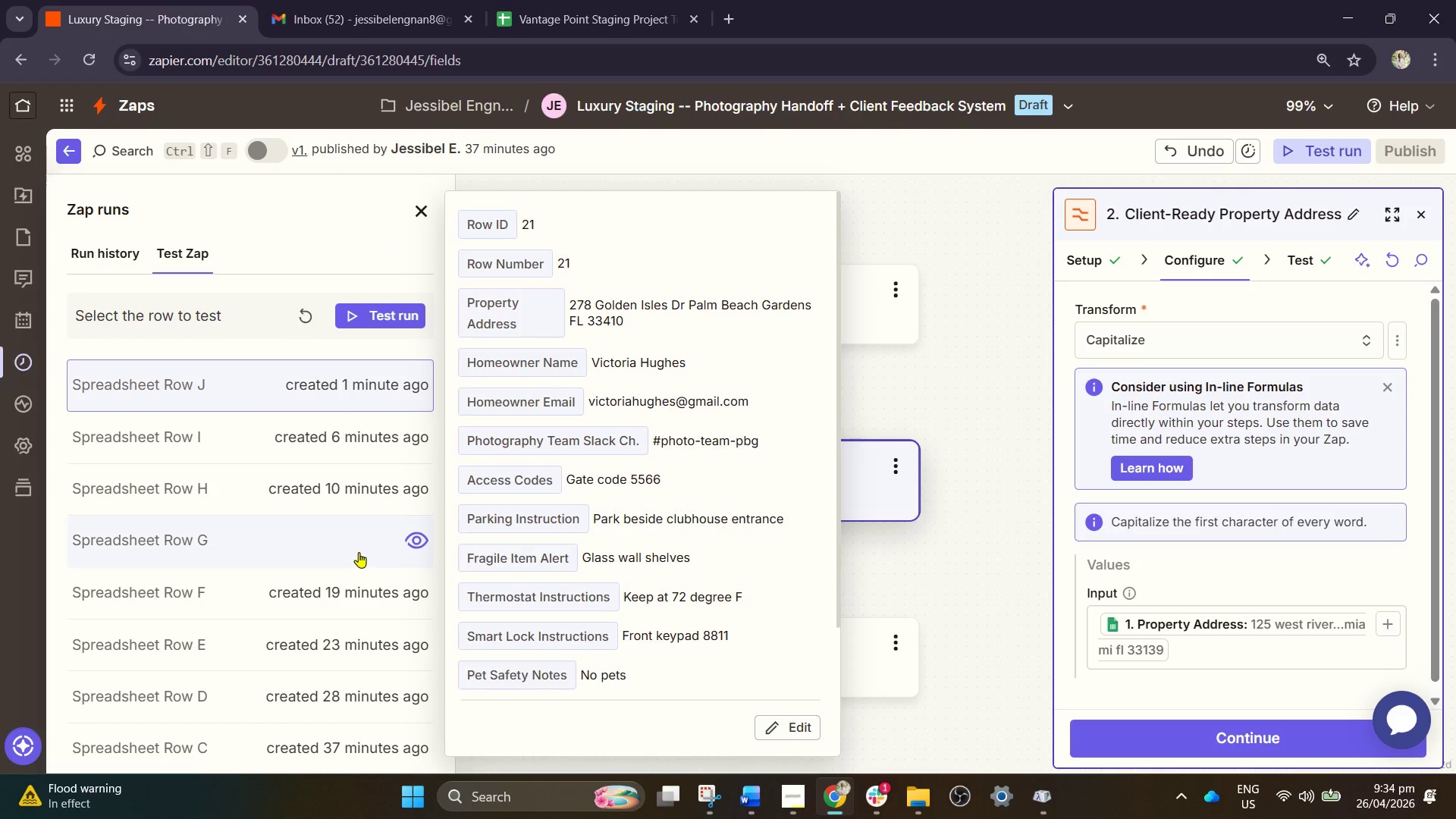 
scroll: coordinate [354, 538], scroll_direction: down, amount: 9.0
 